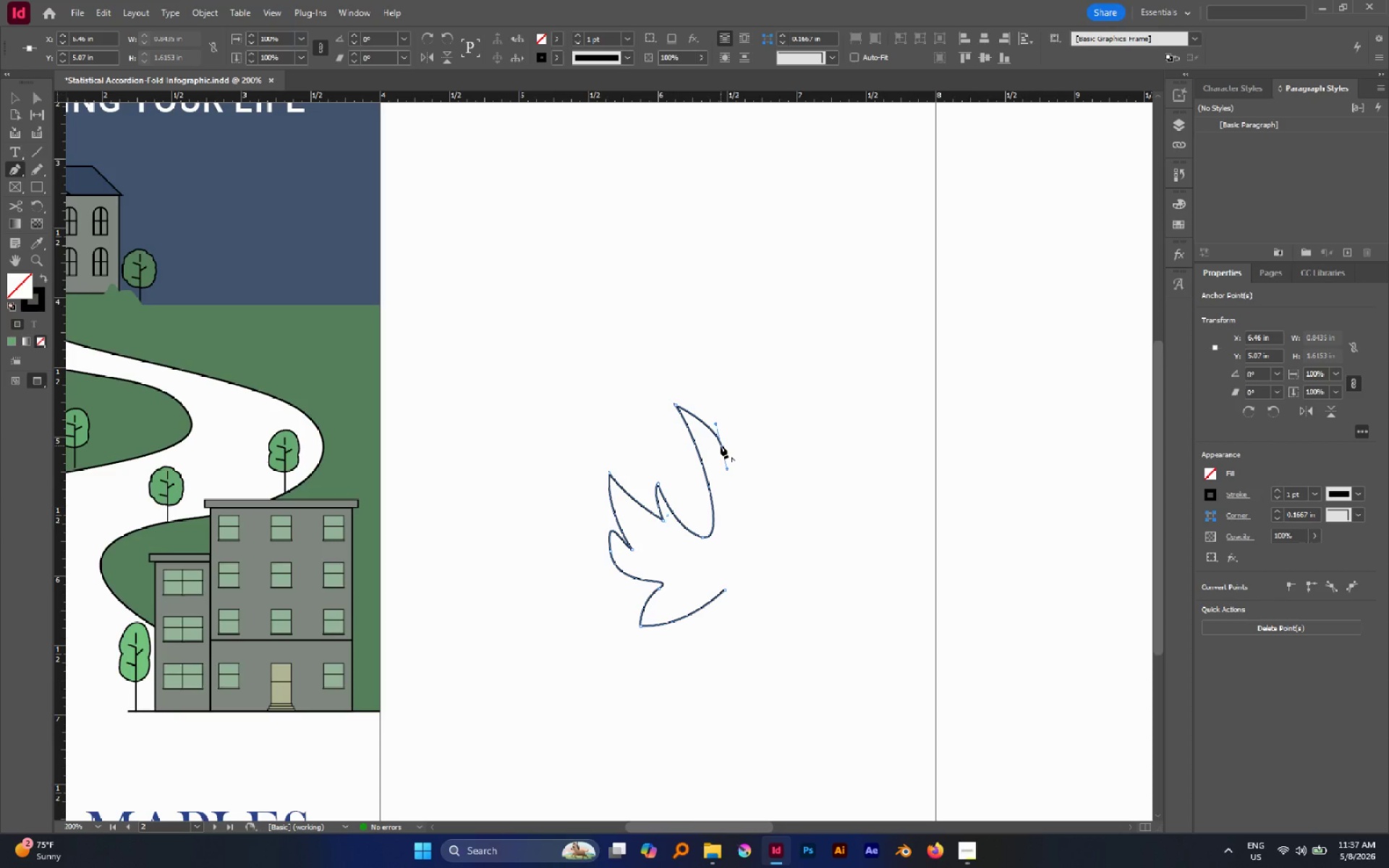 
left_click([721, 446])
 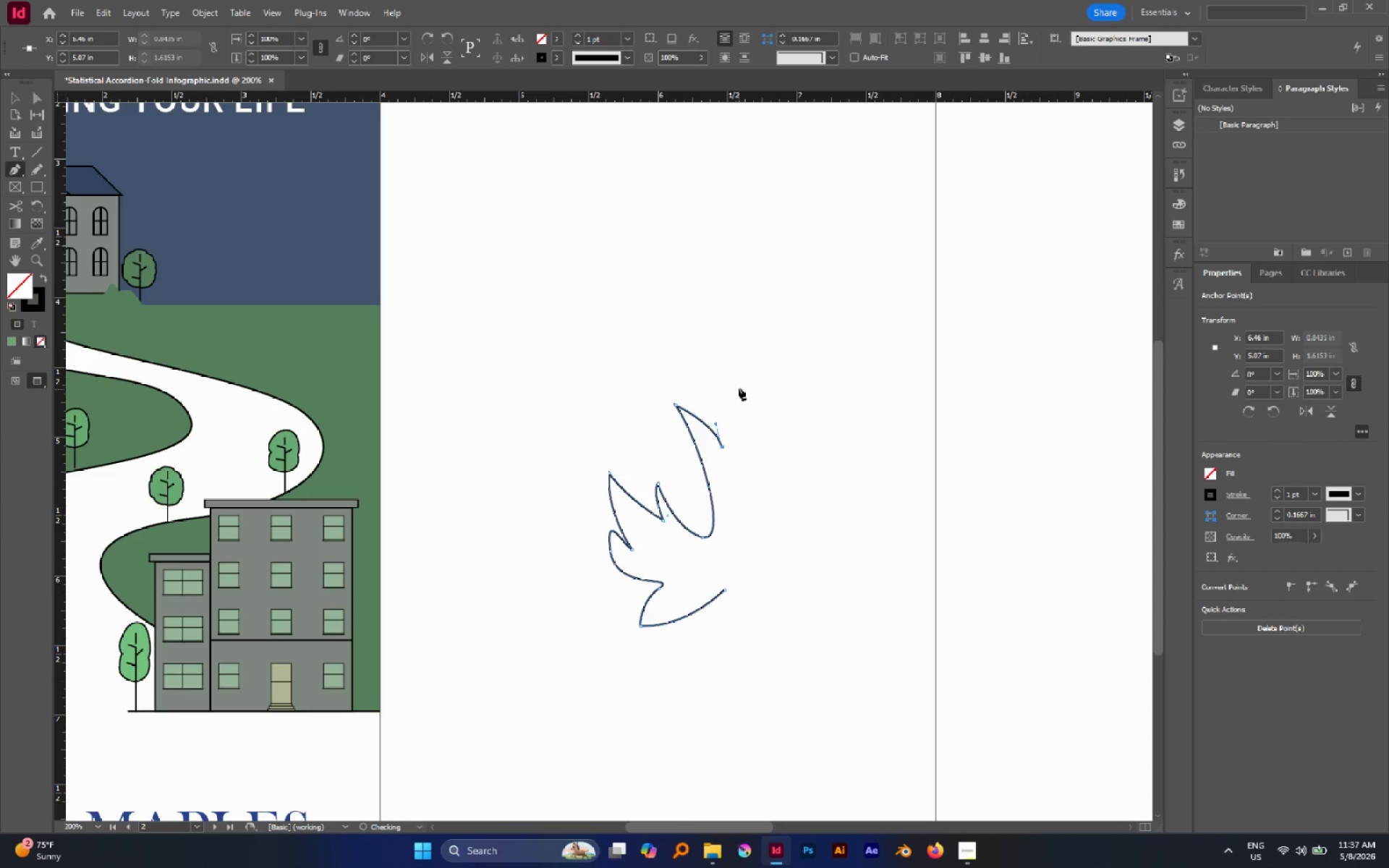 
left_click_drag(start_coordinate=[740, 384], to_coordinate=[749, 357])
 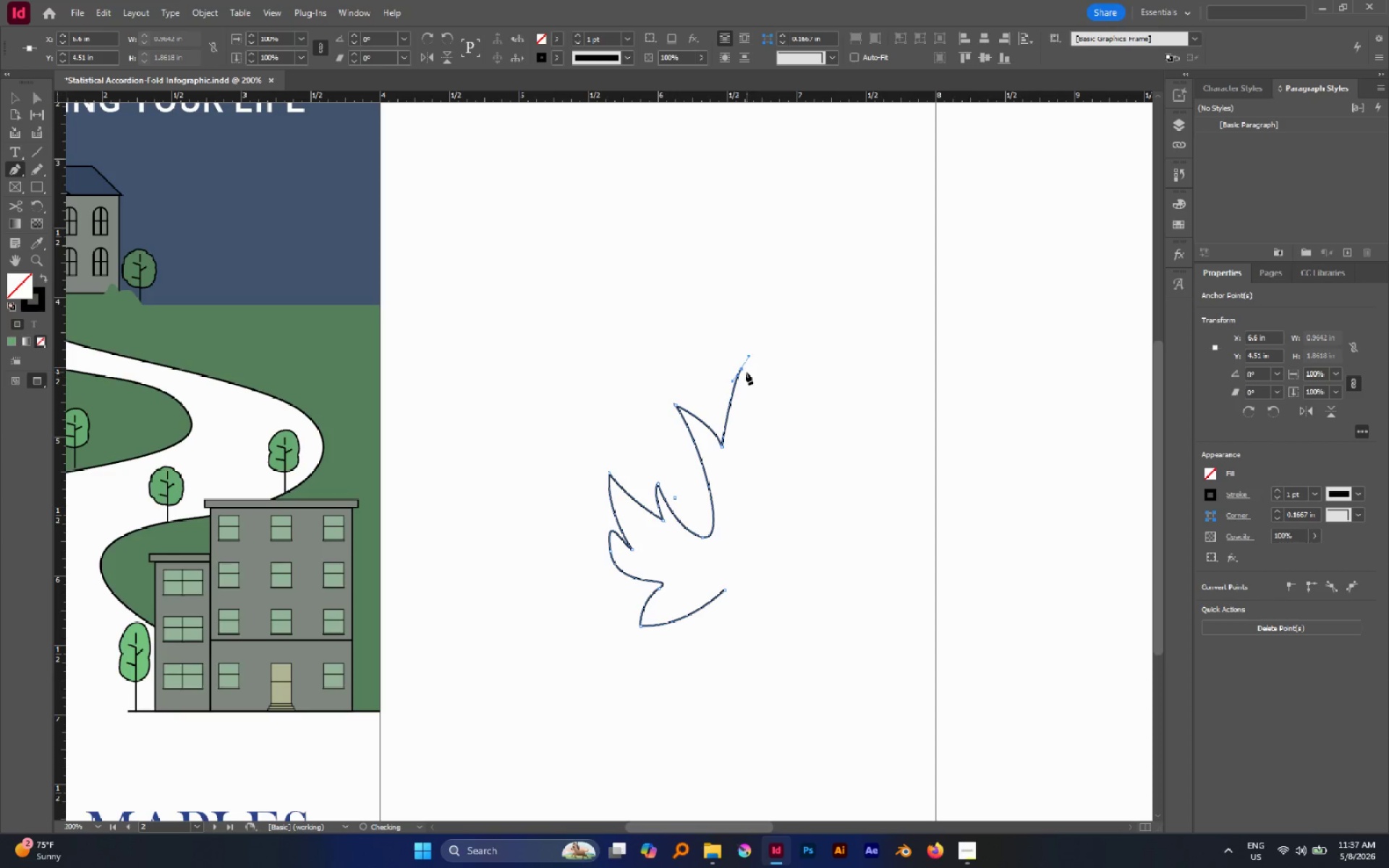 
hold_key(key=Space, duration=1.28)
 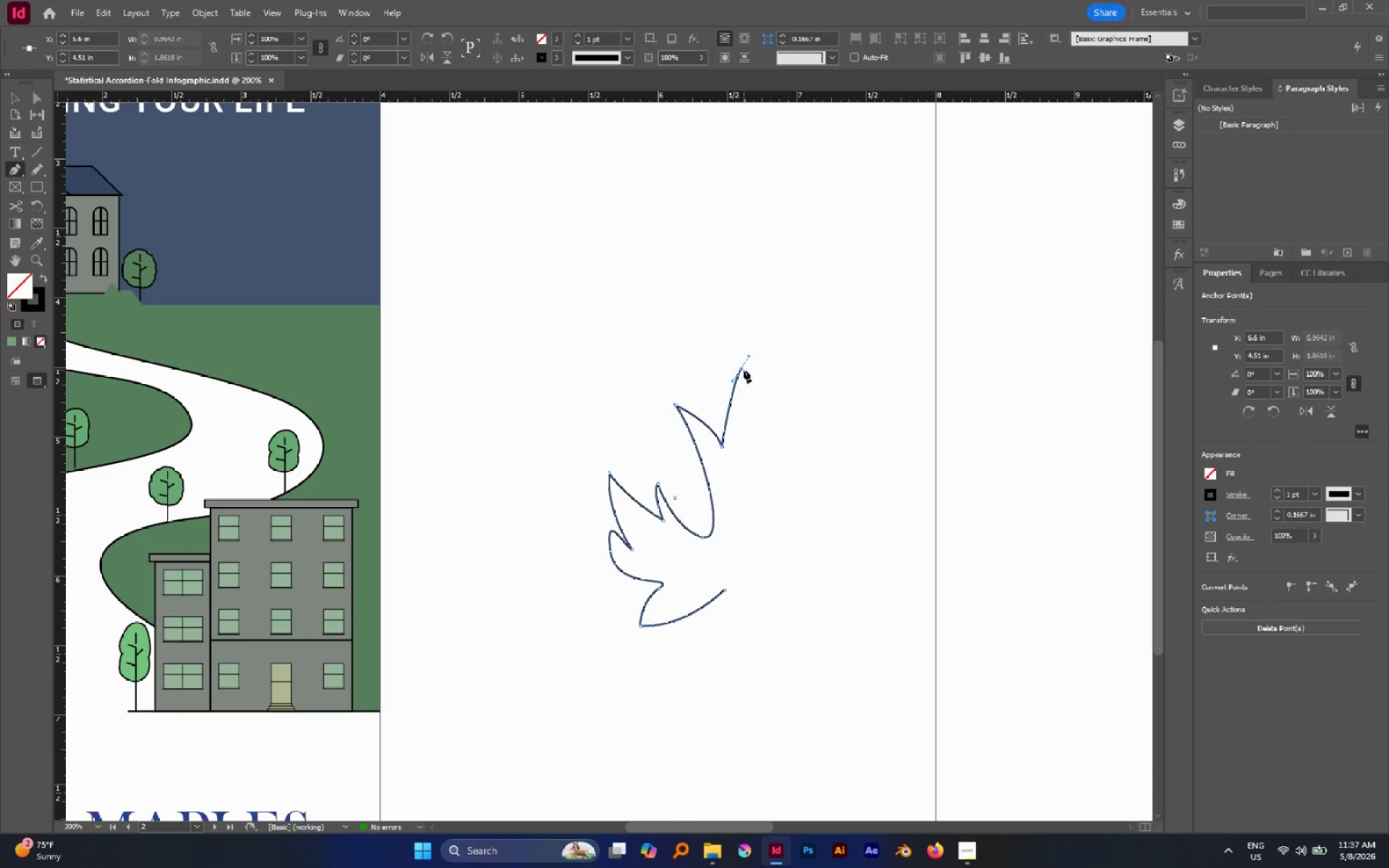 
left_click([743, 369])
 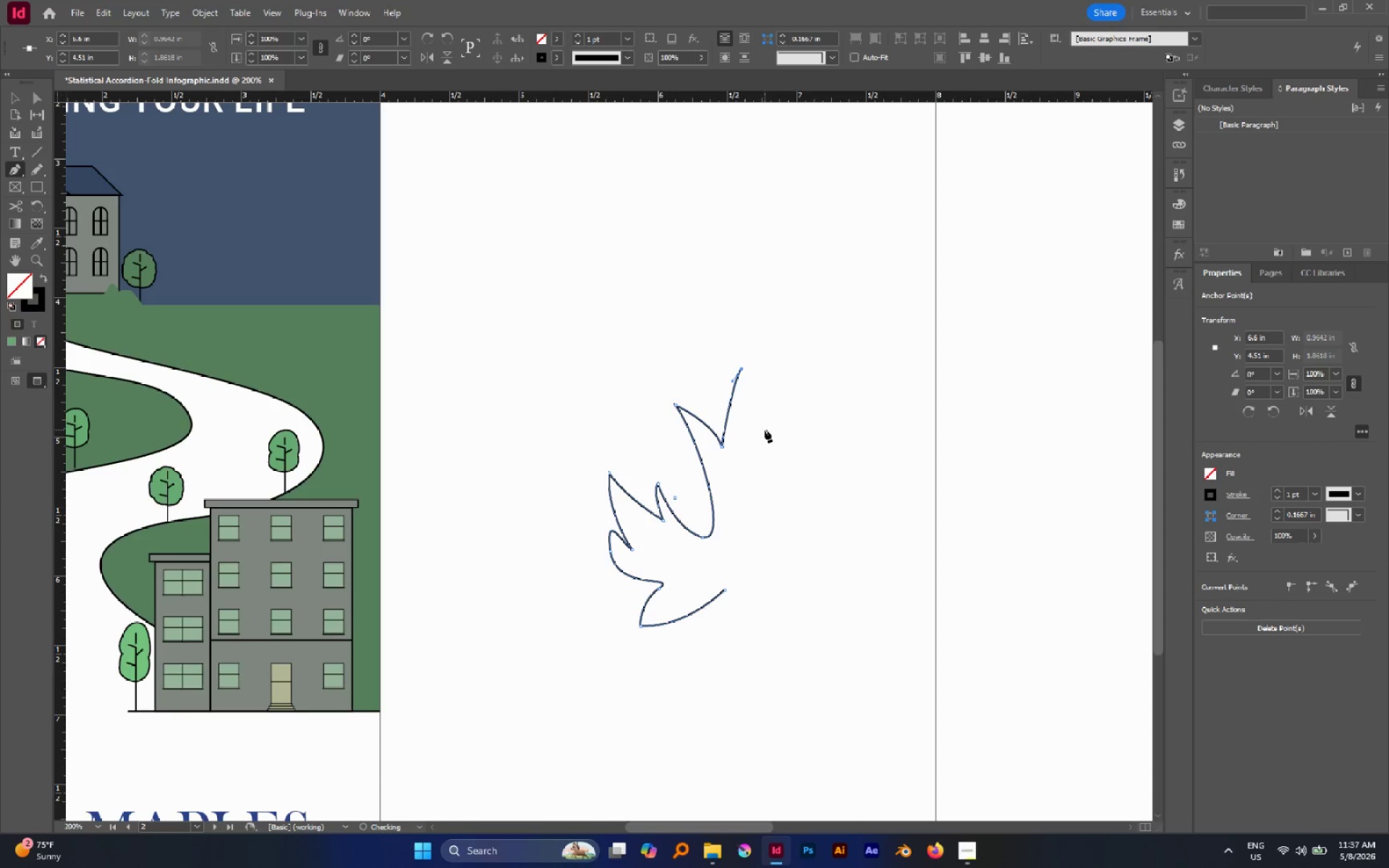 
left_click_drag(start_coordinate=[765, 430], to_coordinate=[767, 462])
 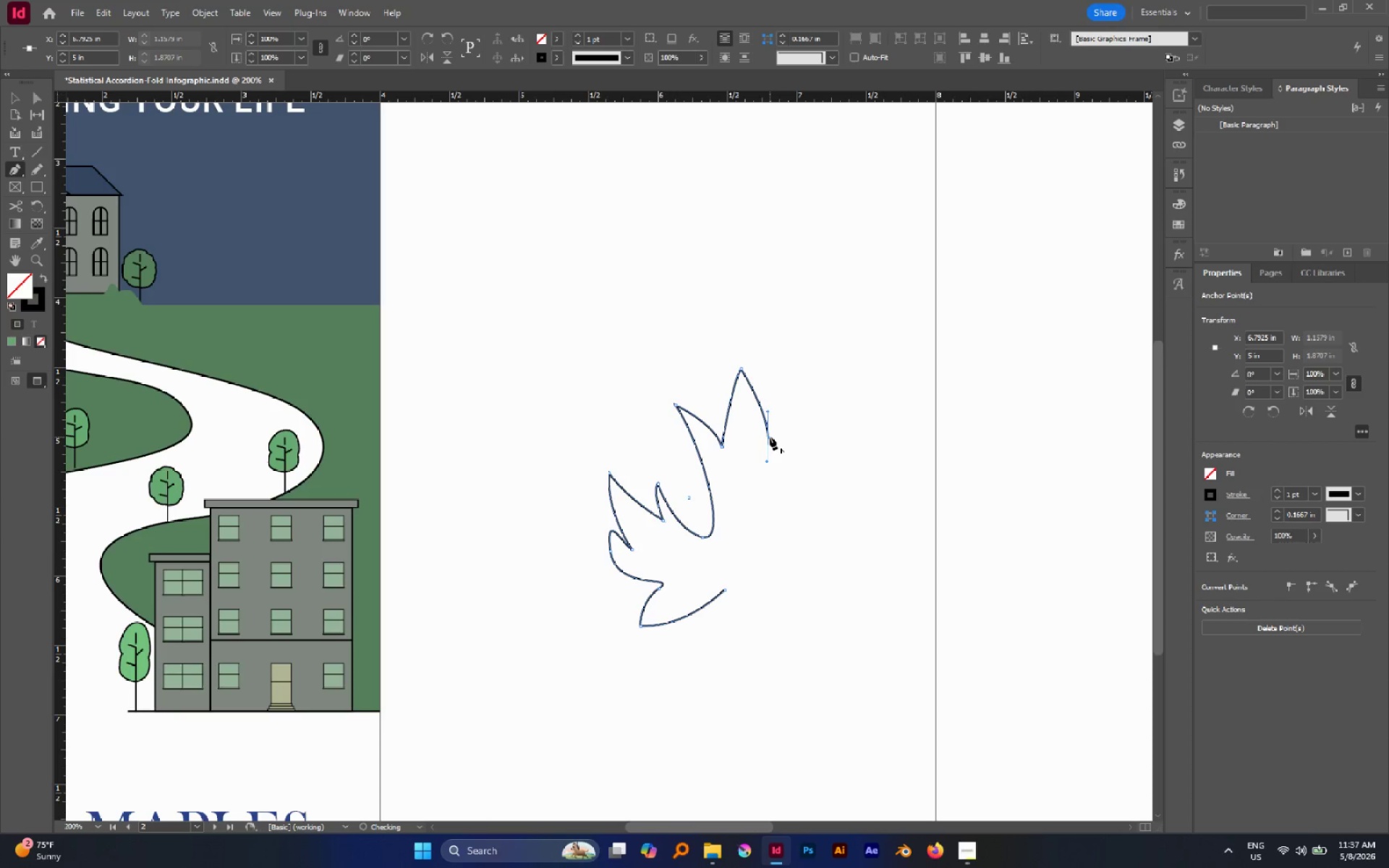 
hold_key(key=Space, duration=0.94)
 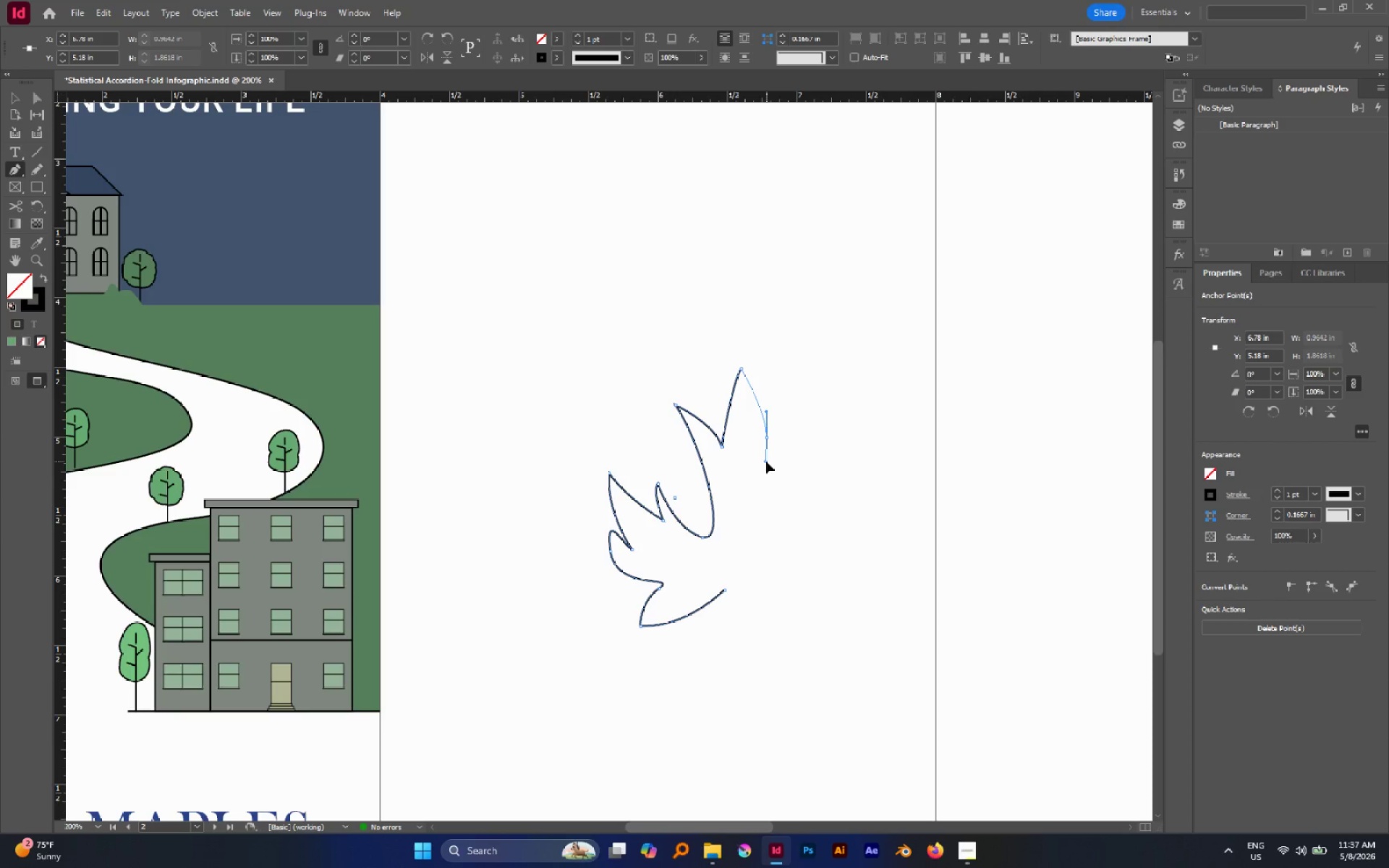 
hold_key(key=Space, duration=0.7)
 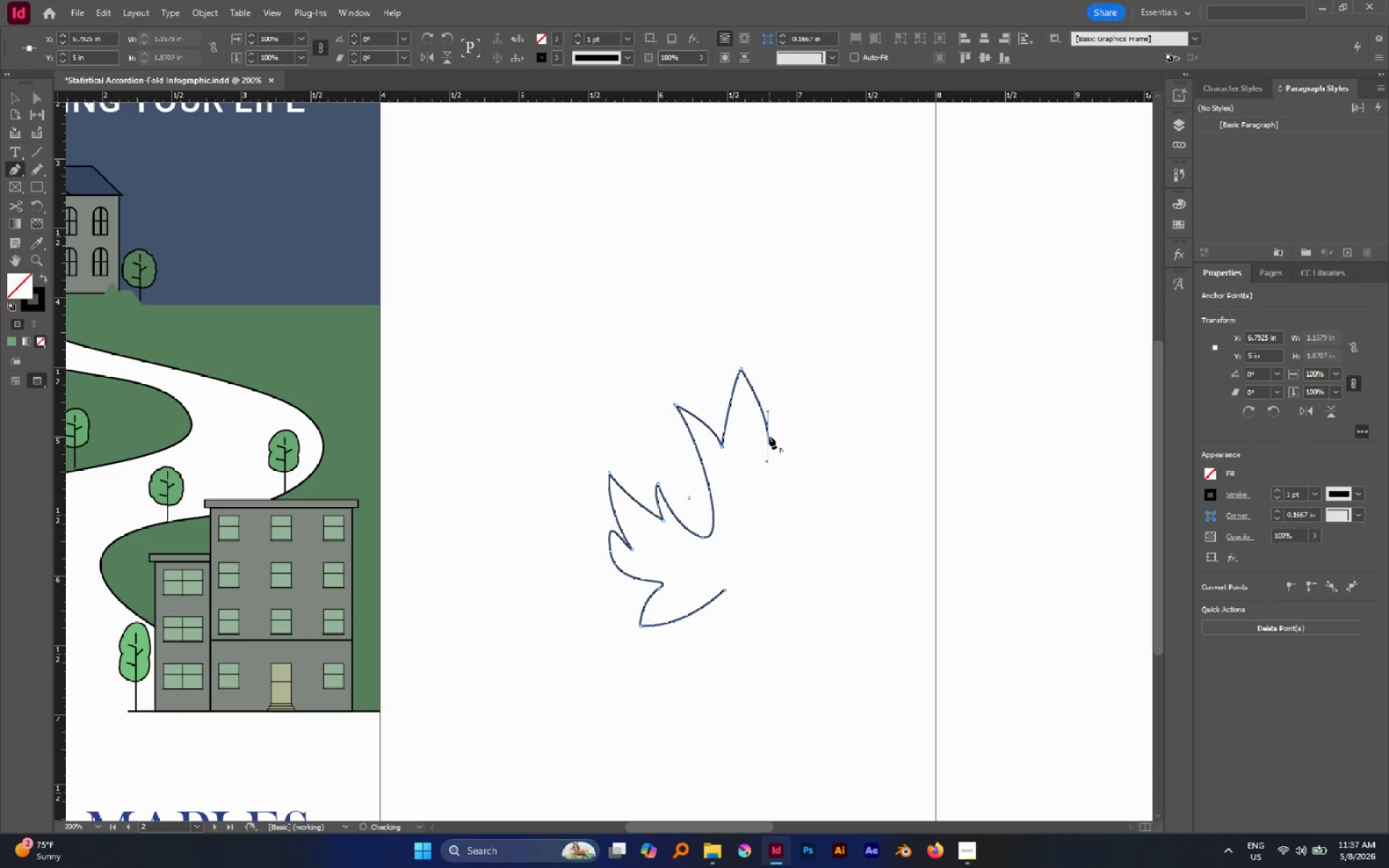 
hold_key(key=Space, duration=26.91)
 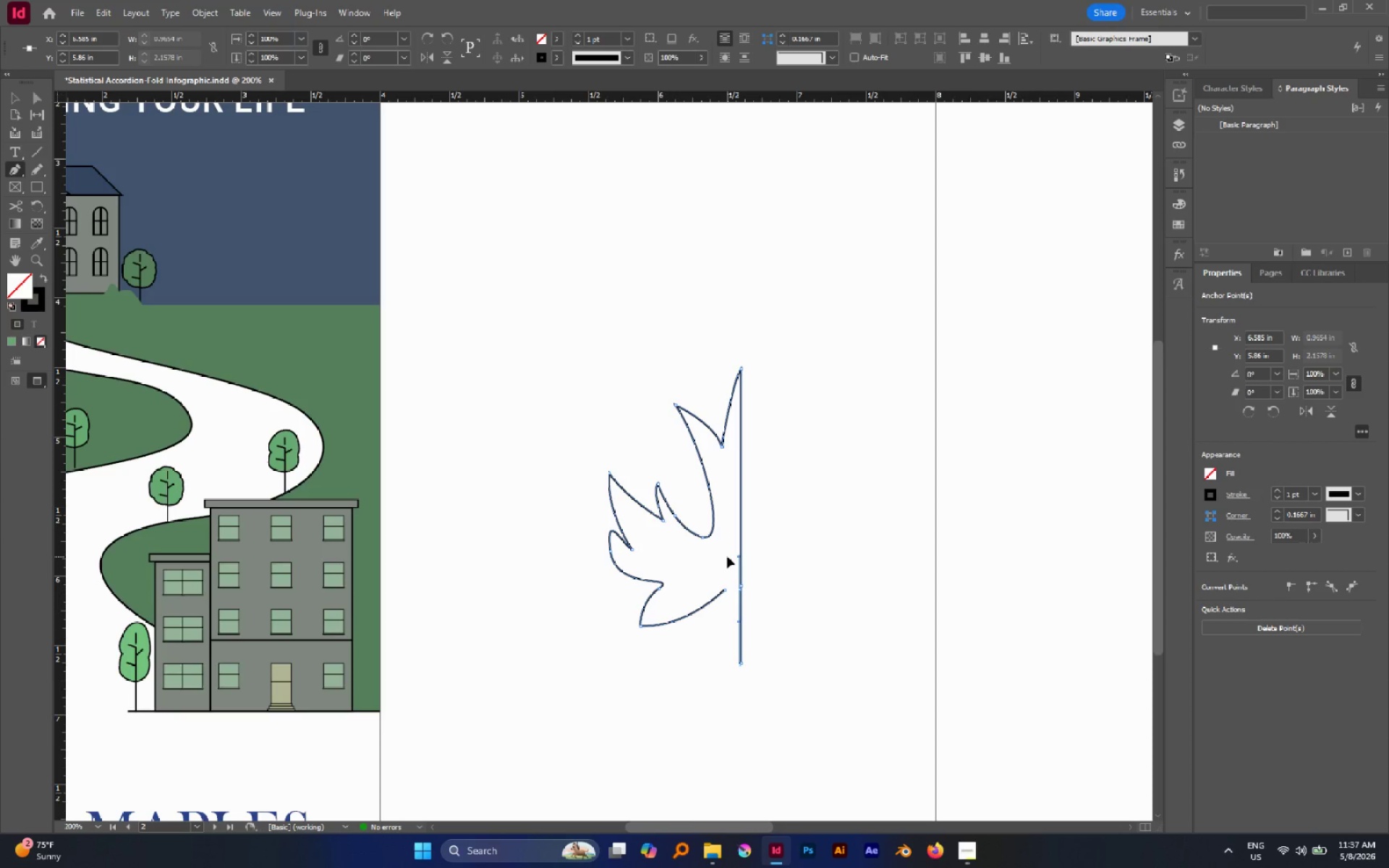 
key(Delete)
 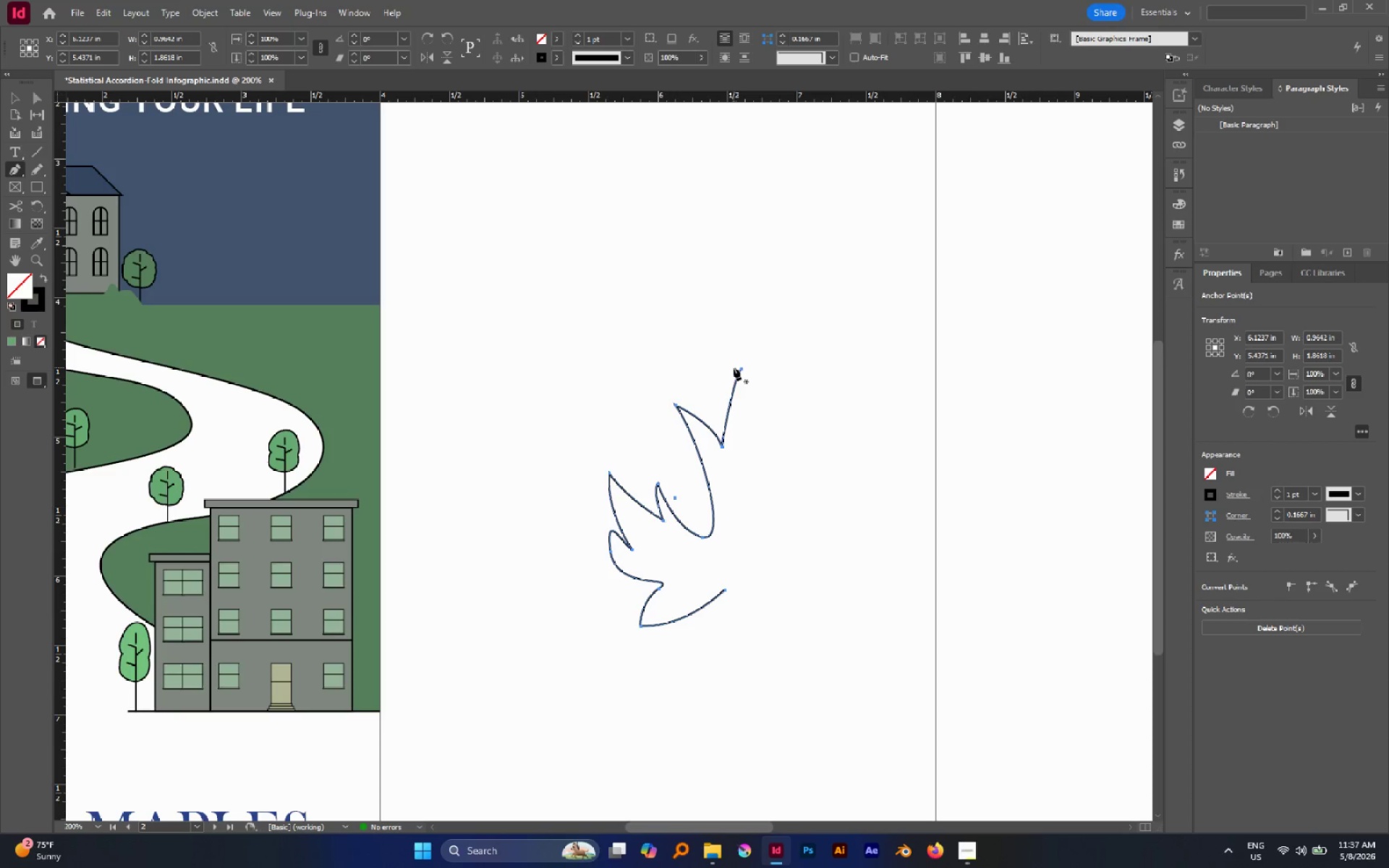 
hold_key(key=AltLeft, duration=0.89)
left_click([742, 368])
 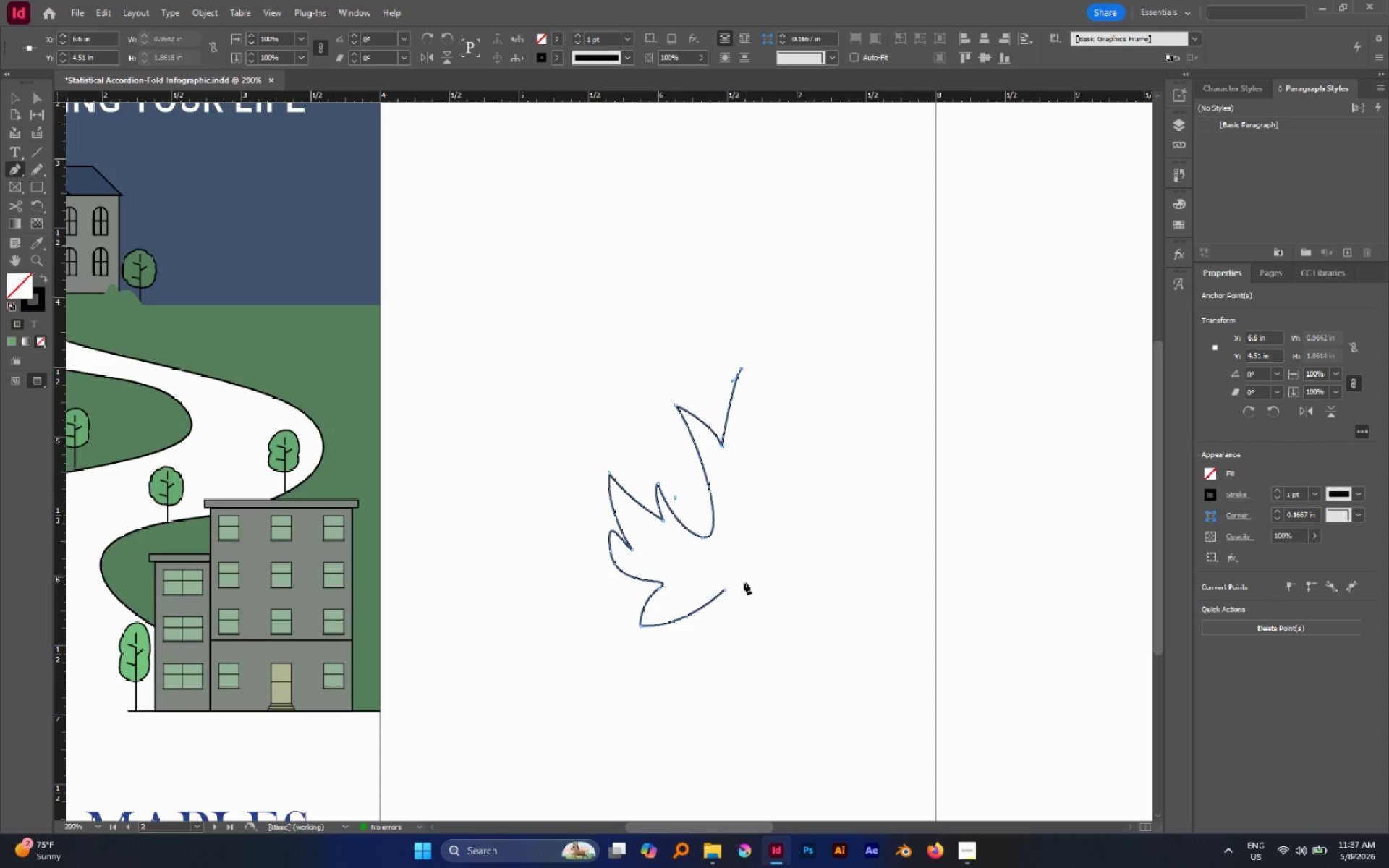 
hold_key(key=ShiftLeft, duration=2.78)
left_click([742, 585])
 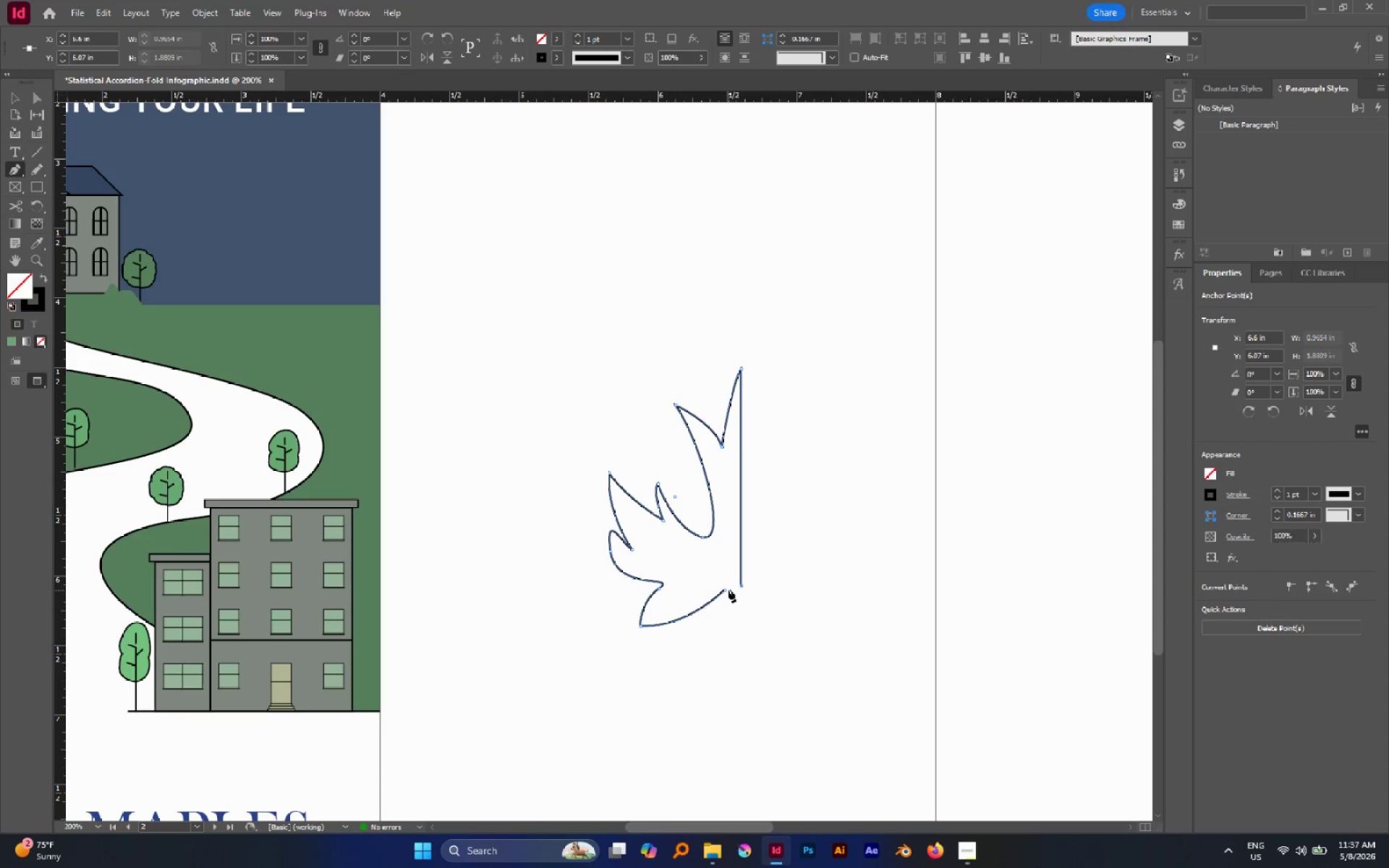 
hold_key(key=ShiftLeft, duration=1.17)
left_click([737, 663])
 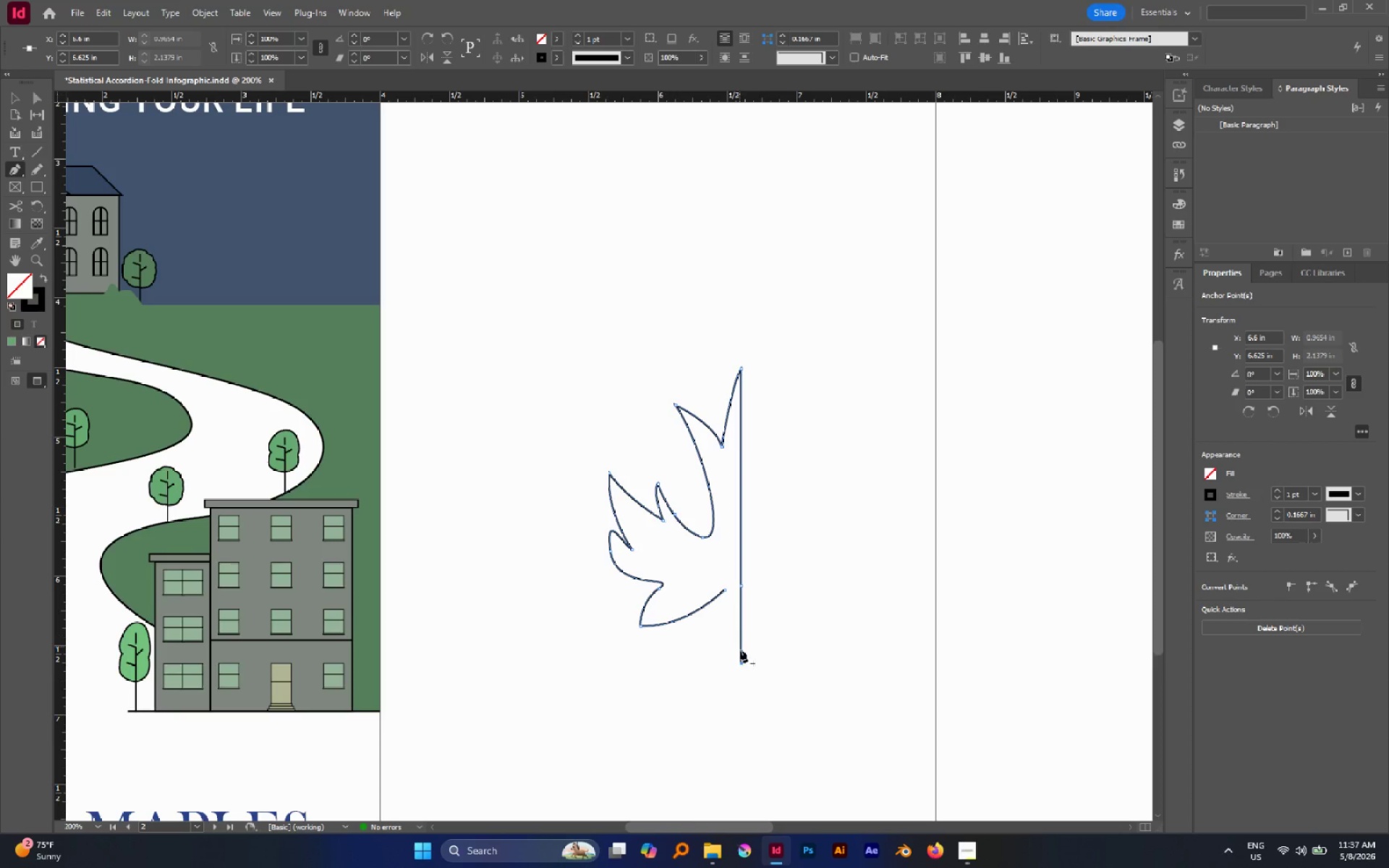 
left_click([742, 667])
 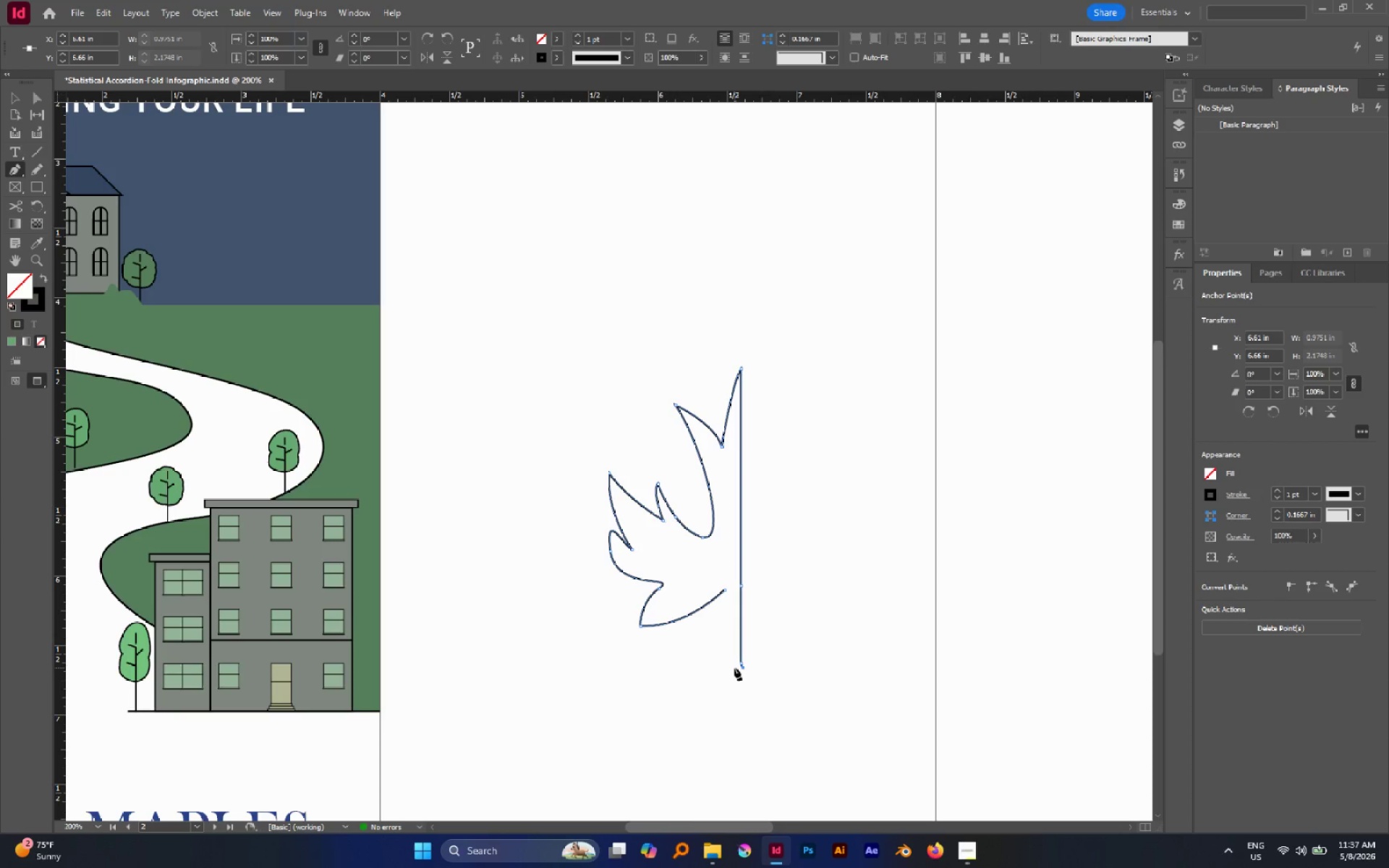 
key(Control+Z)
 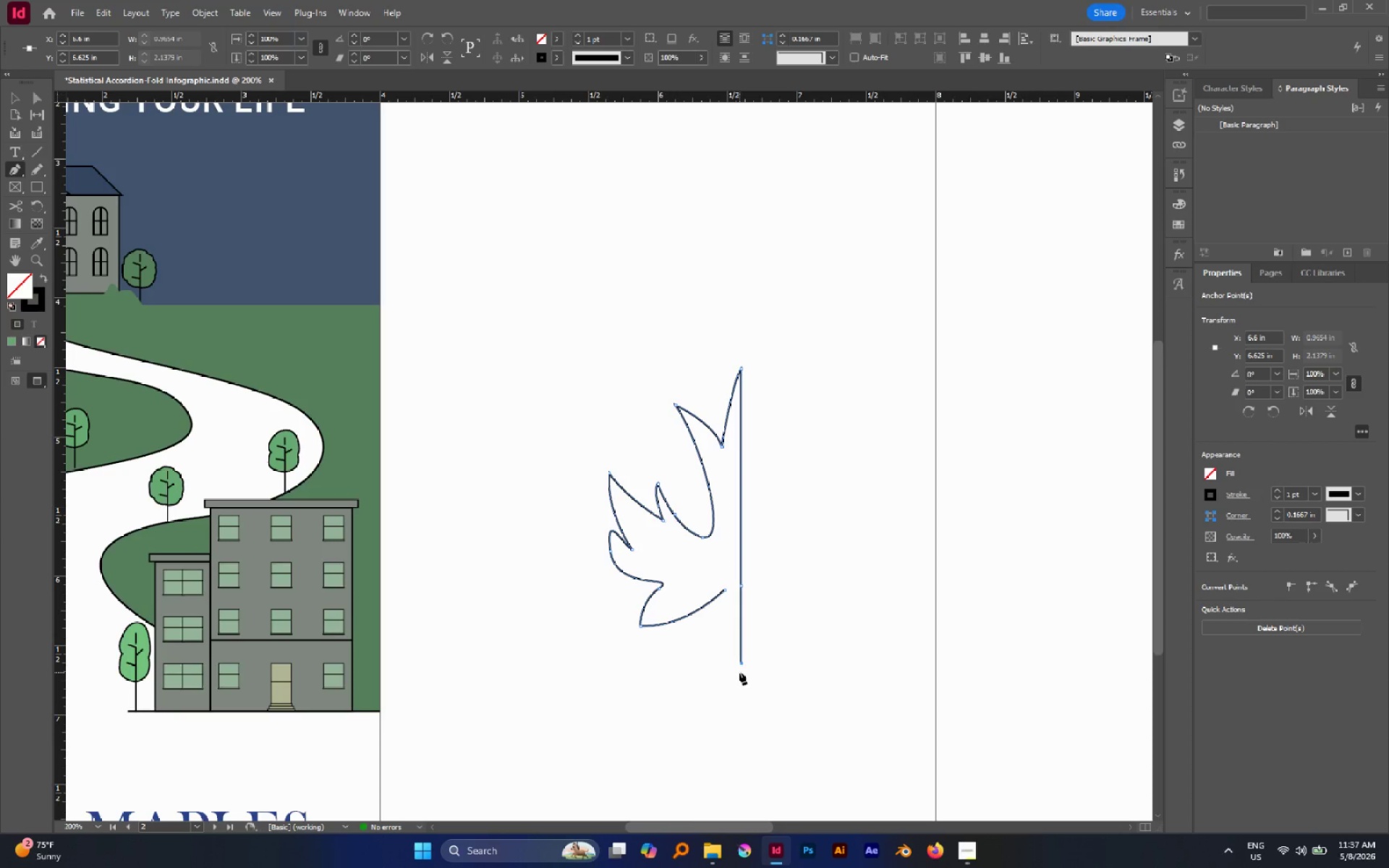 
hold_key(key=ControlLeft, duration=0.52)
 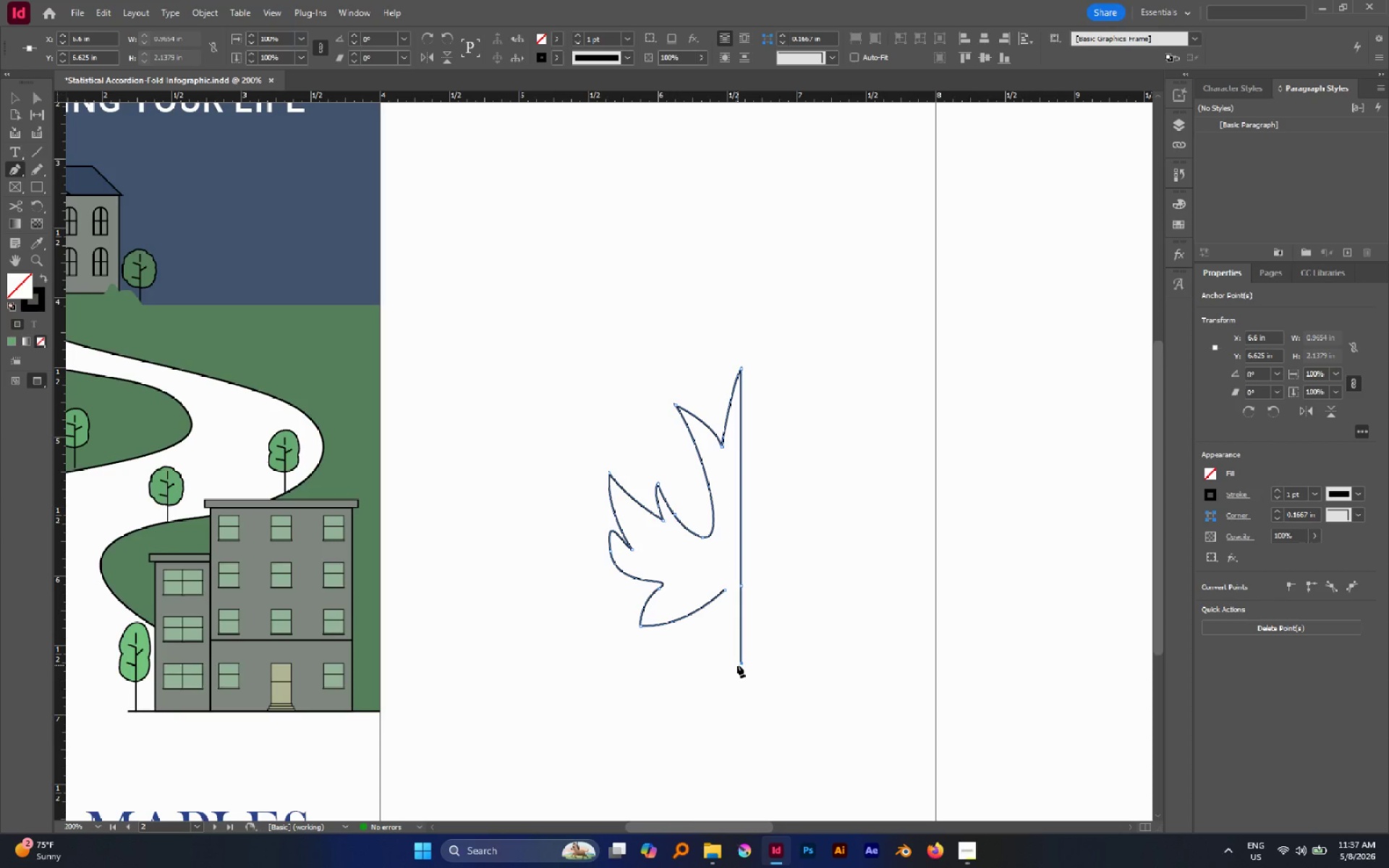 
hold_key(key=ShiftLeft, duration=4.83)
left_click([737, 665])
 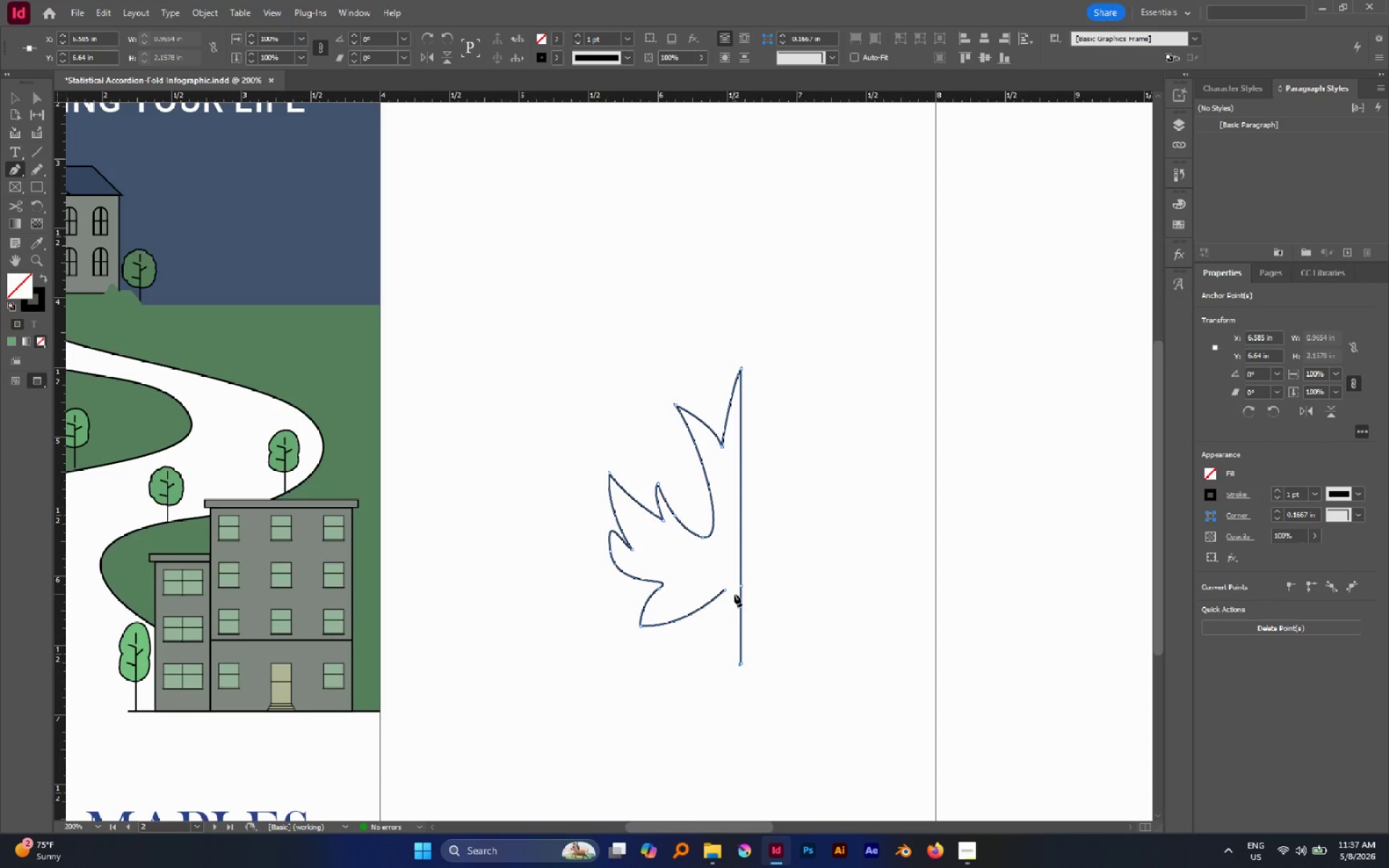 
left_click_drag(start_coordinate=[734, 592], to_coordinate=[726, 556])
 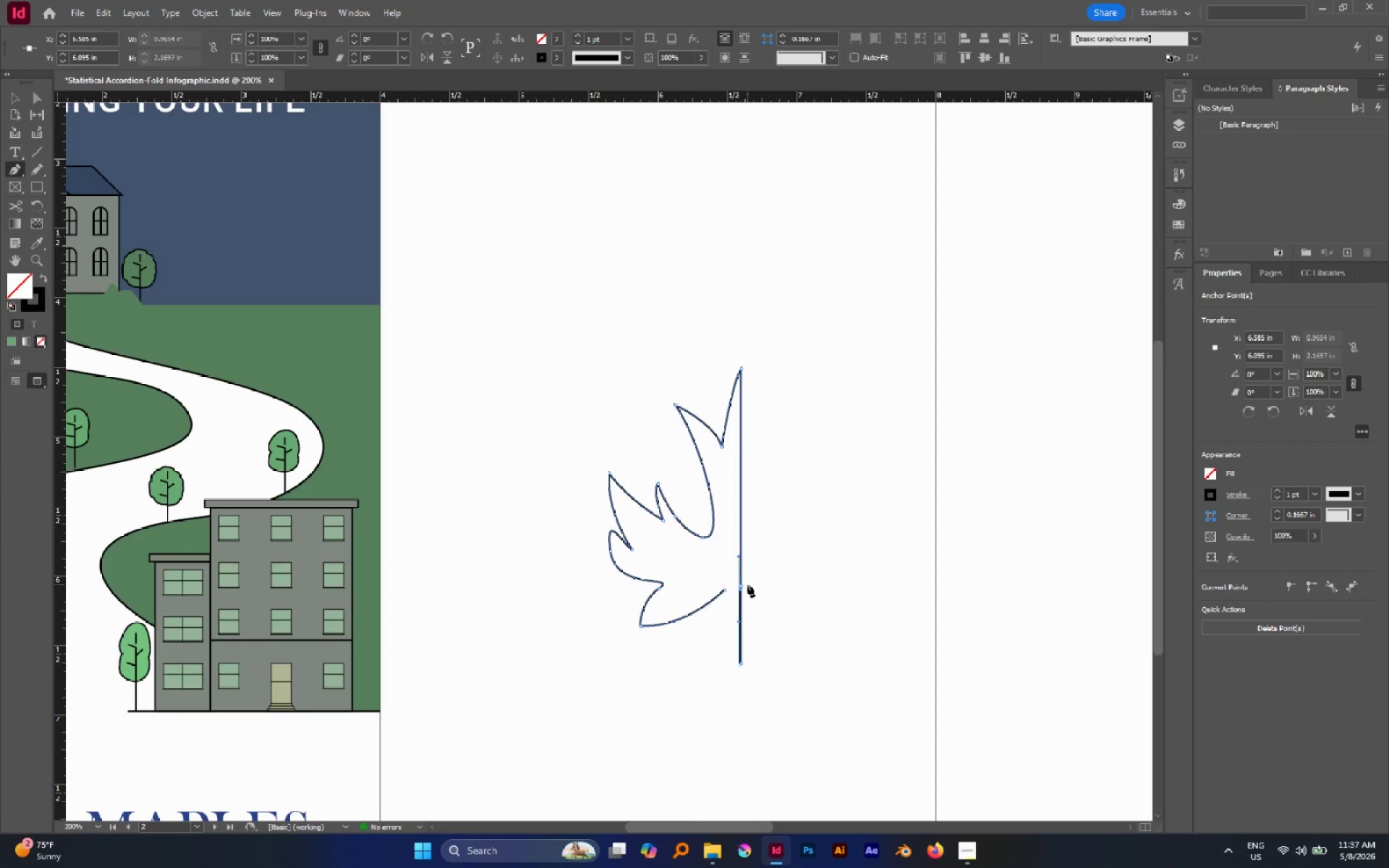 
hold_key(key=Space, duration=1.3)
 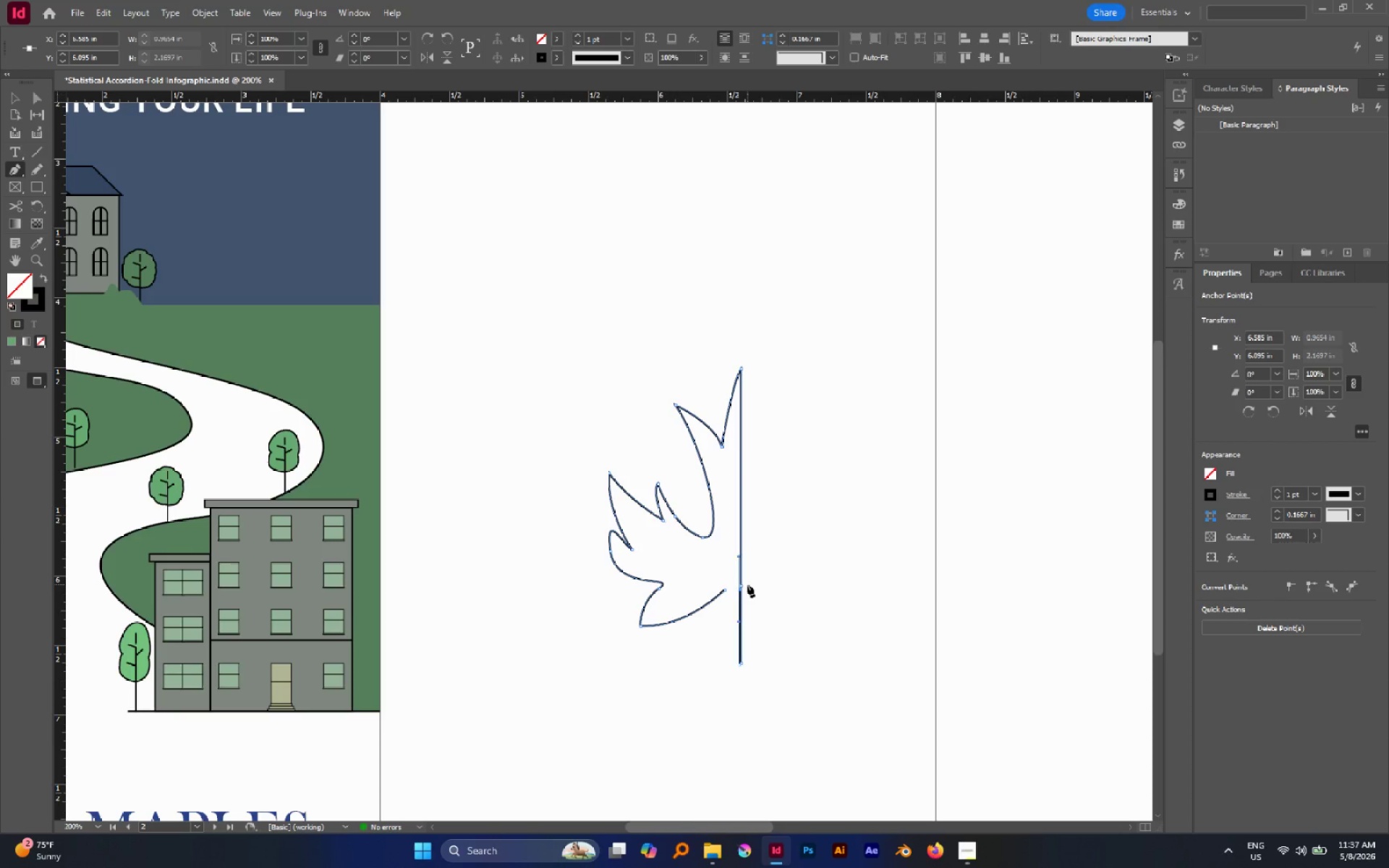 
key(ArrowLeft)
 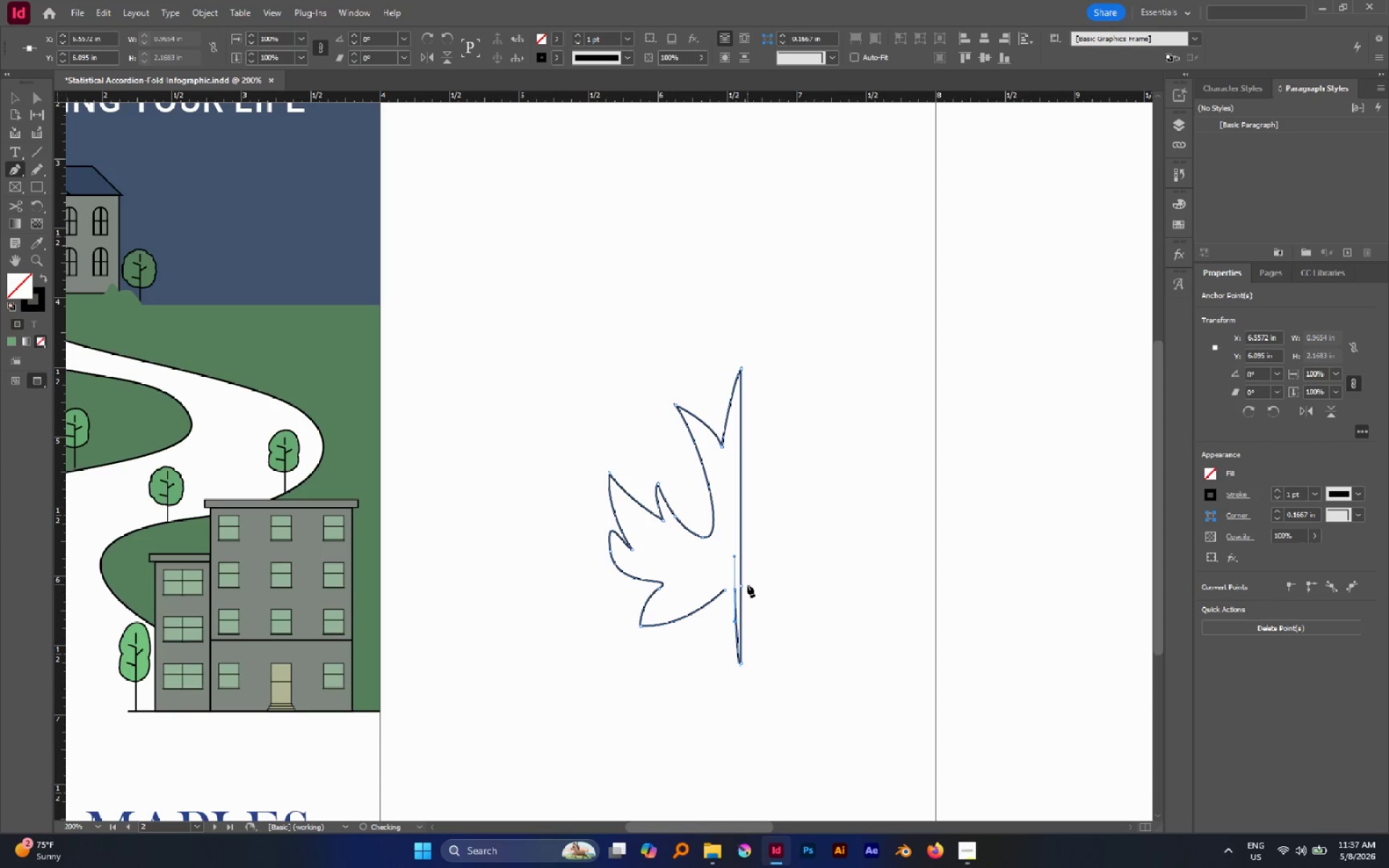 
key(ArrowLeft)
 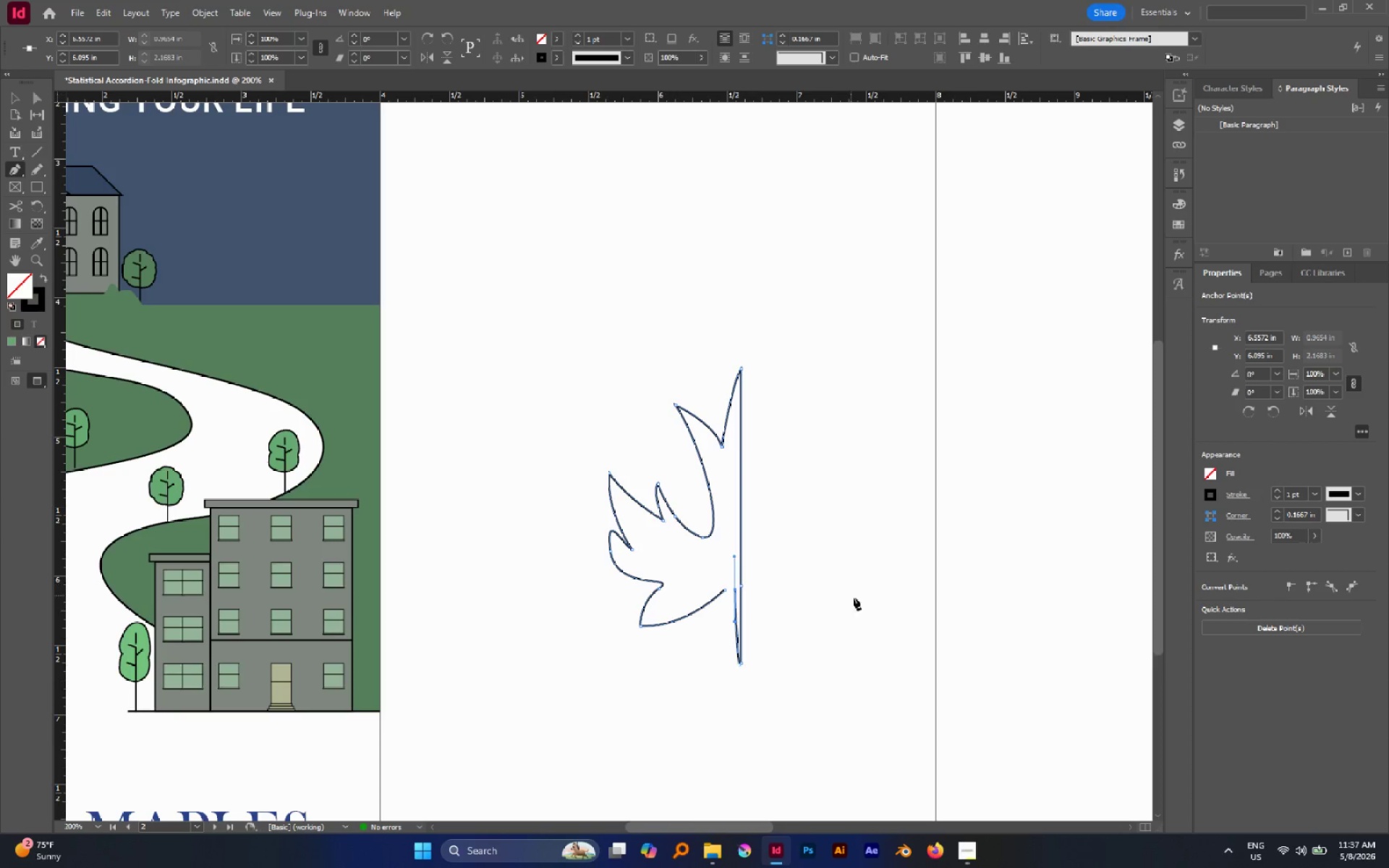 
hold_key(key=AltLeft, duration=0.84)
scroll: coordinate [674, 579], scroll_direction: up, amount: 5.0
 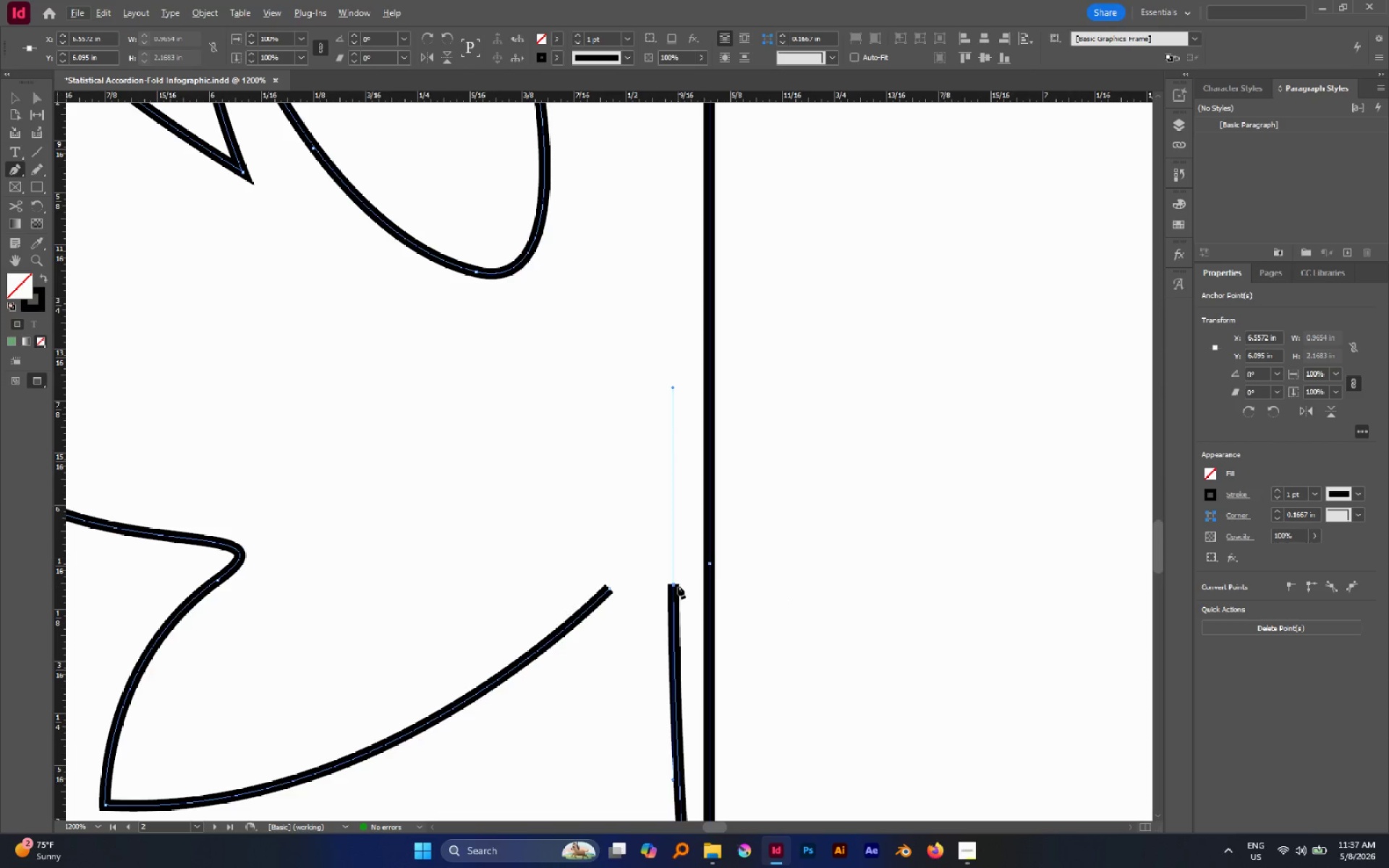 
key(A)
 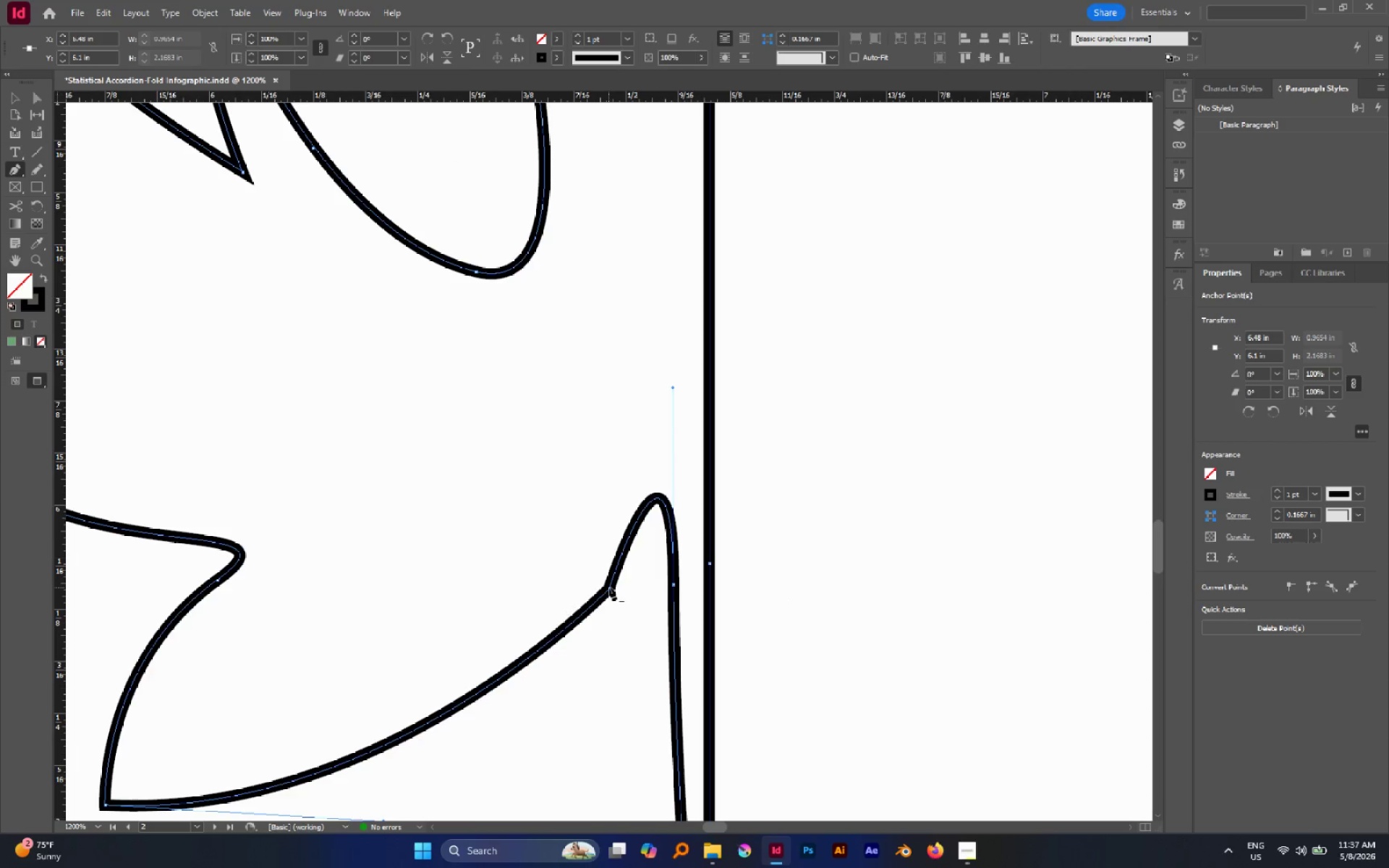 
key(A)
 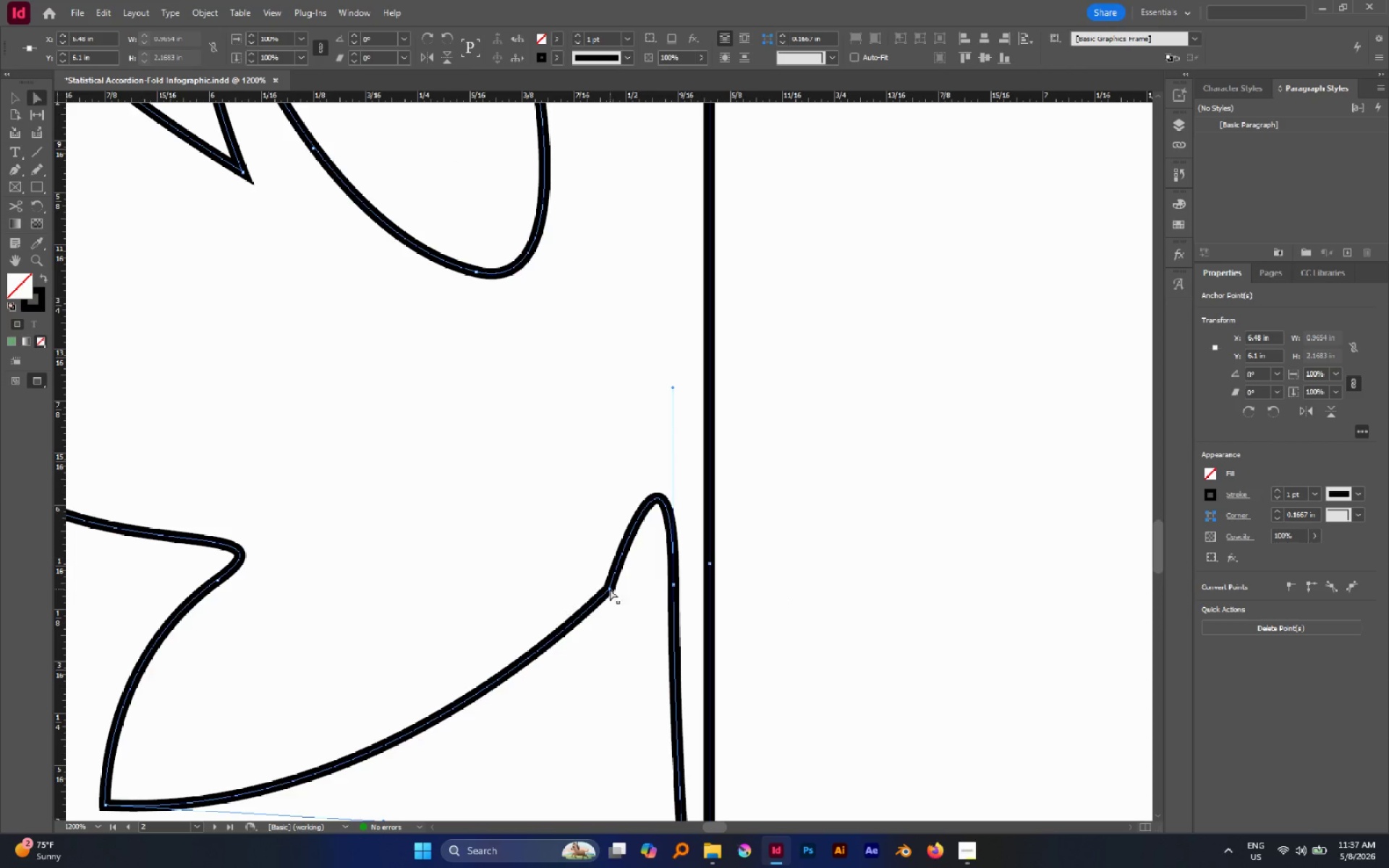 
left_click([610, 589])
 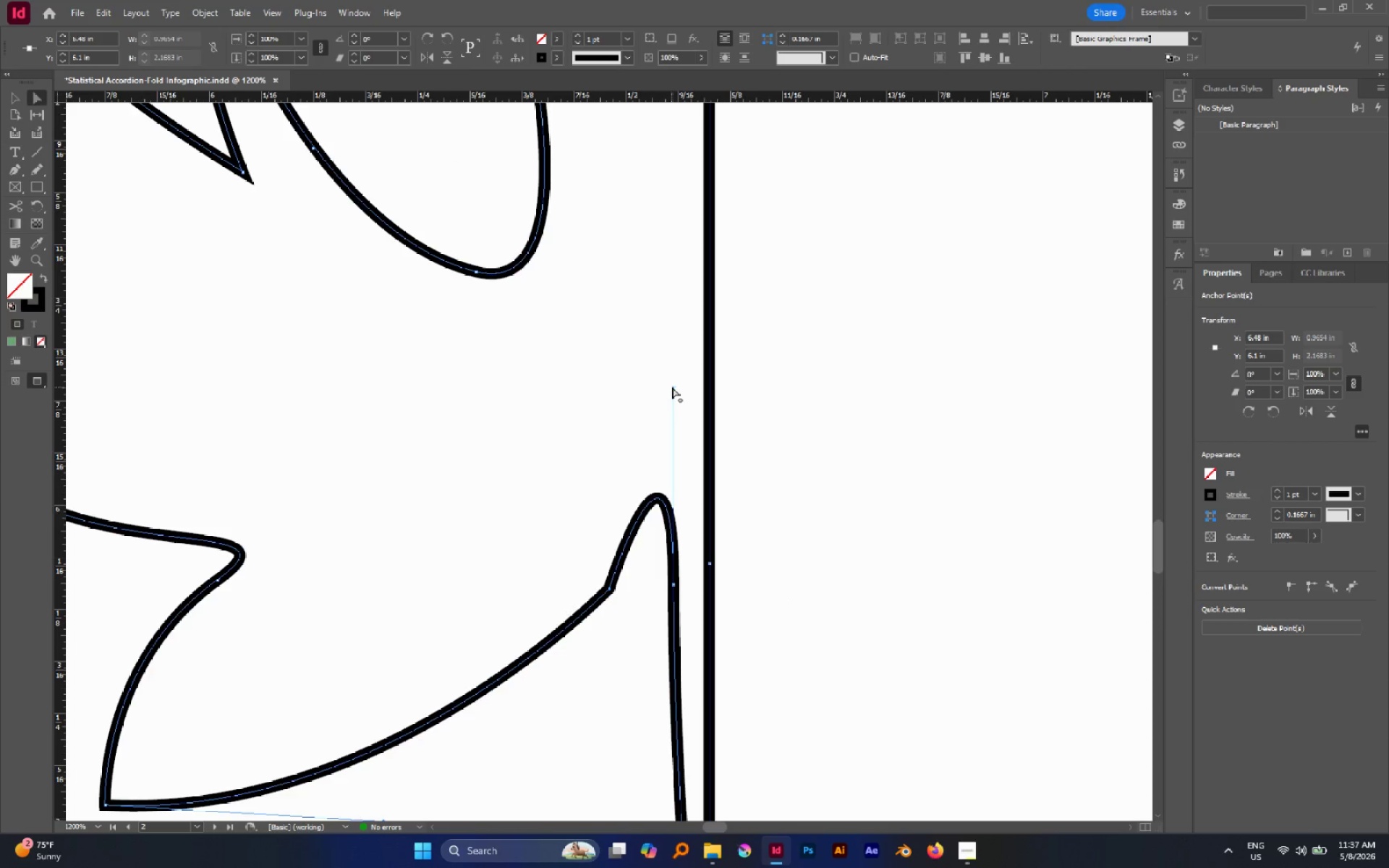 
left_click_drag(start_coordinate=[673, 387], to_coordinate=[671, 499])
 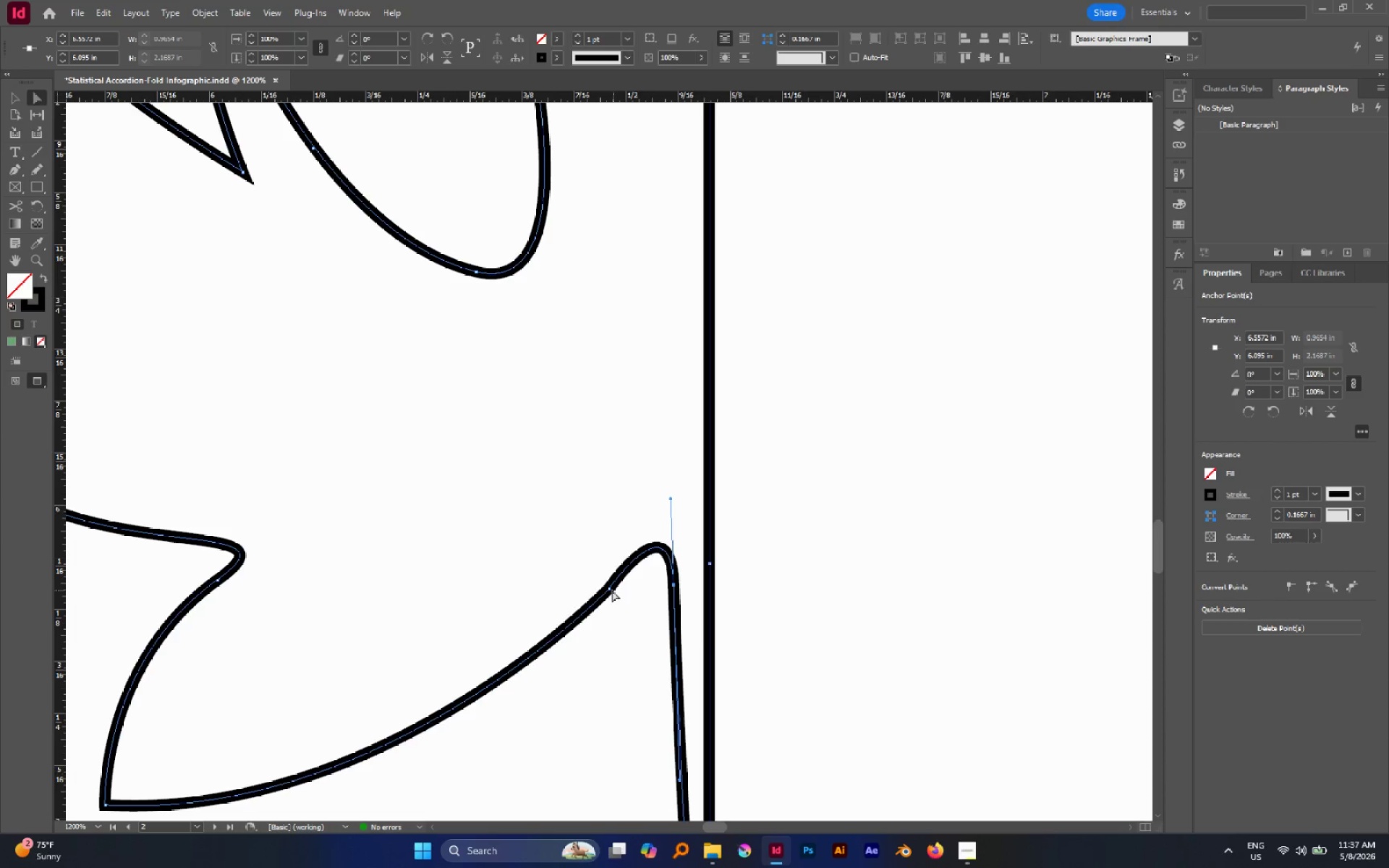 
left_click([610, 590])
 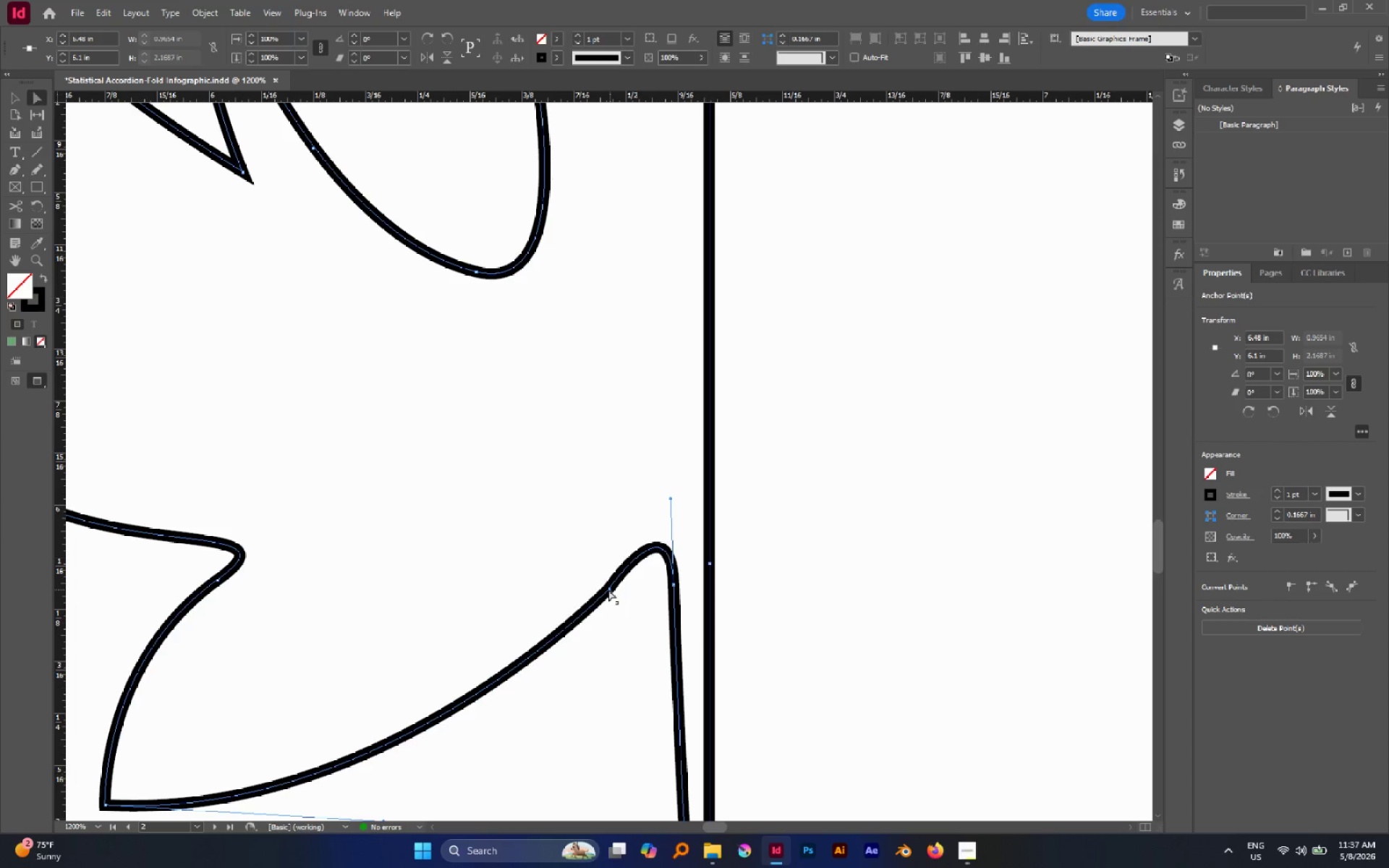 
left_click_drag(start_coordinate=[610, 590], to_coordinate=[598, 588])
 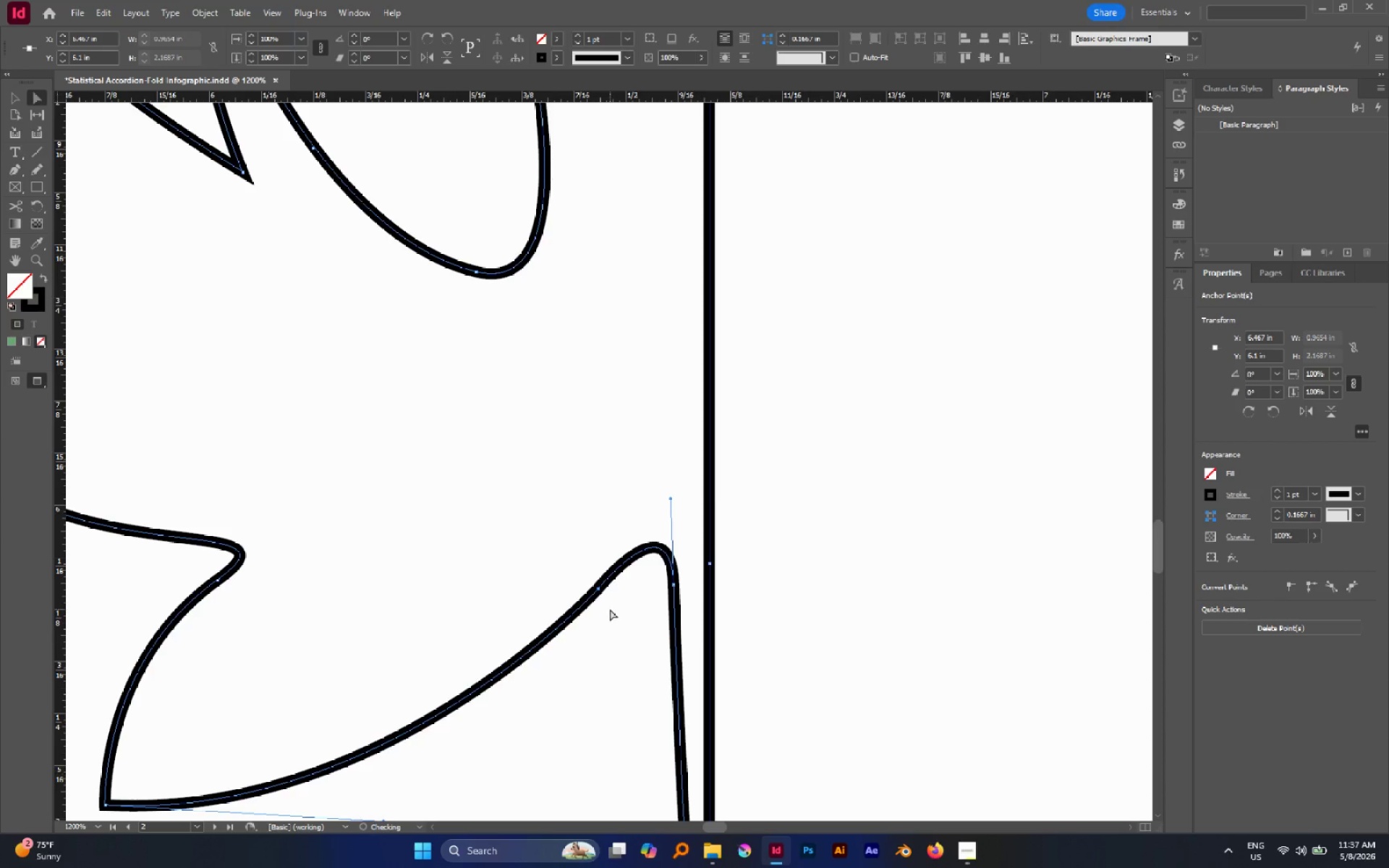 
left_click([610, 609])
 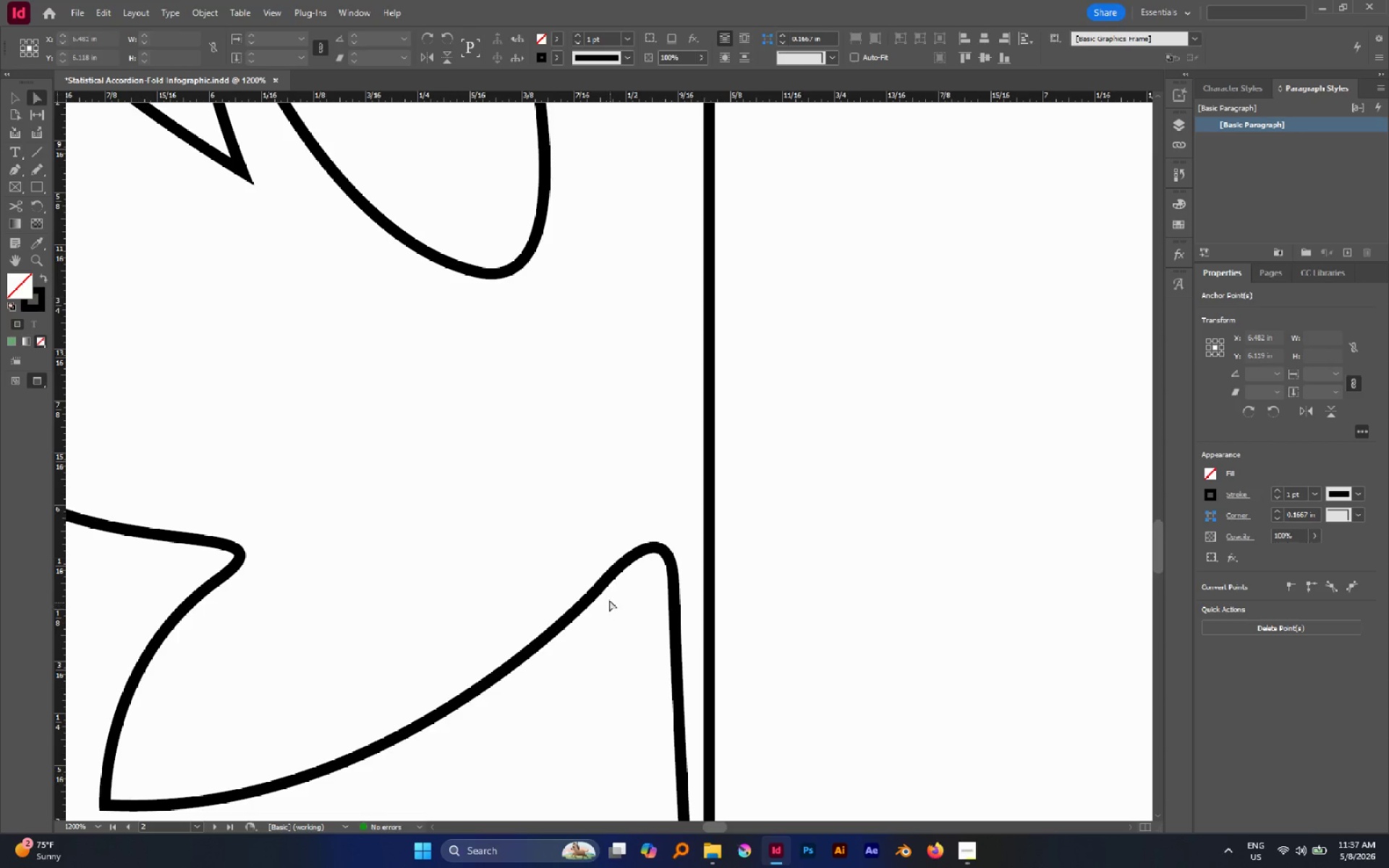 
hold_key(key=AltLeft, duration=0.64)
scroll: coordinate [607, 597], scroll_direction: down, amount: 4.0
 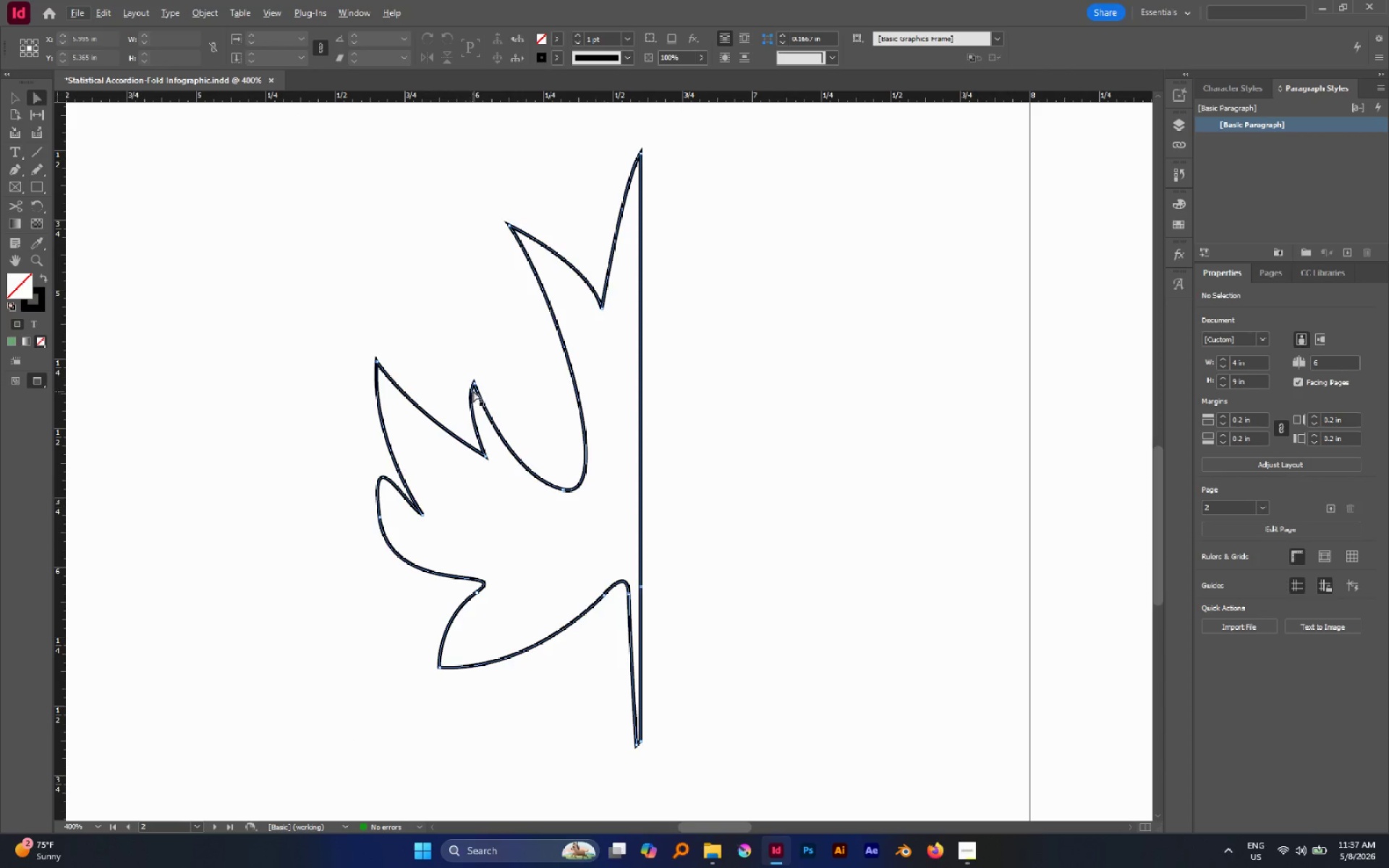 
left_click([475, 387])
 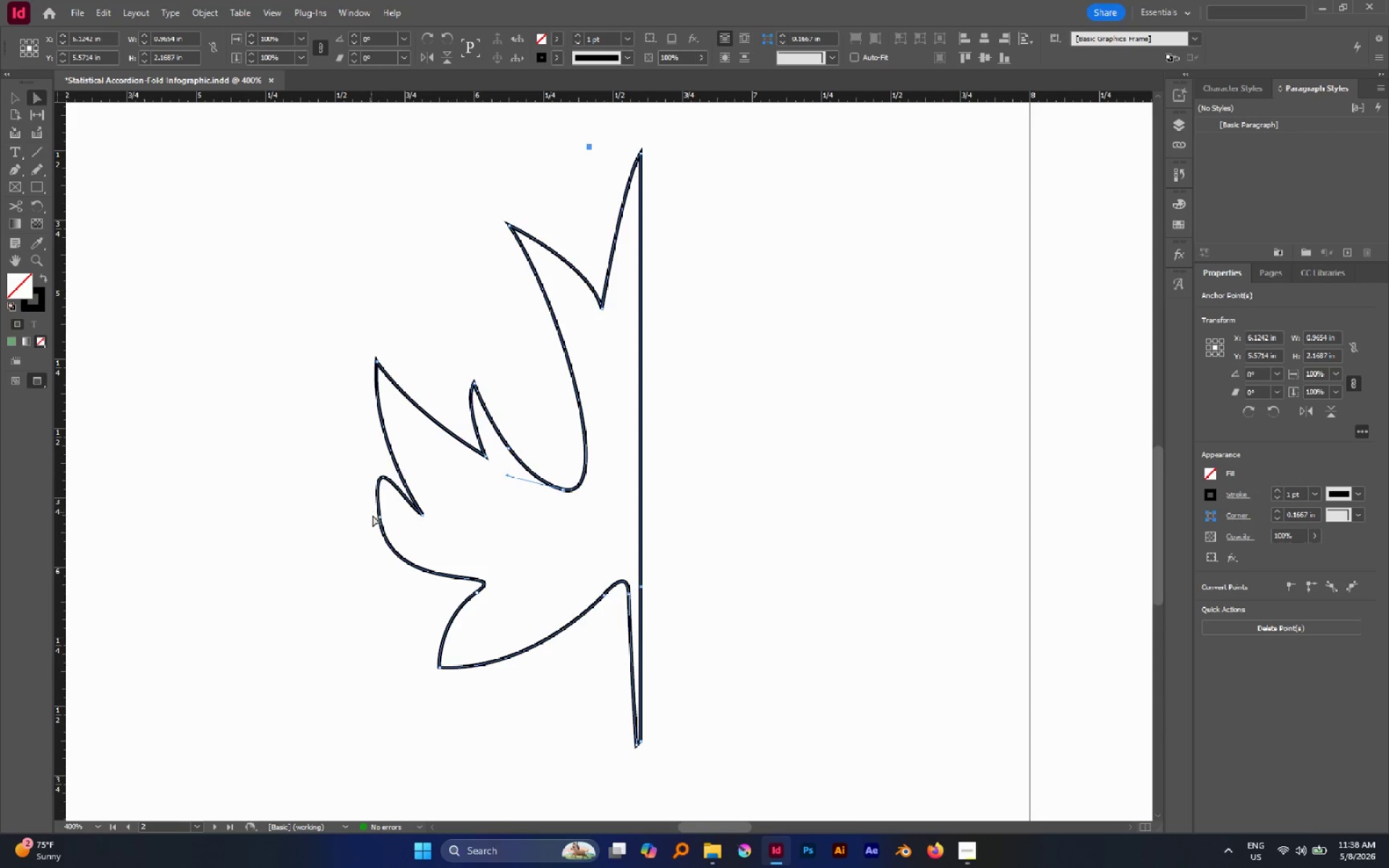 
left_click([381, 519])
 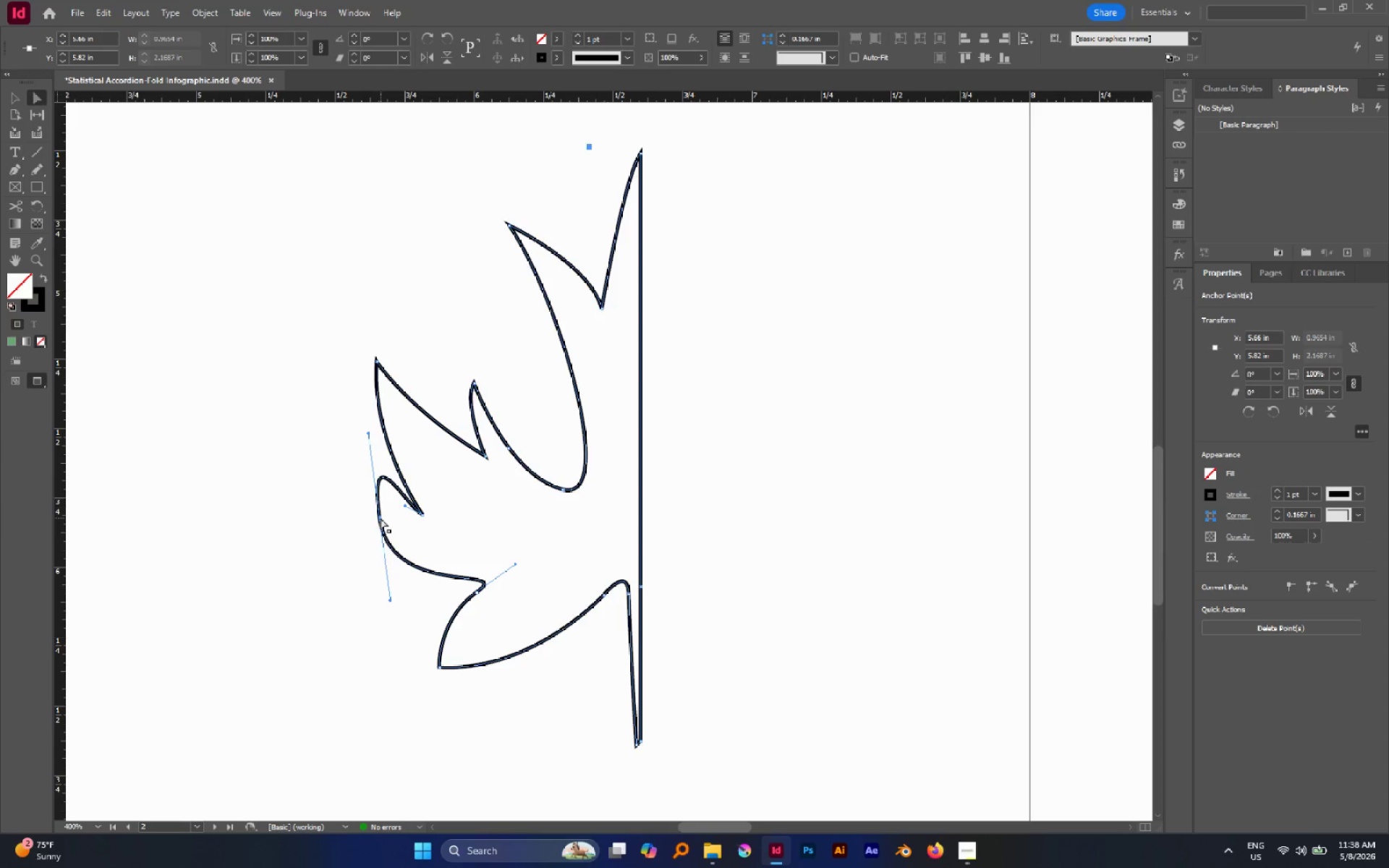 
left_click_drag(start_coordinate=[381, 518], to_coordinate=[378, 514])
 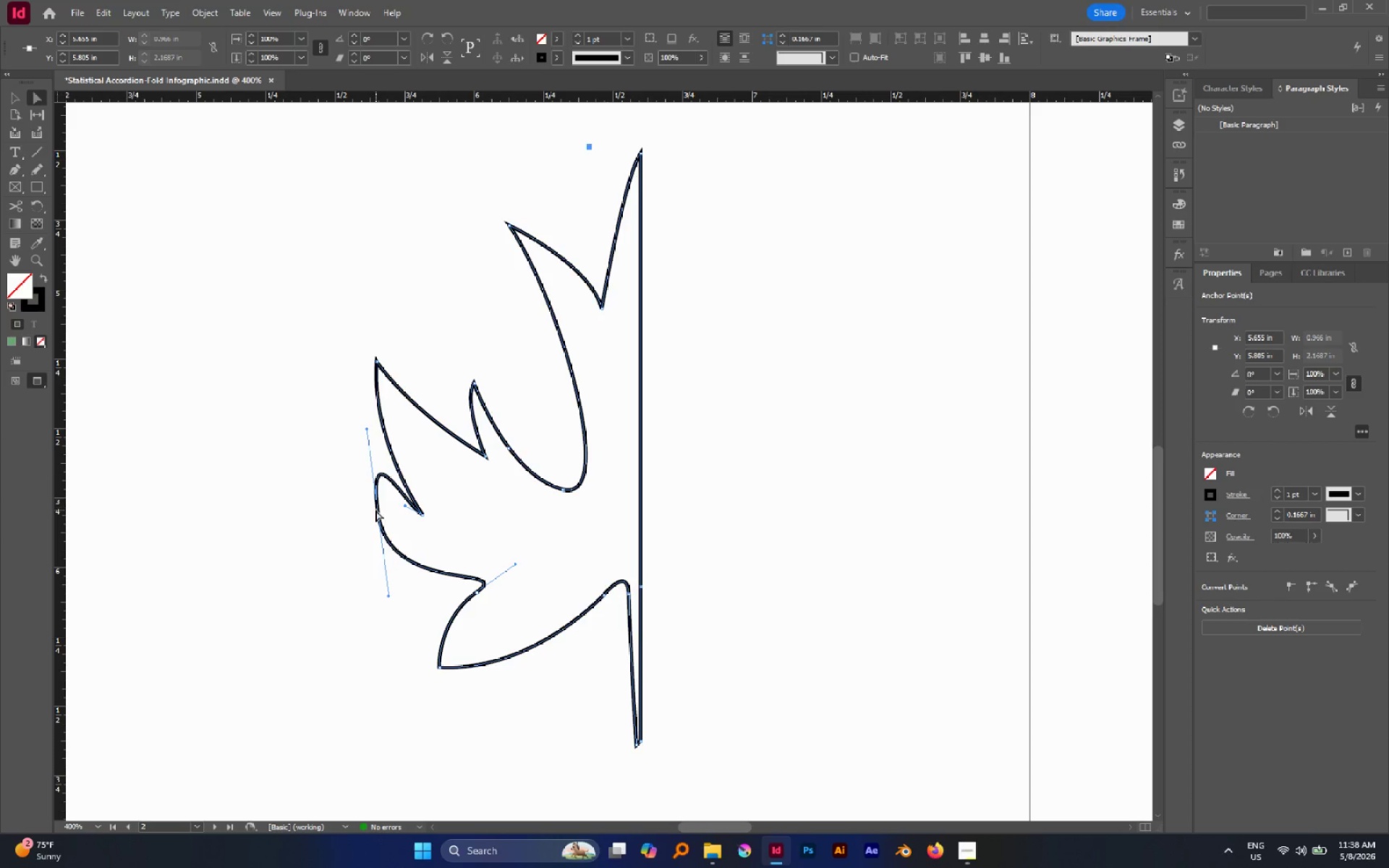 
key(P)
 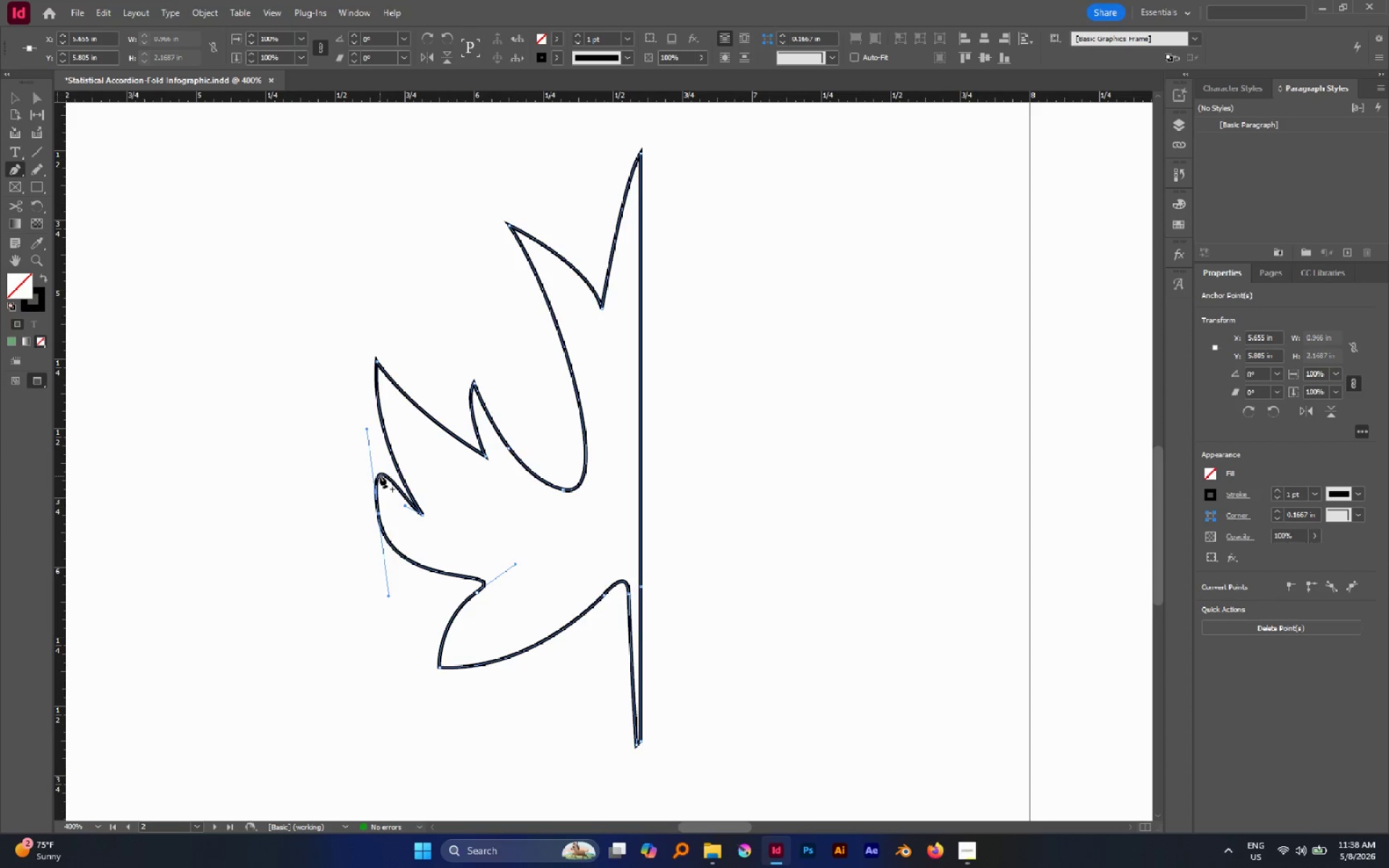 
left_click([380, 475])
 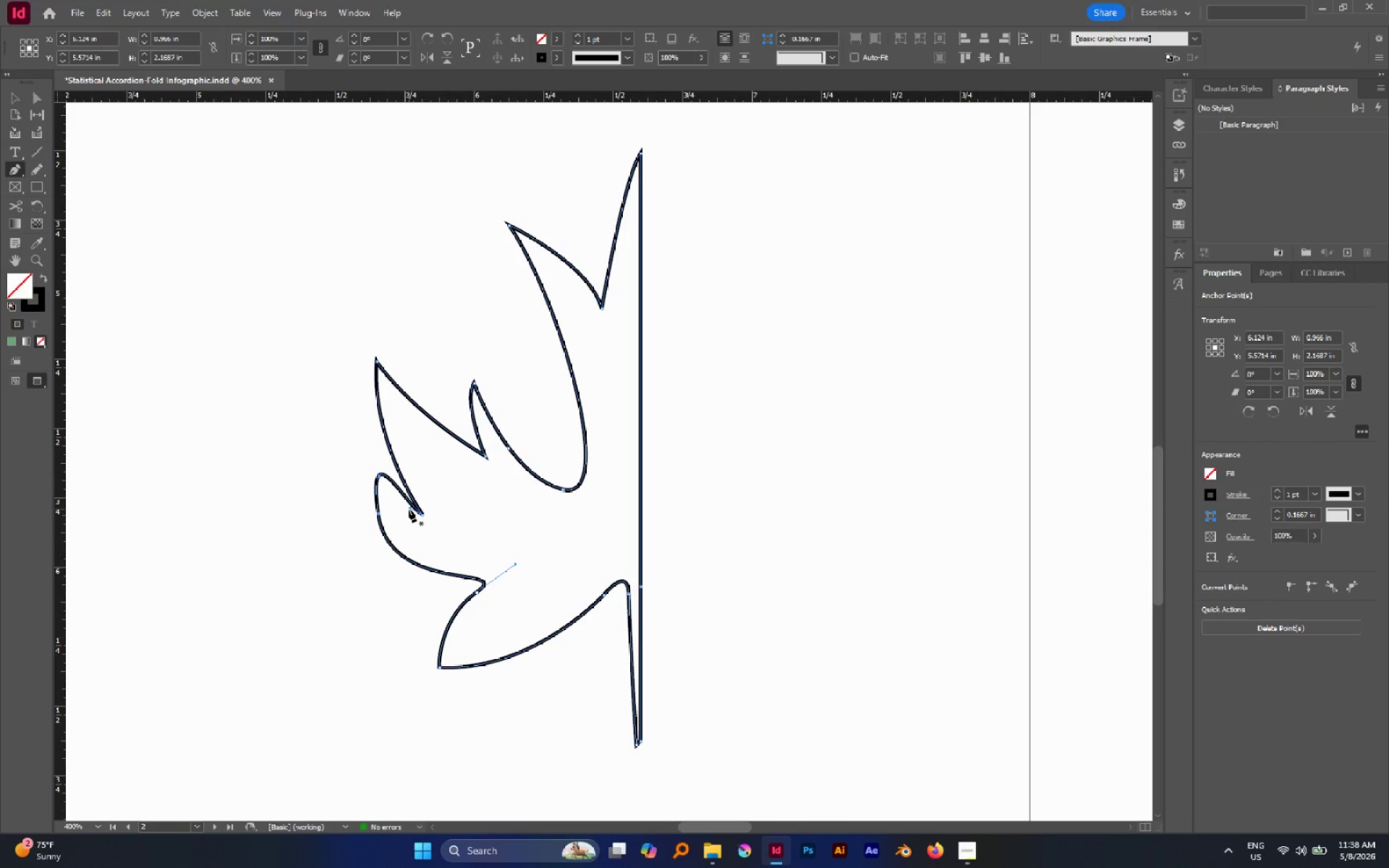 
key(A)
 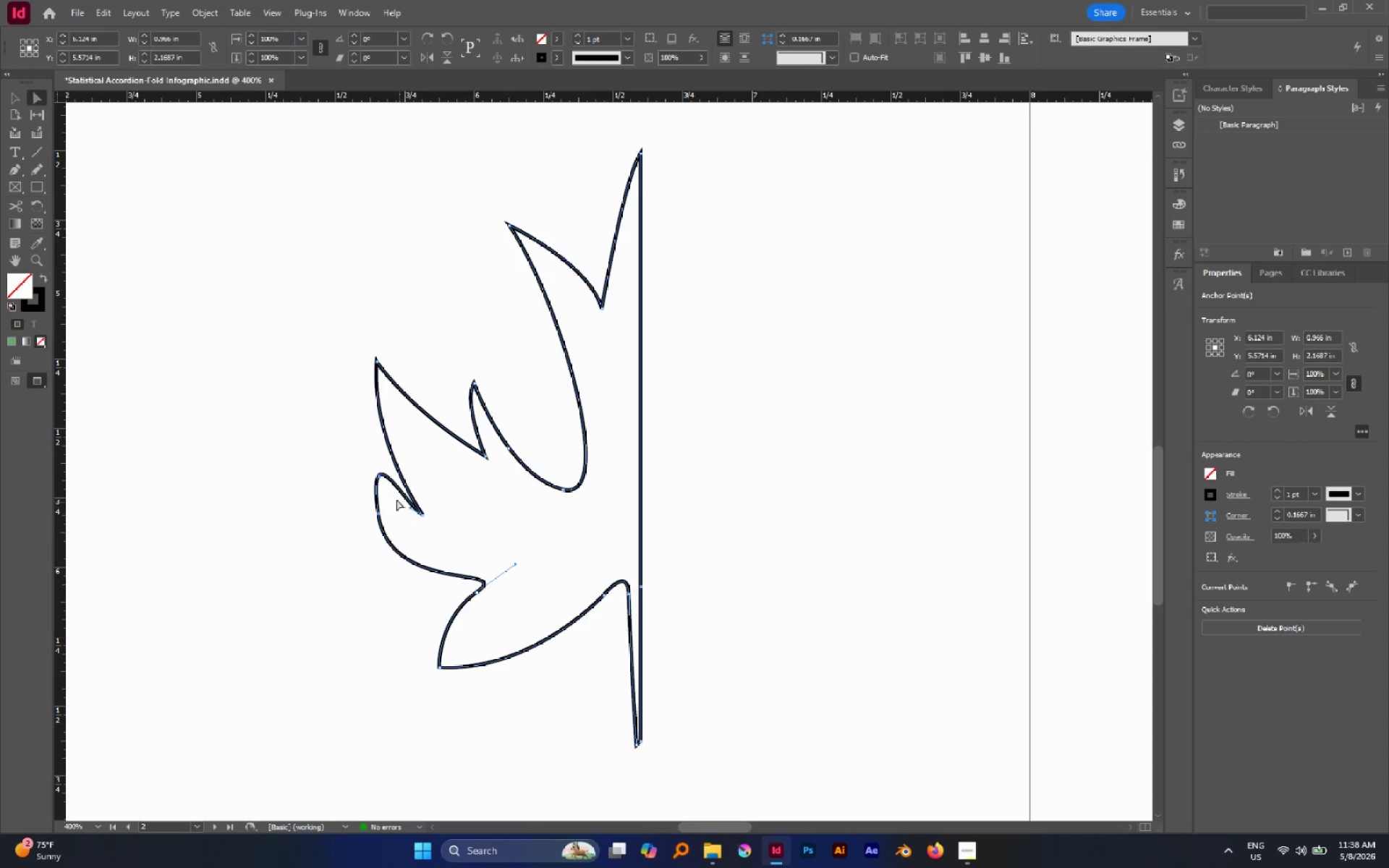 
hold_key(key=AltLeft, duration=0.89)
scroll: coordinate [390, 488], scroll_direction: up, amount: 3.0
 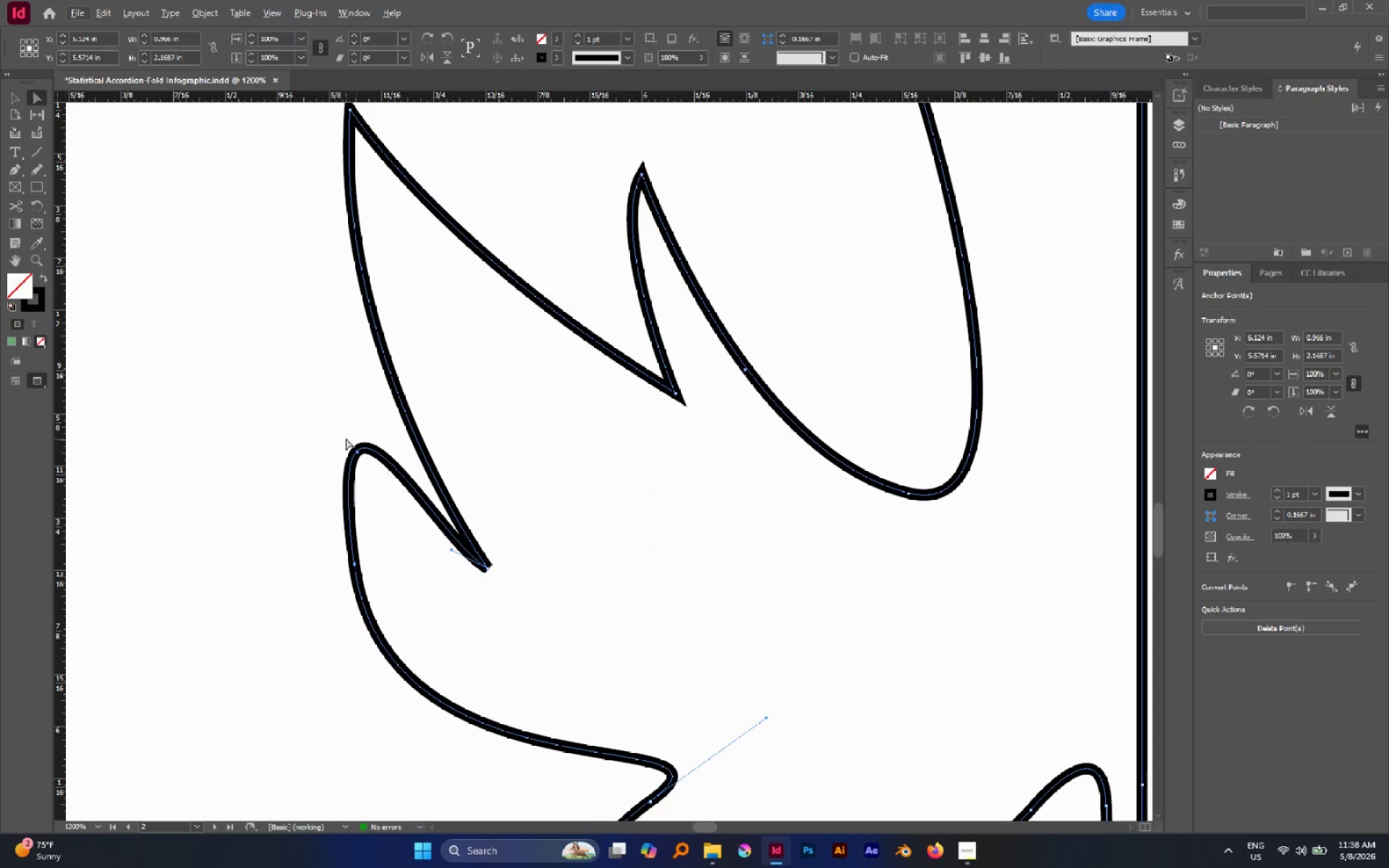 
left_click_drag(start_coordinate=[345, 438], to_coordinate=[368, 467])
 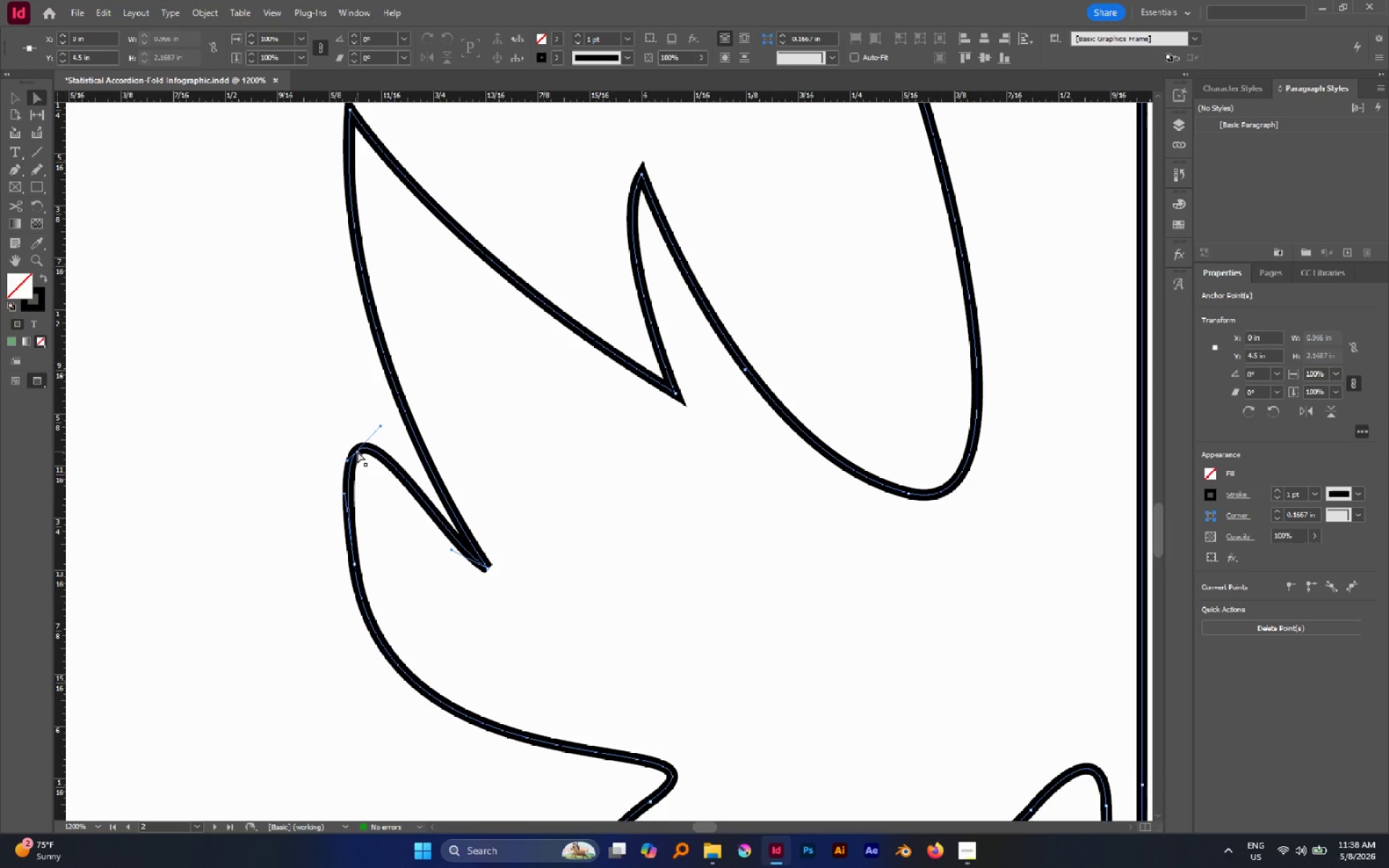 
left_click([357, 451])
 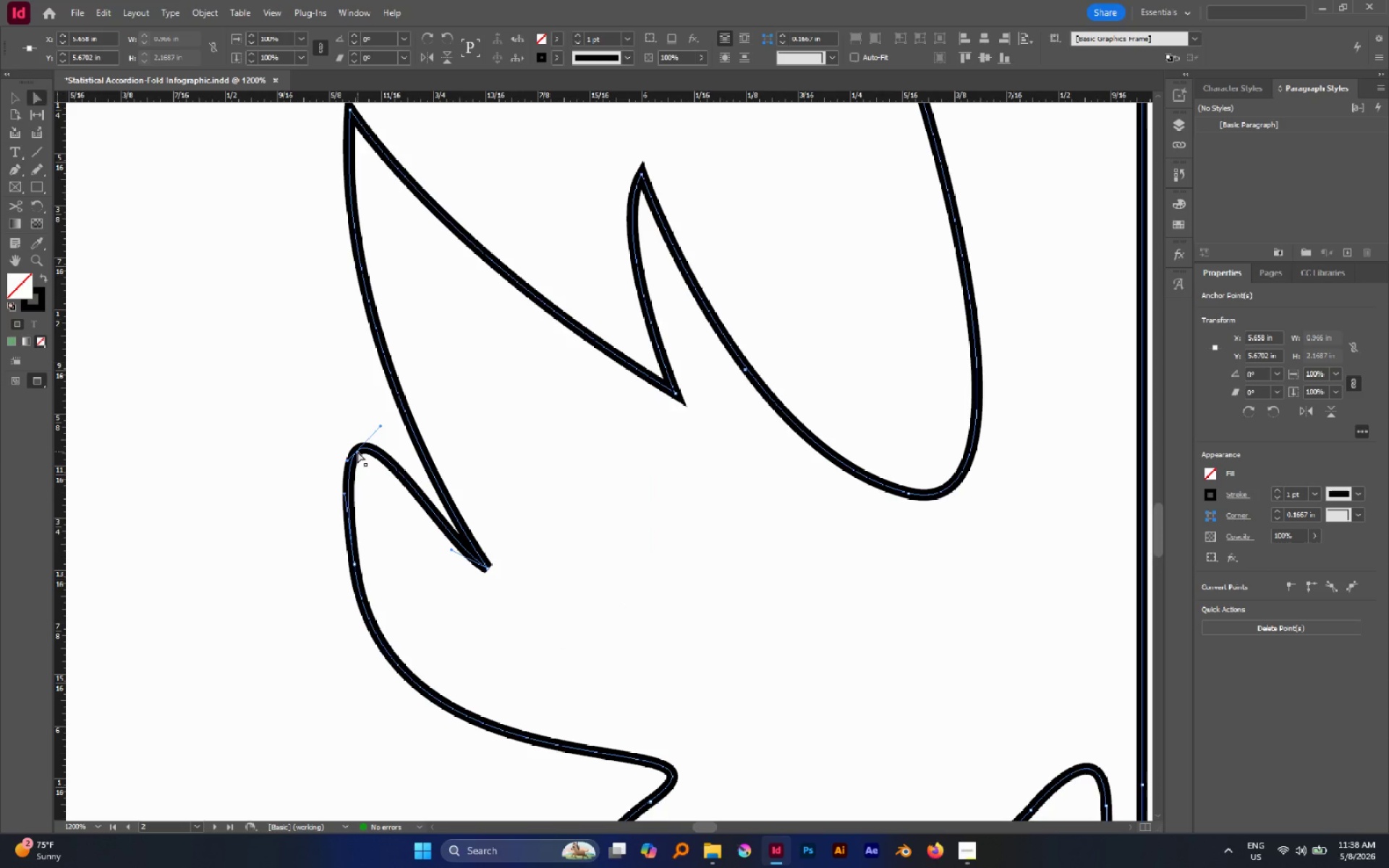 
key(P)
 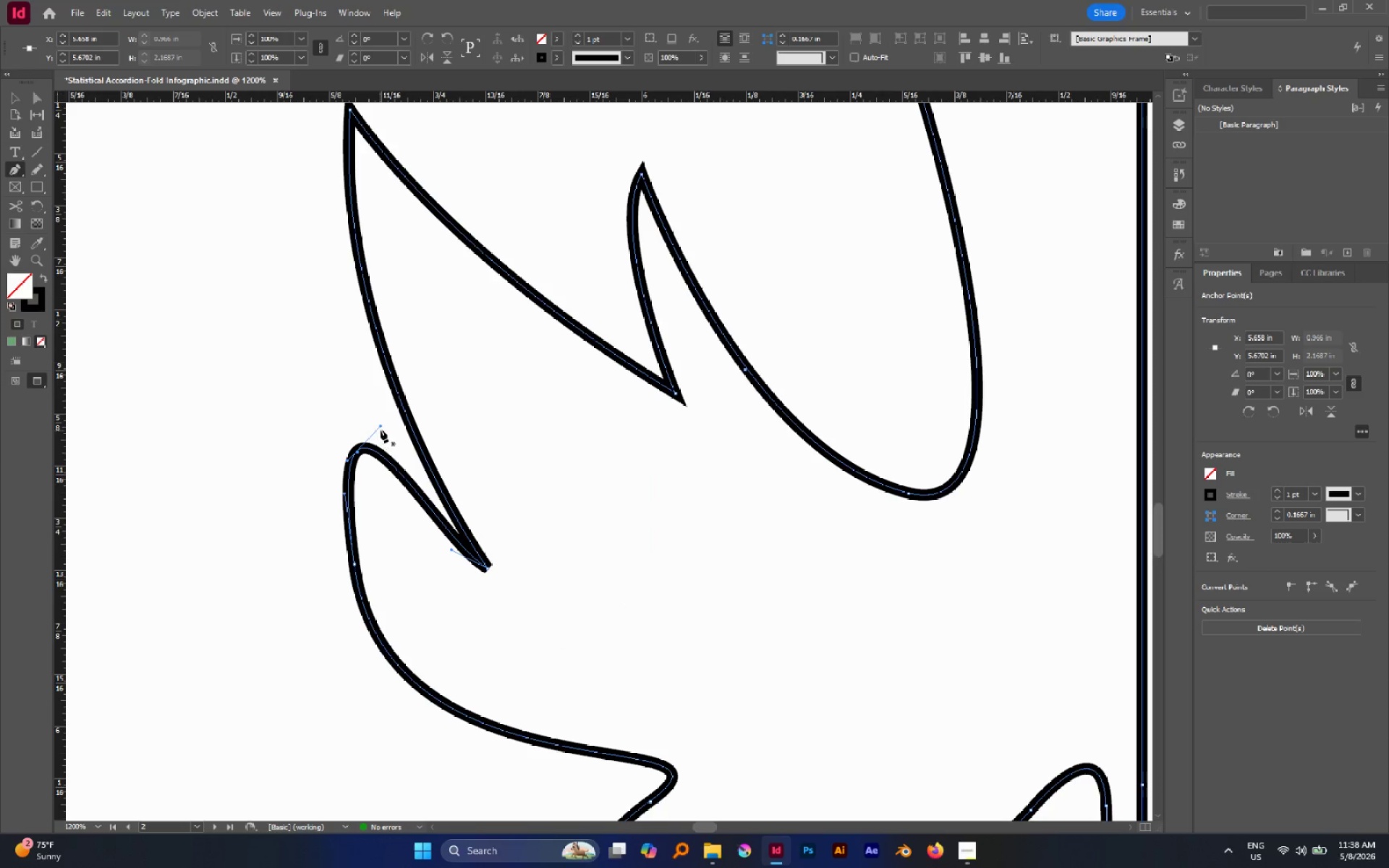 
hold_key(key=AltLeft, duration=2.3)
left_click_drag(start_coordinate=[381, 427], to_coordinate=[409, 538])
 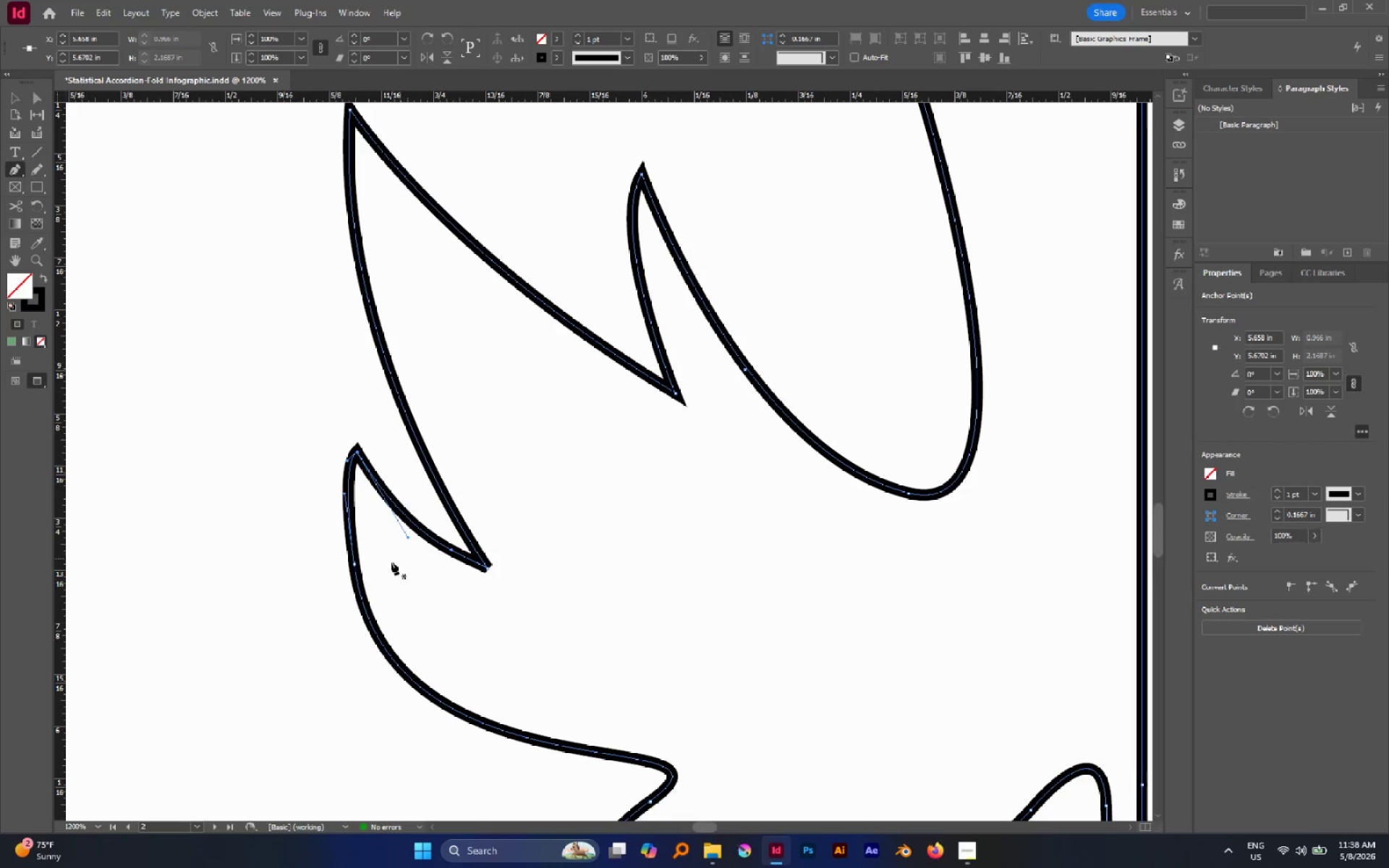 
key(A)
 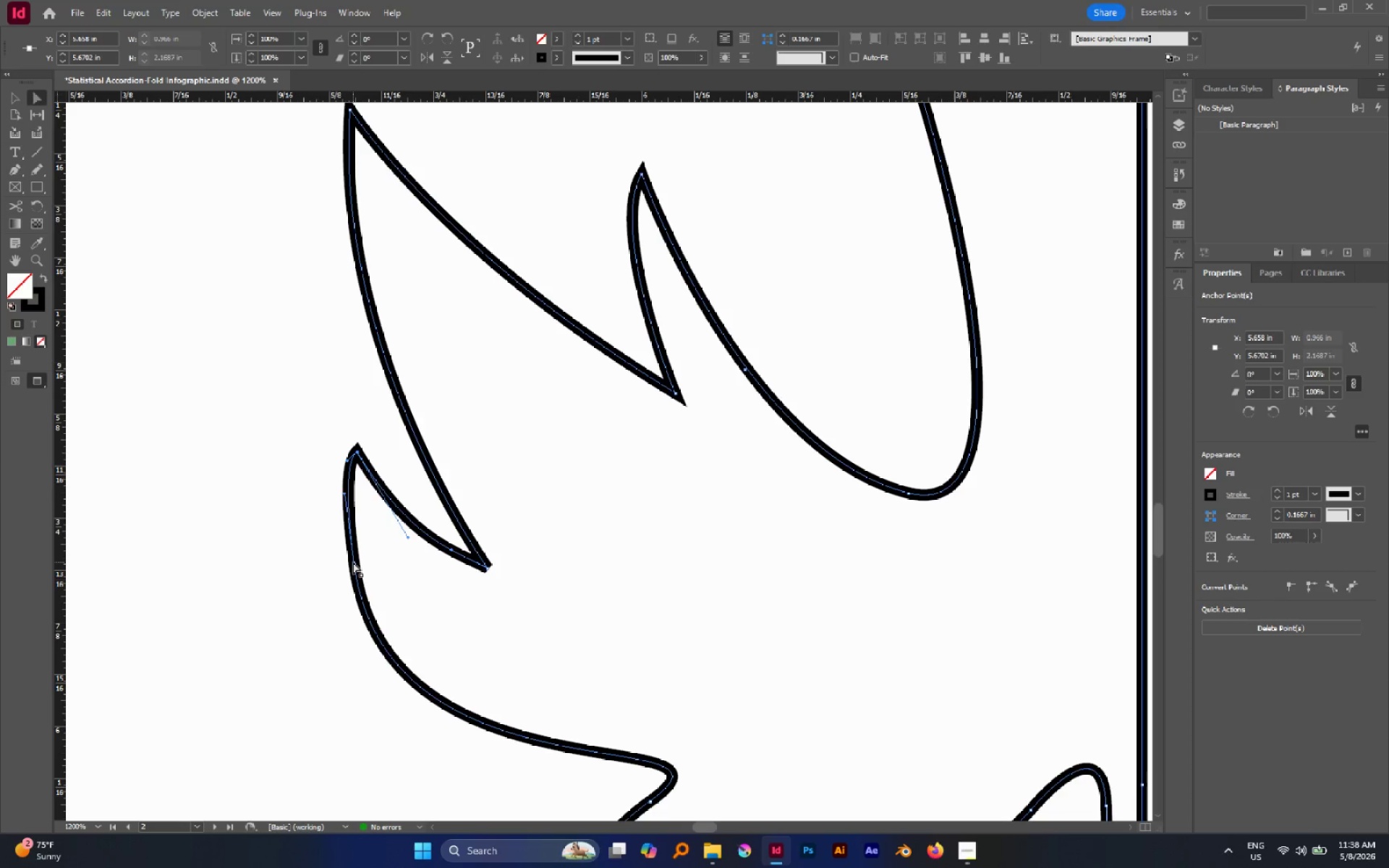 
left_click([353, 562])
 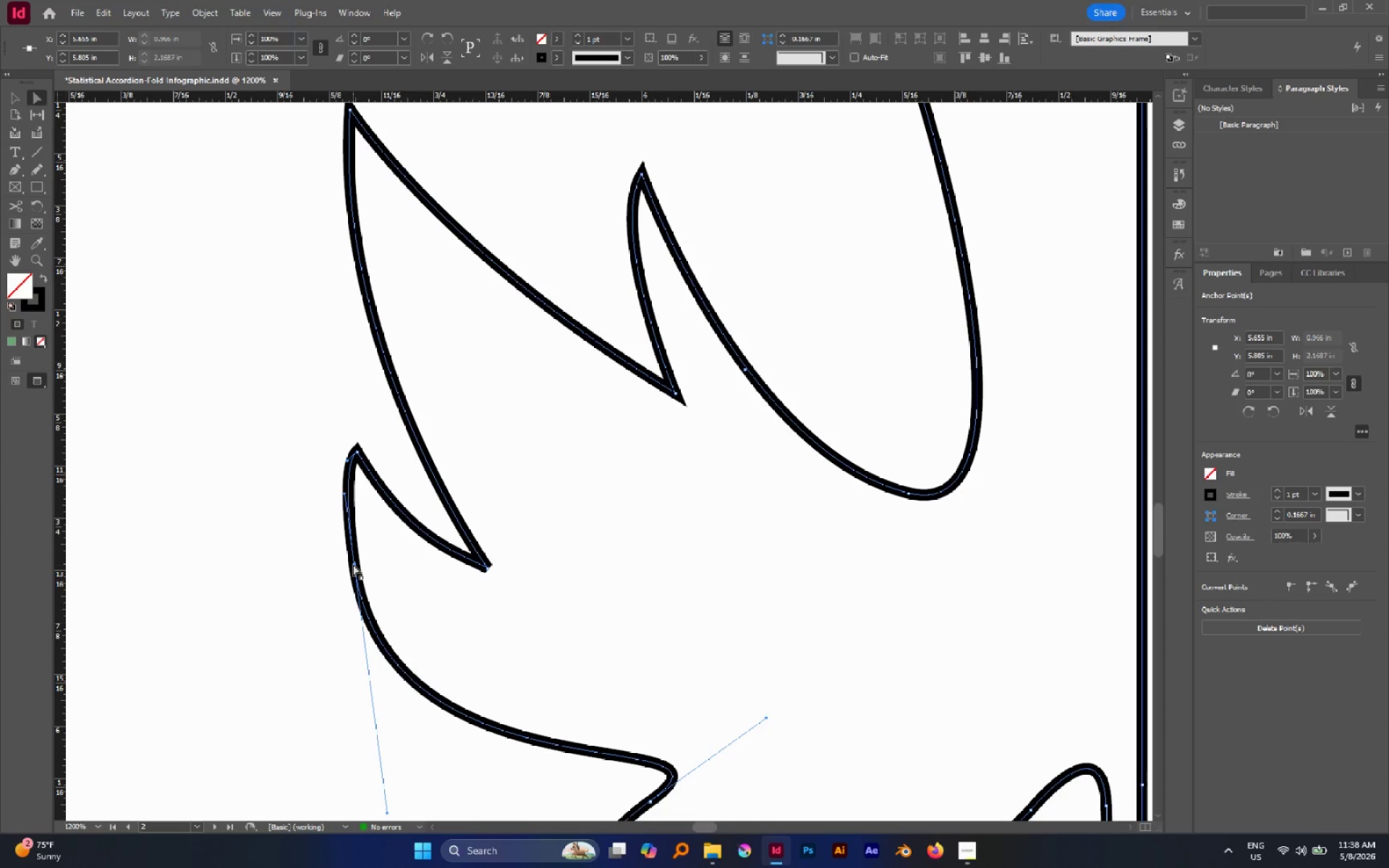 
left_click_drag(start_coordinate=[353, 564], to_coordinate=[347, 560])
 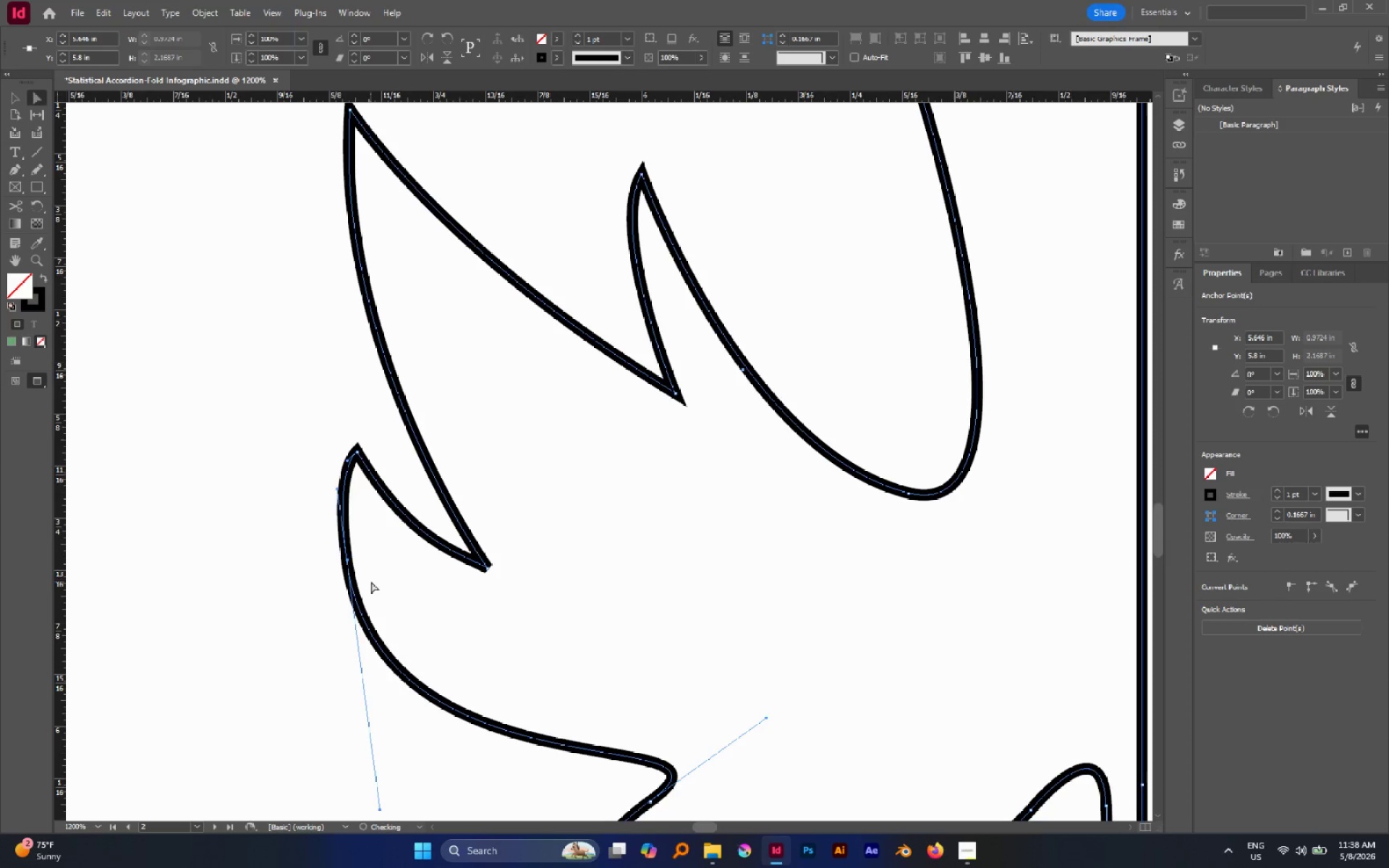 
hold_key(key=AltLeft, duration=0.81)
scroll: coordinate [373, 581], scroll_direction: down, amount: 3.0
 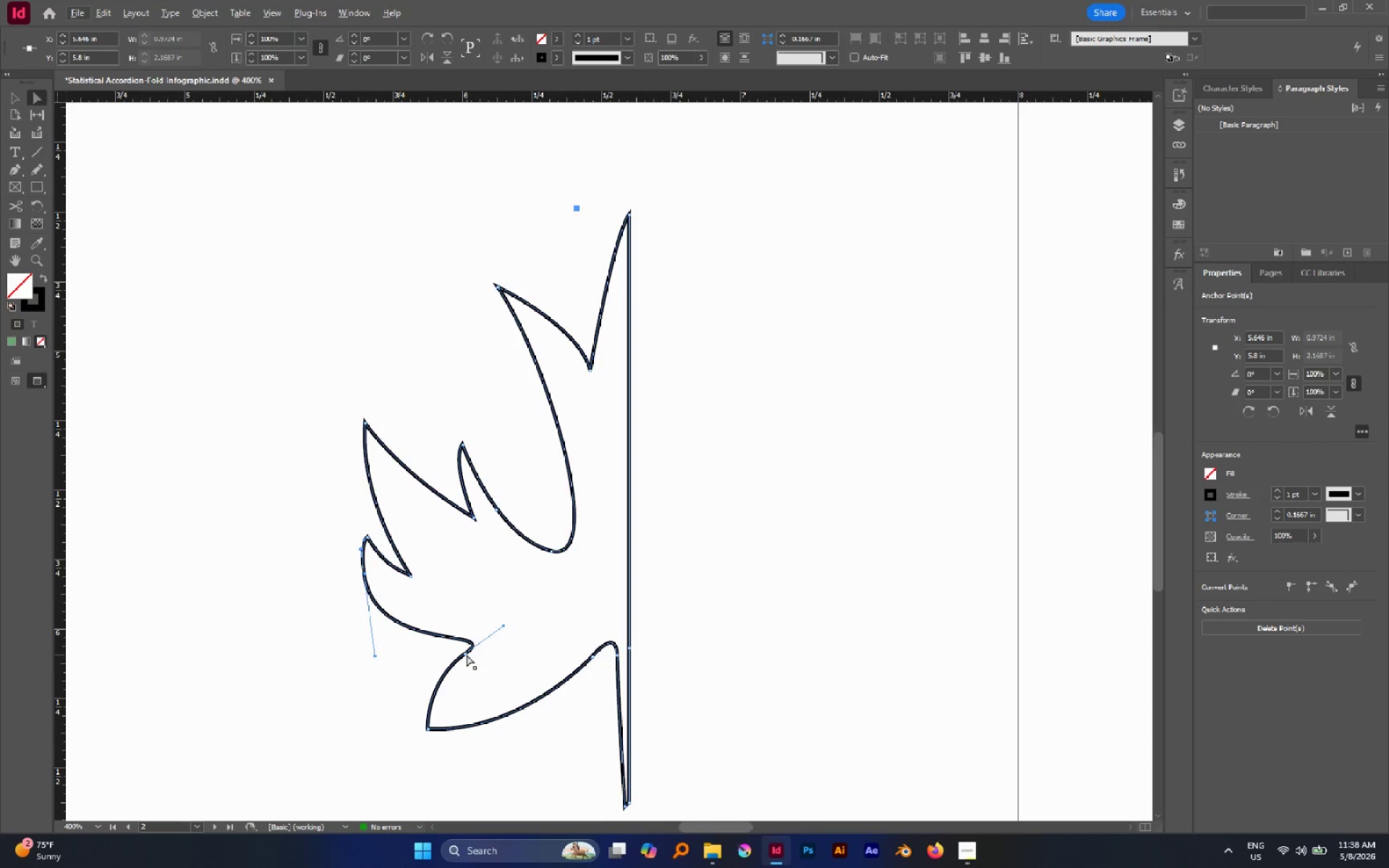 
left_click([464, 653])
 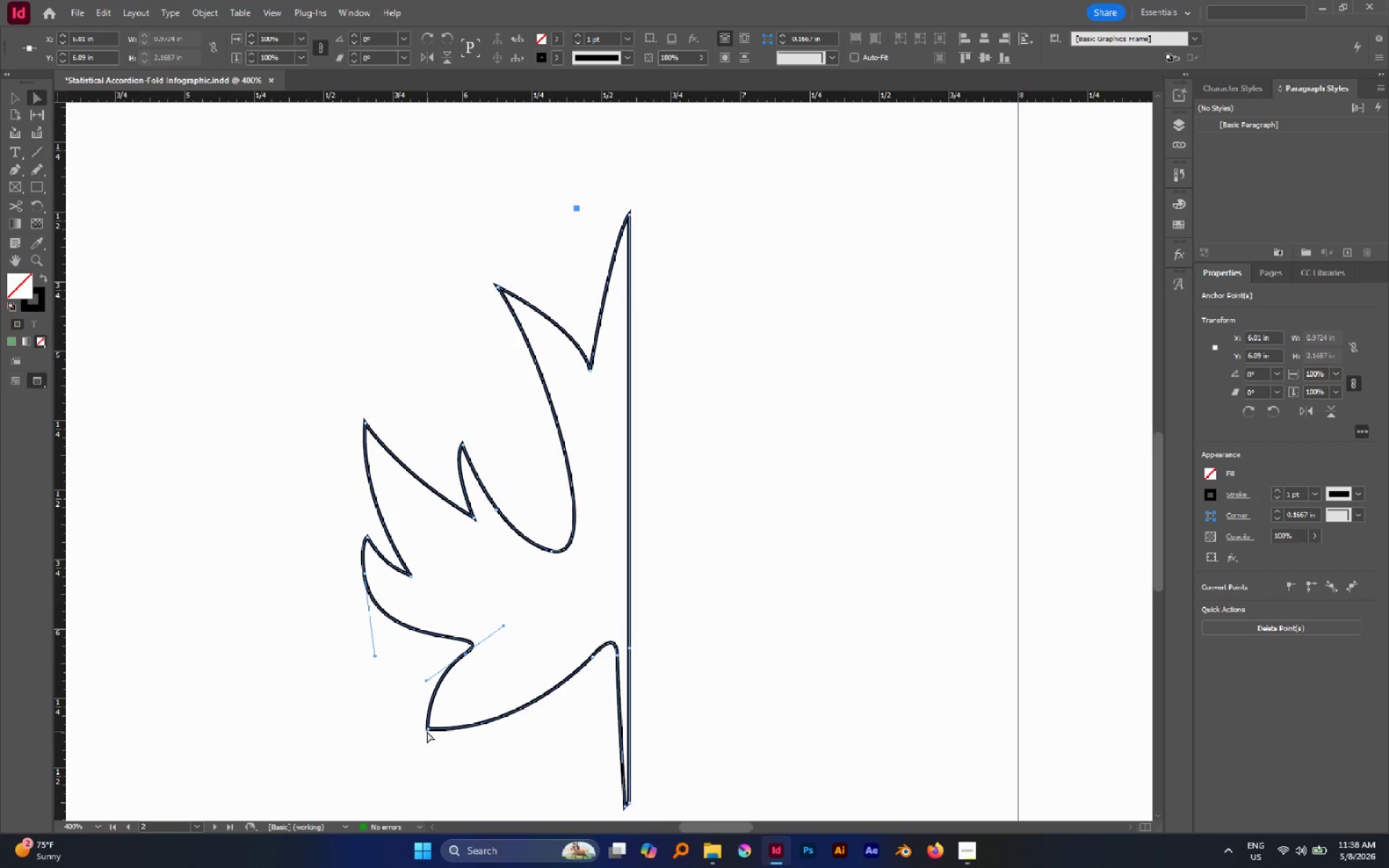 
left_click([428, 729])
 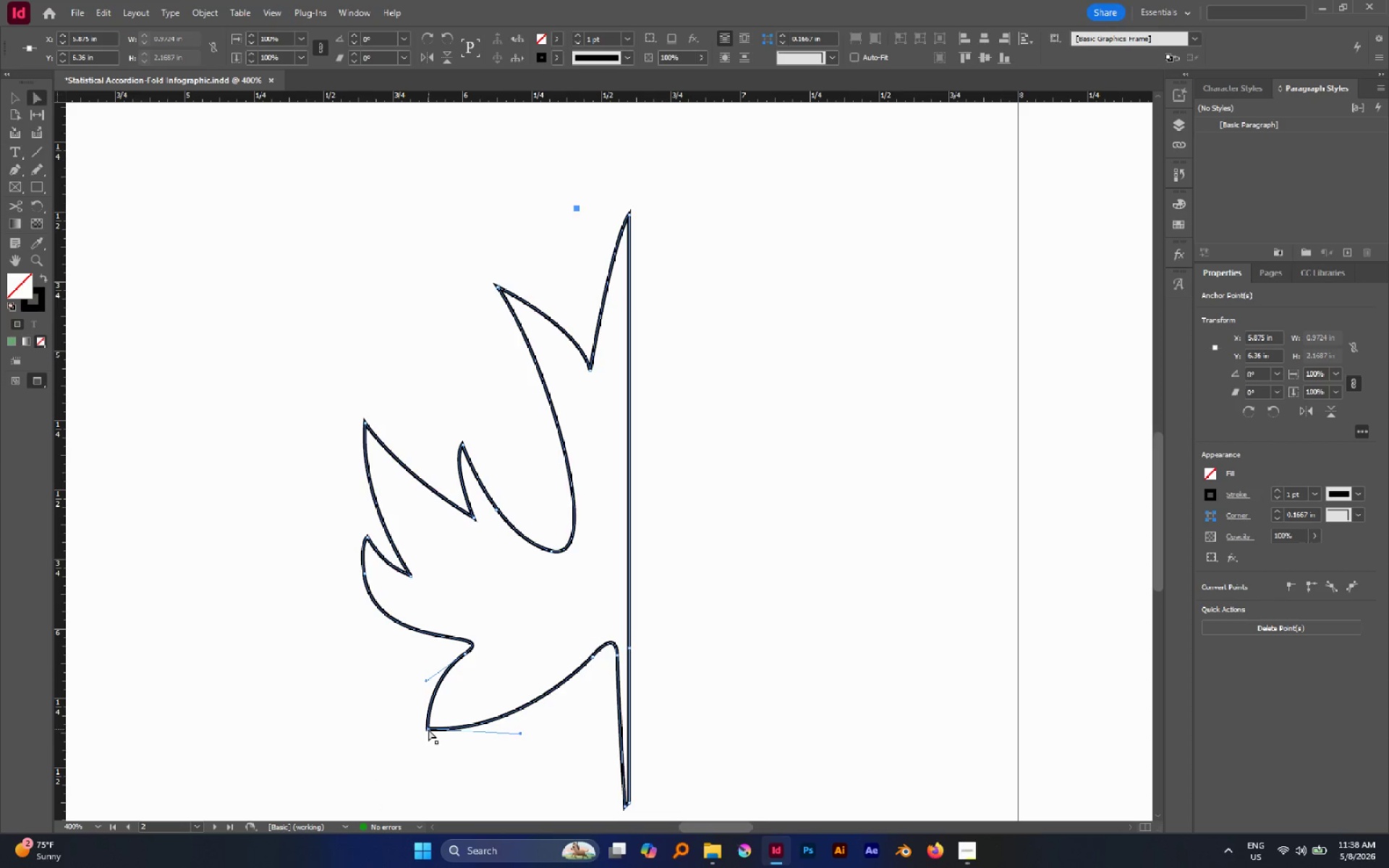 
left_click_drag(start_coordinate=[428, 729], to_coordinate=[420, 724])
 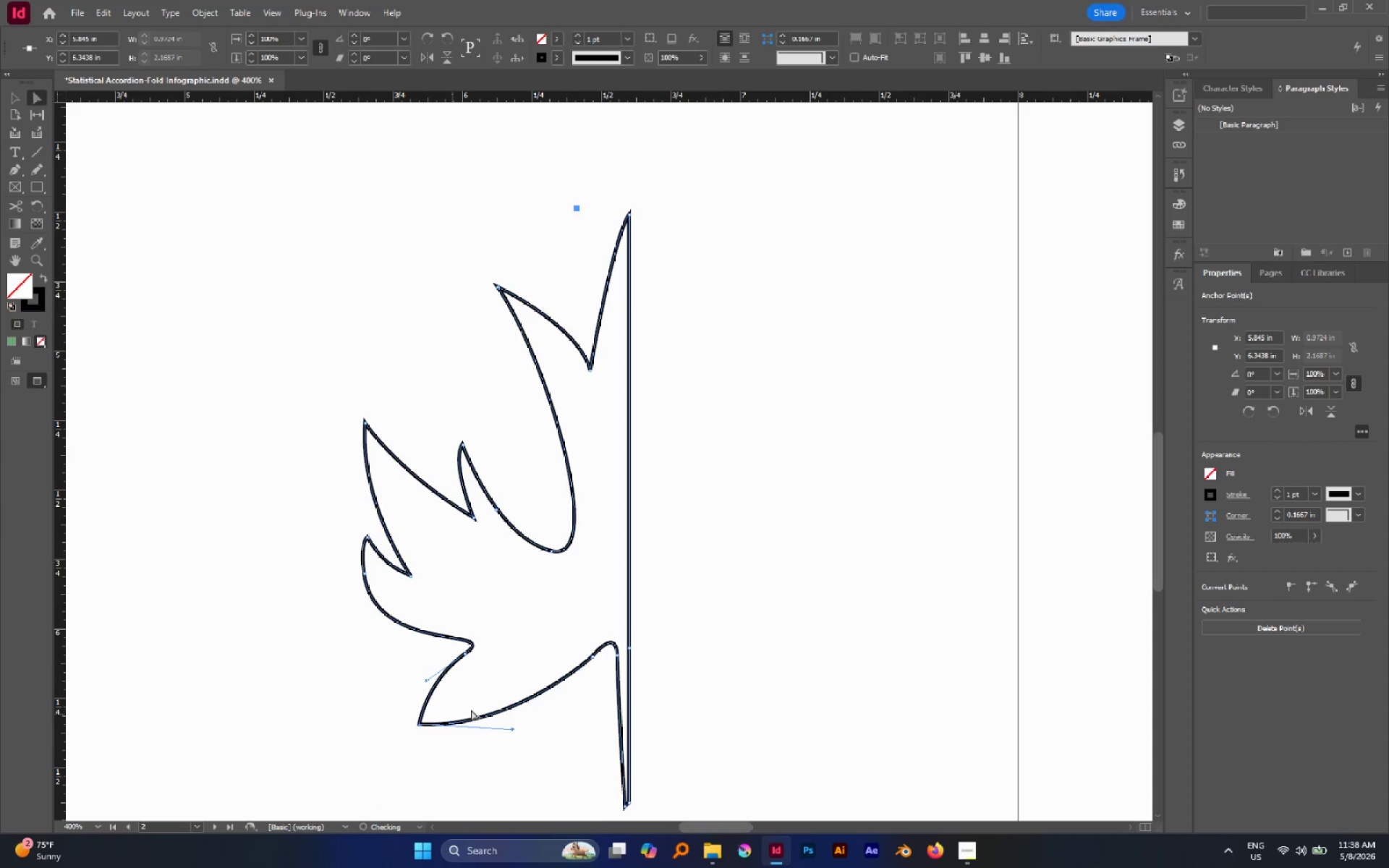 
left_click([471, 710])
 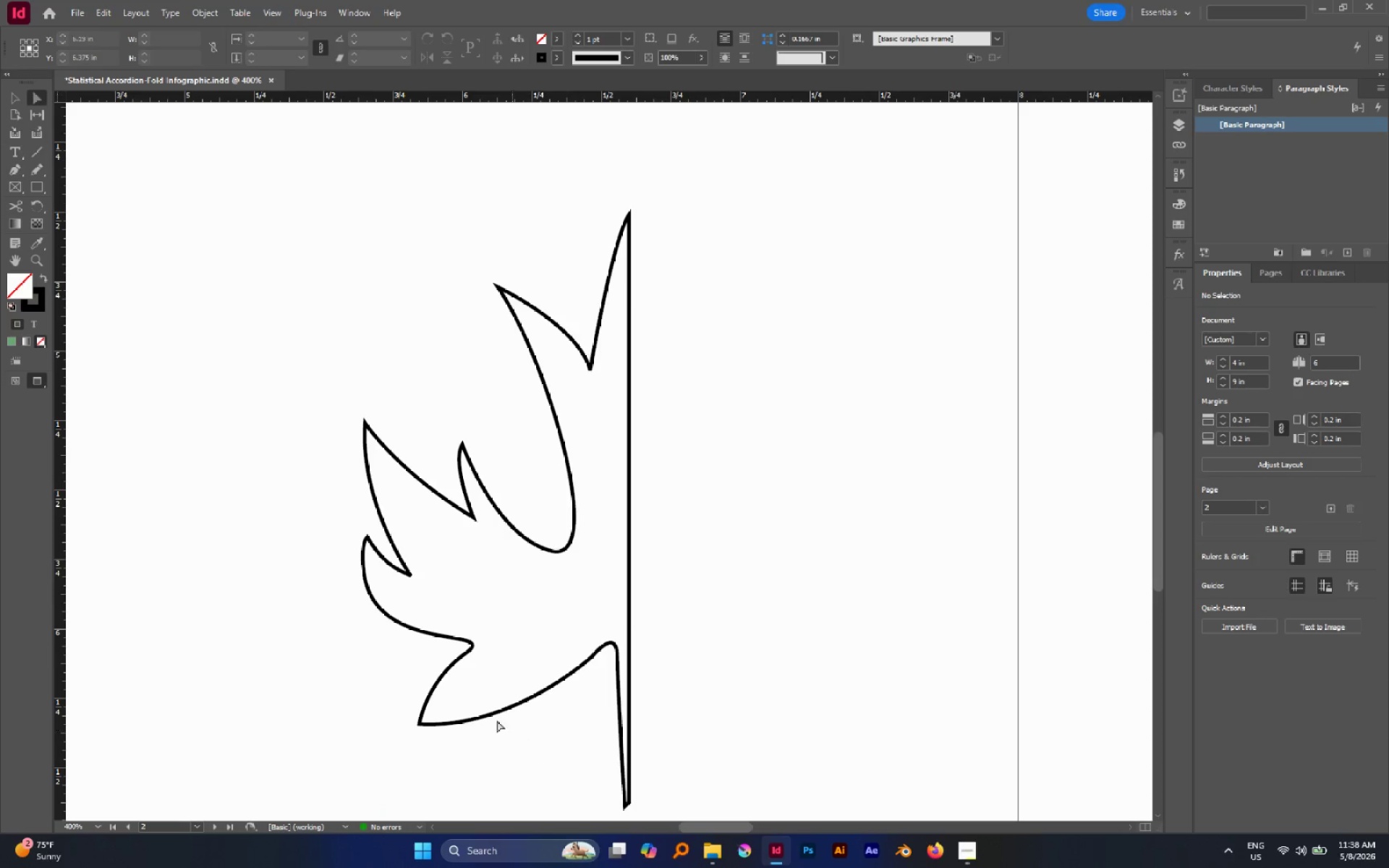 
key(Control+Z)
 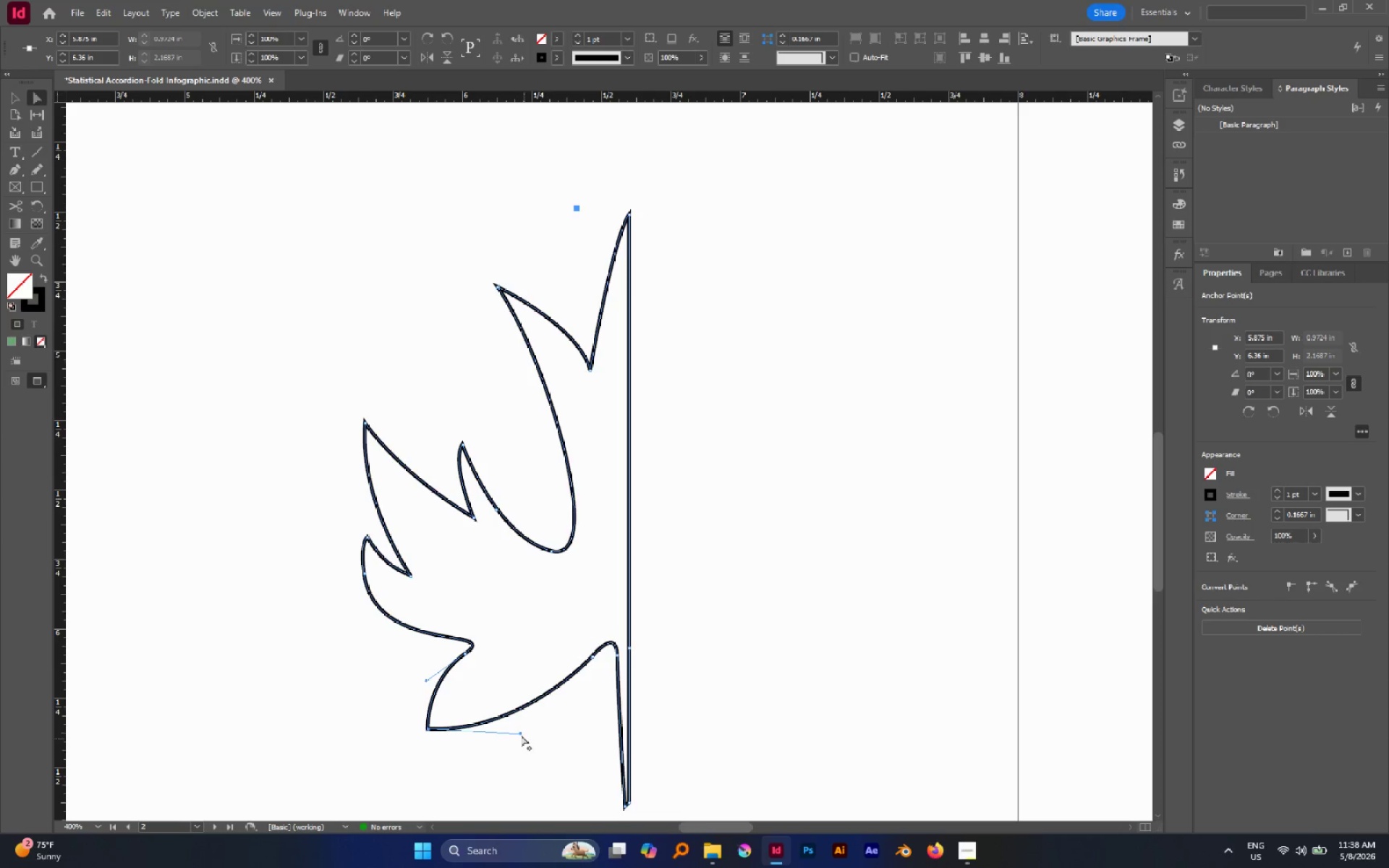 
left_click_drag(start_coordinate=[519, 733], to_coordinate=[560, 741])
 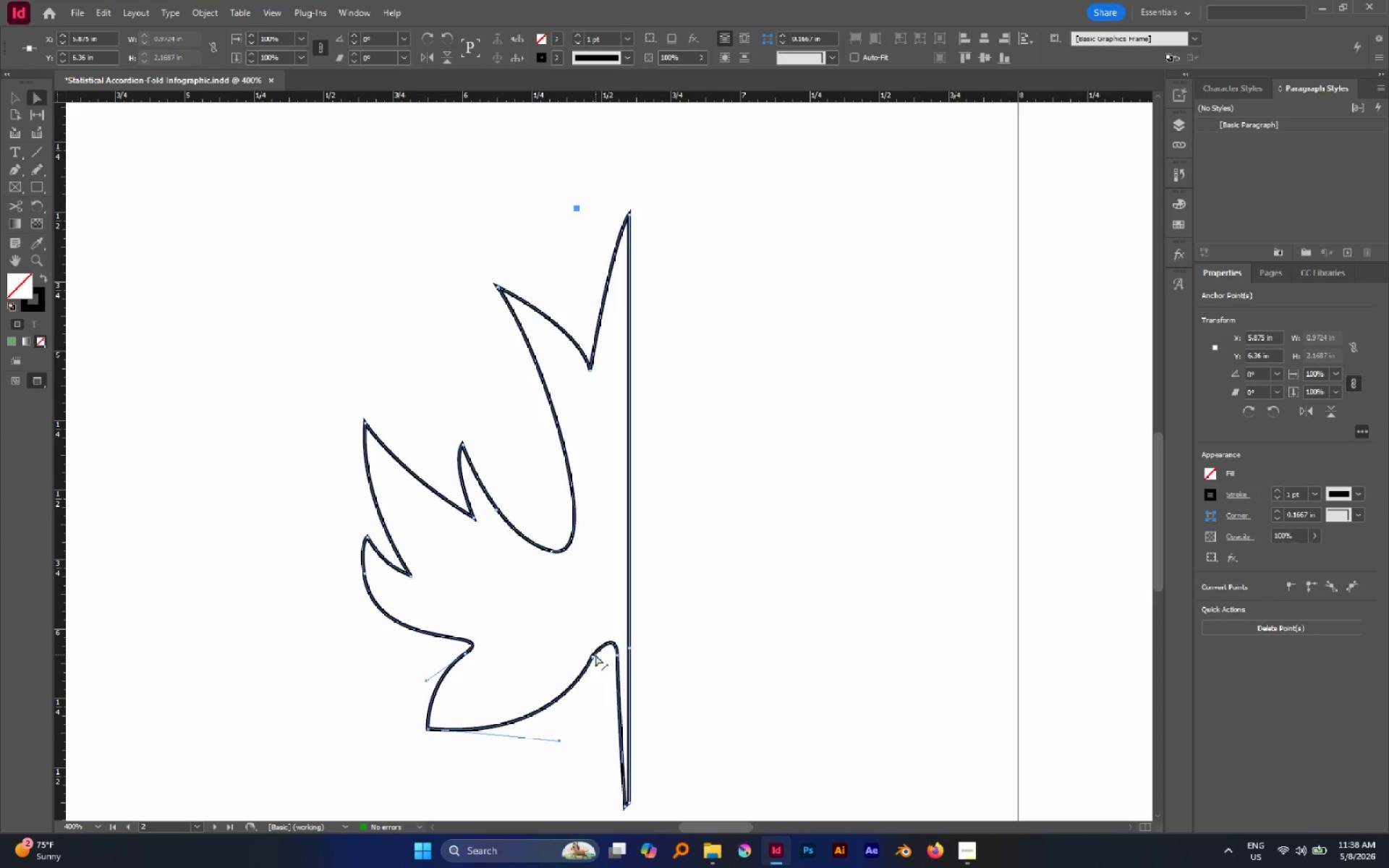 
left_click([591, 657])
 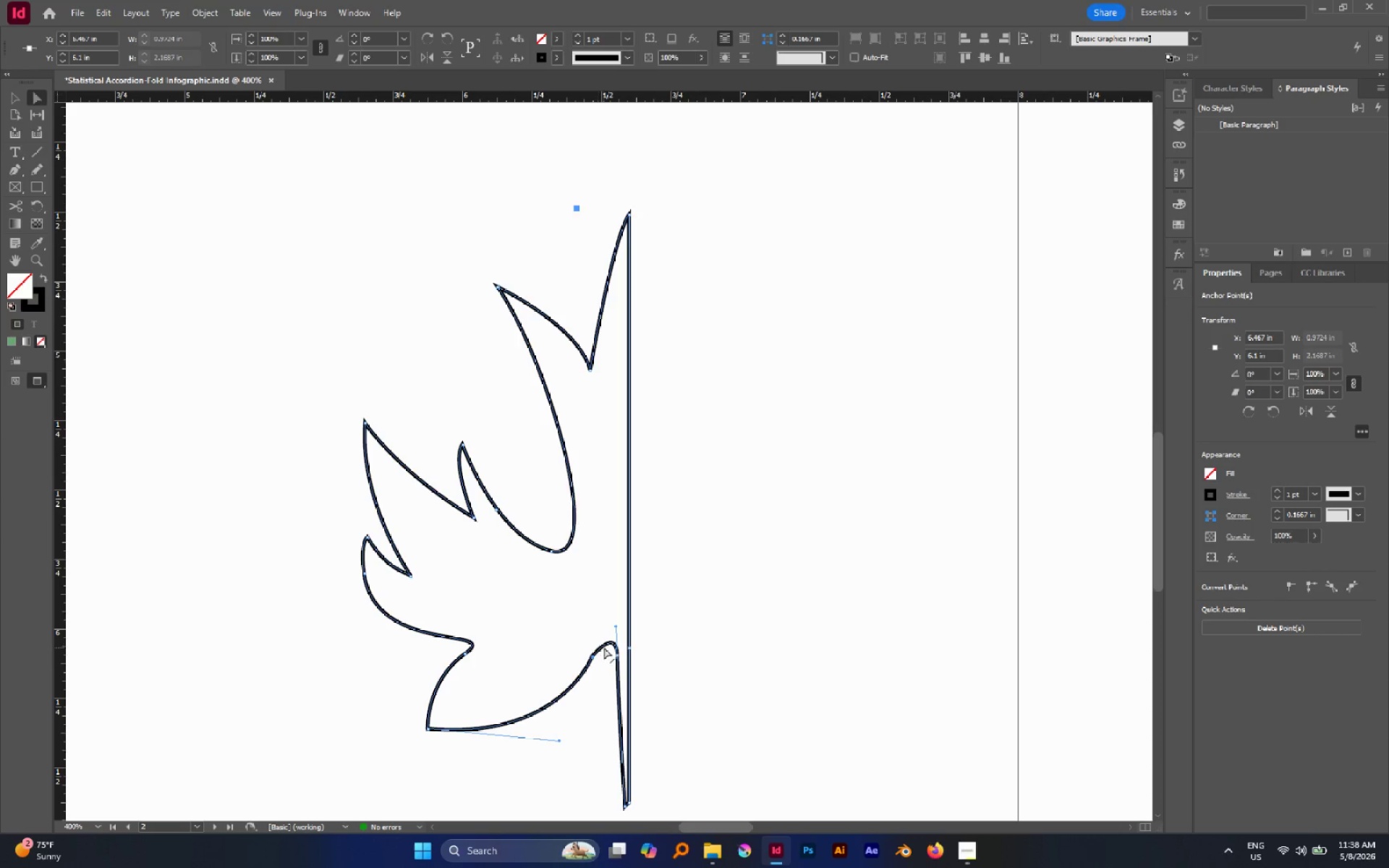 
hold_key(key=AltLeft, duration=1.16)
 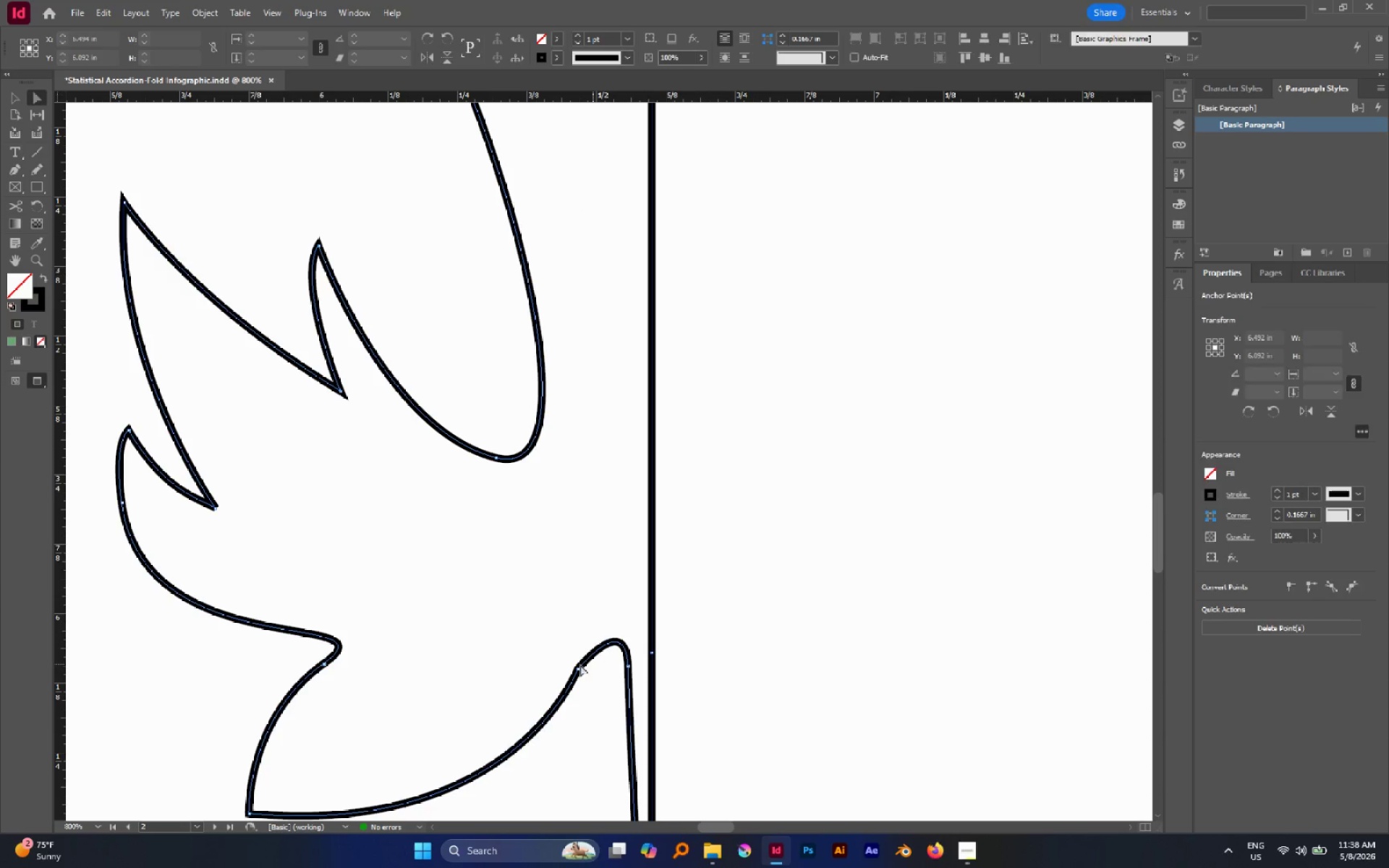 
left_click([509, 633])
 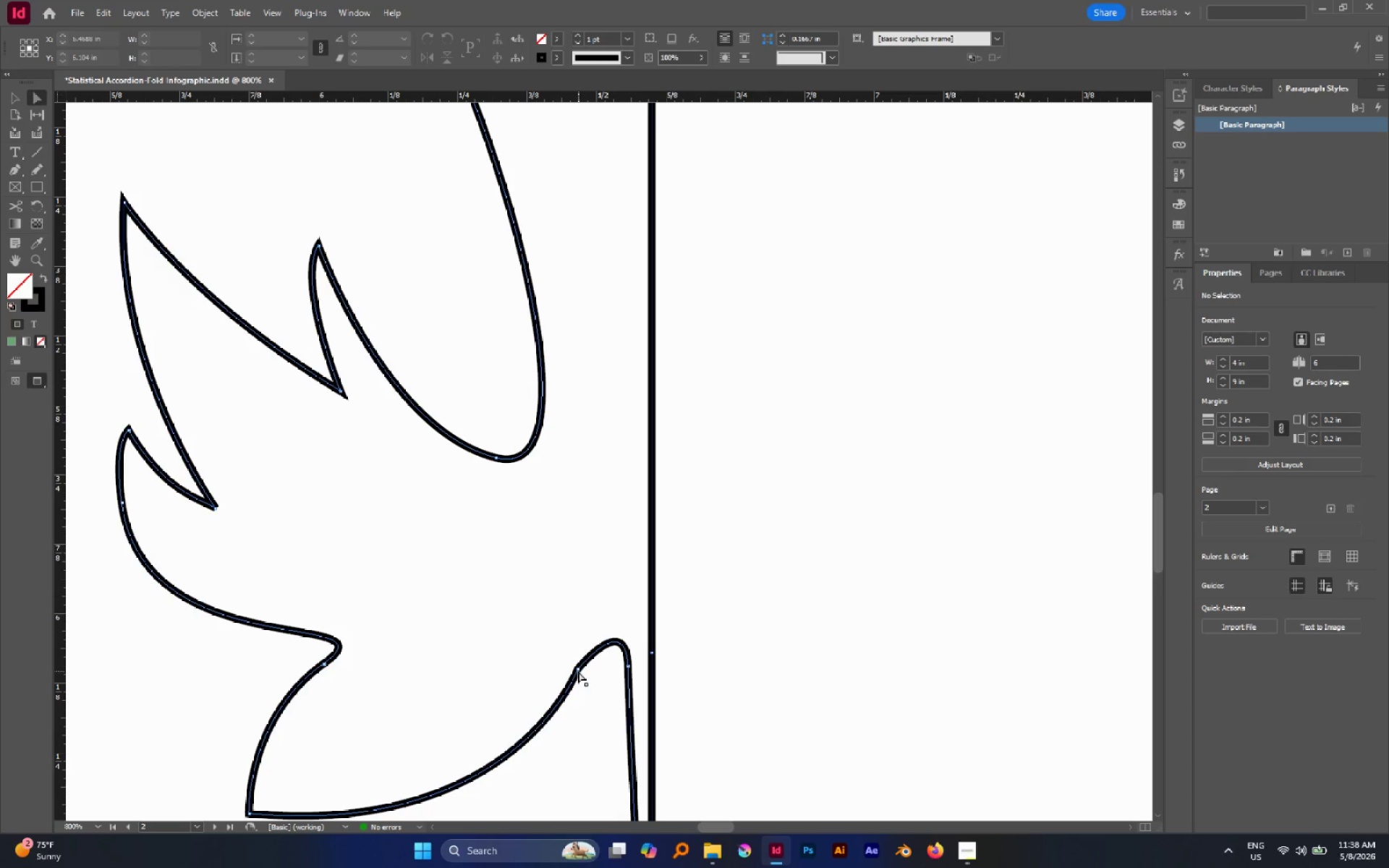 
scroll: coordinate [603, 650], scroll_direction: up, amount: 2.0
 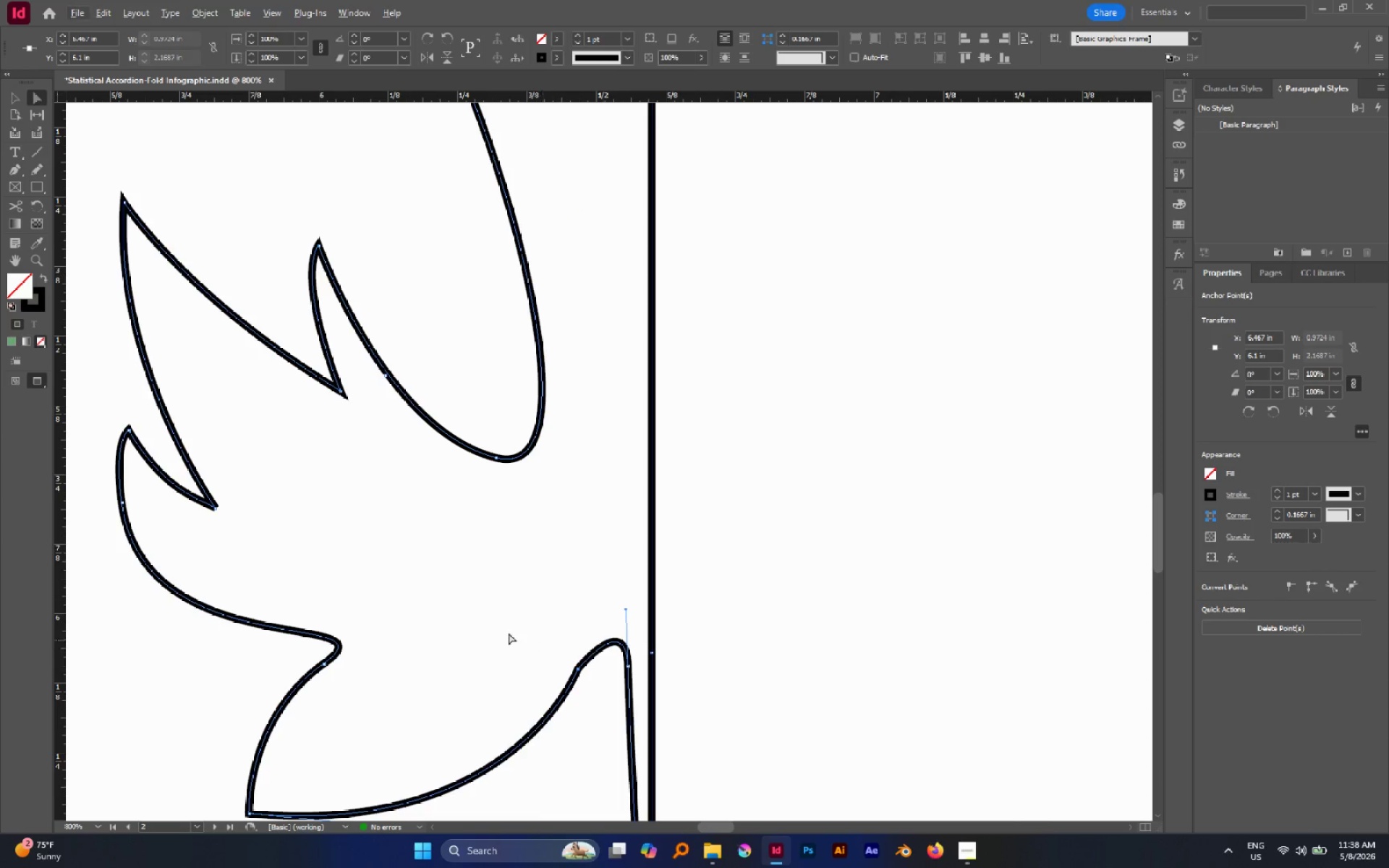 
left_click([578, 668])
 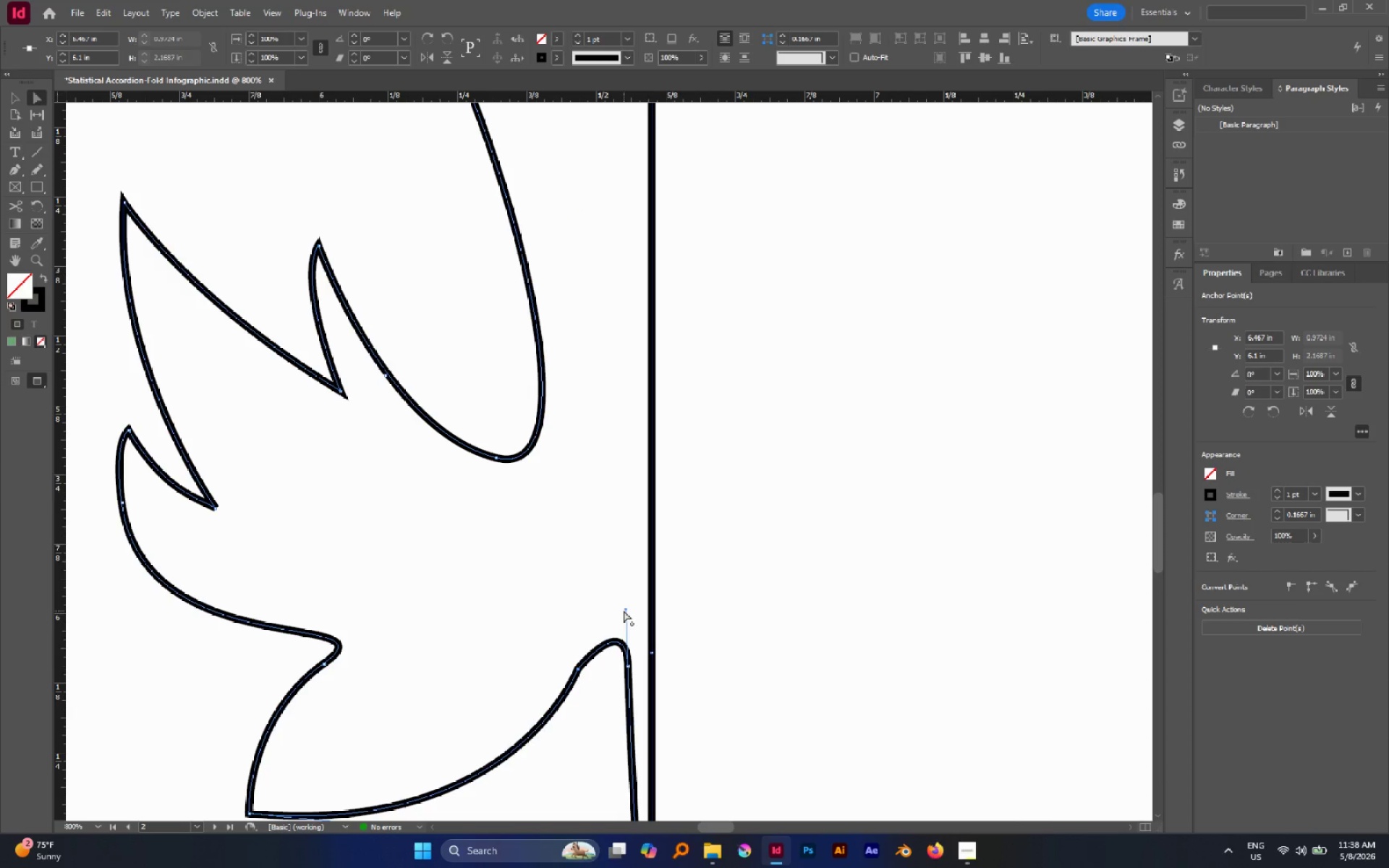 
left_click_drag(start_coordinate=[625, 608], to_coordinate=[619, 574])
 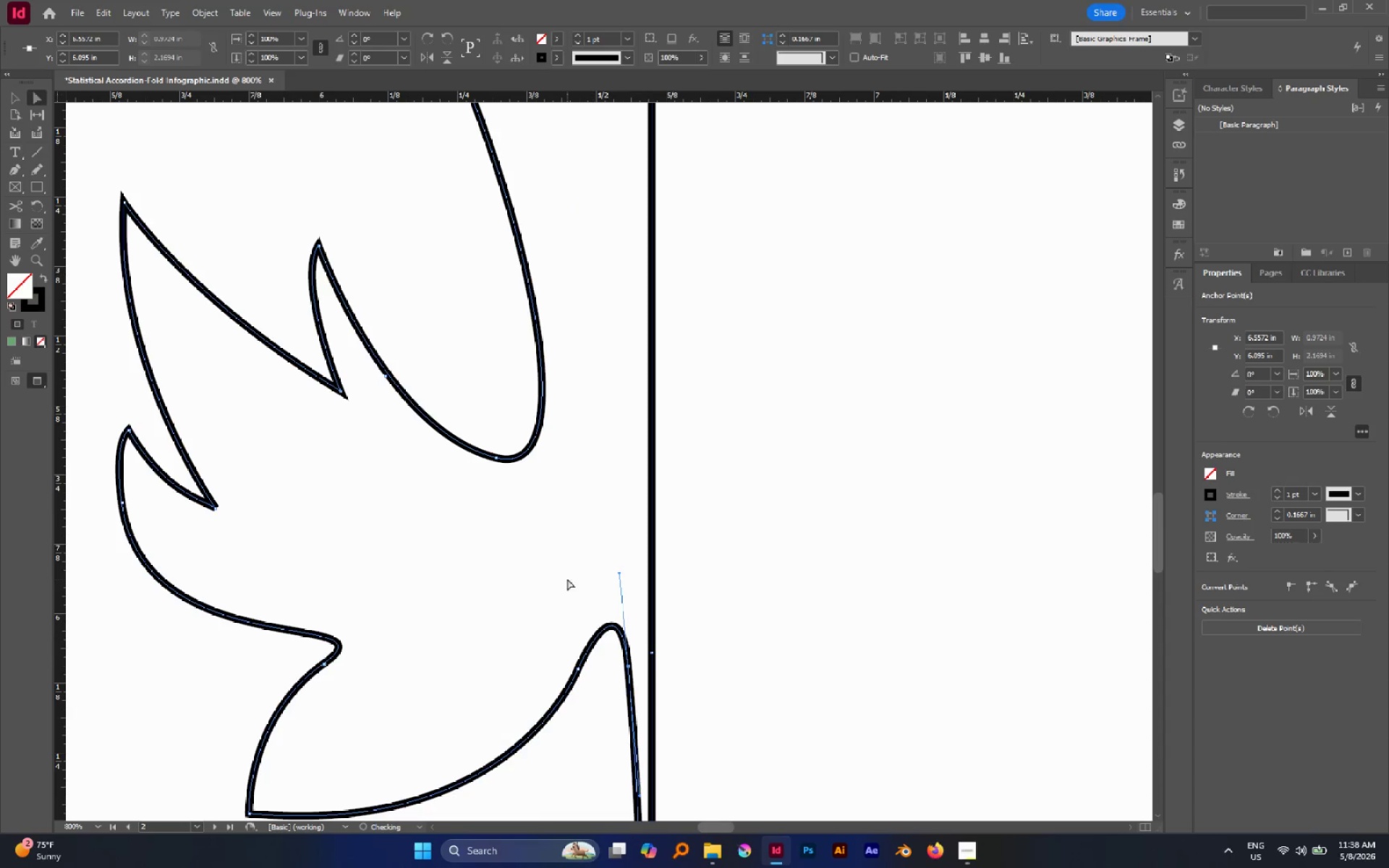 
left_click([567, 579])
 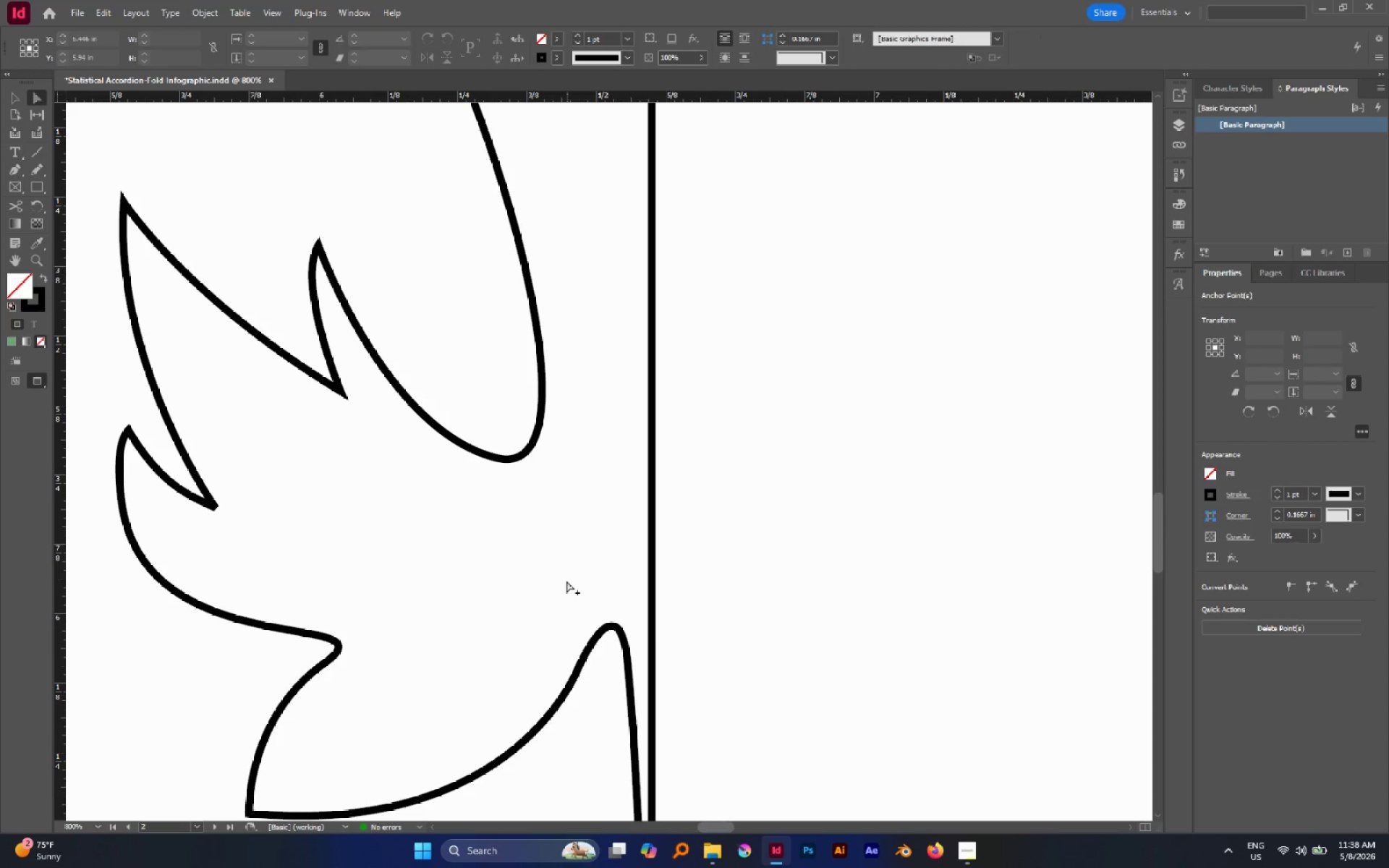 
hold_key(key=AltLeft, duration=0.83)
scroll: coordinate [567, 584], scroll_direction: down, amount: 3.0
 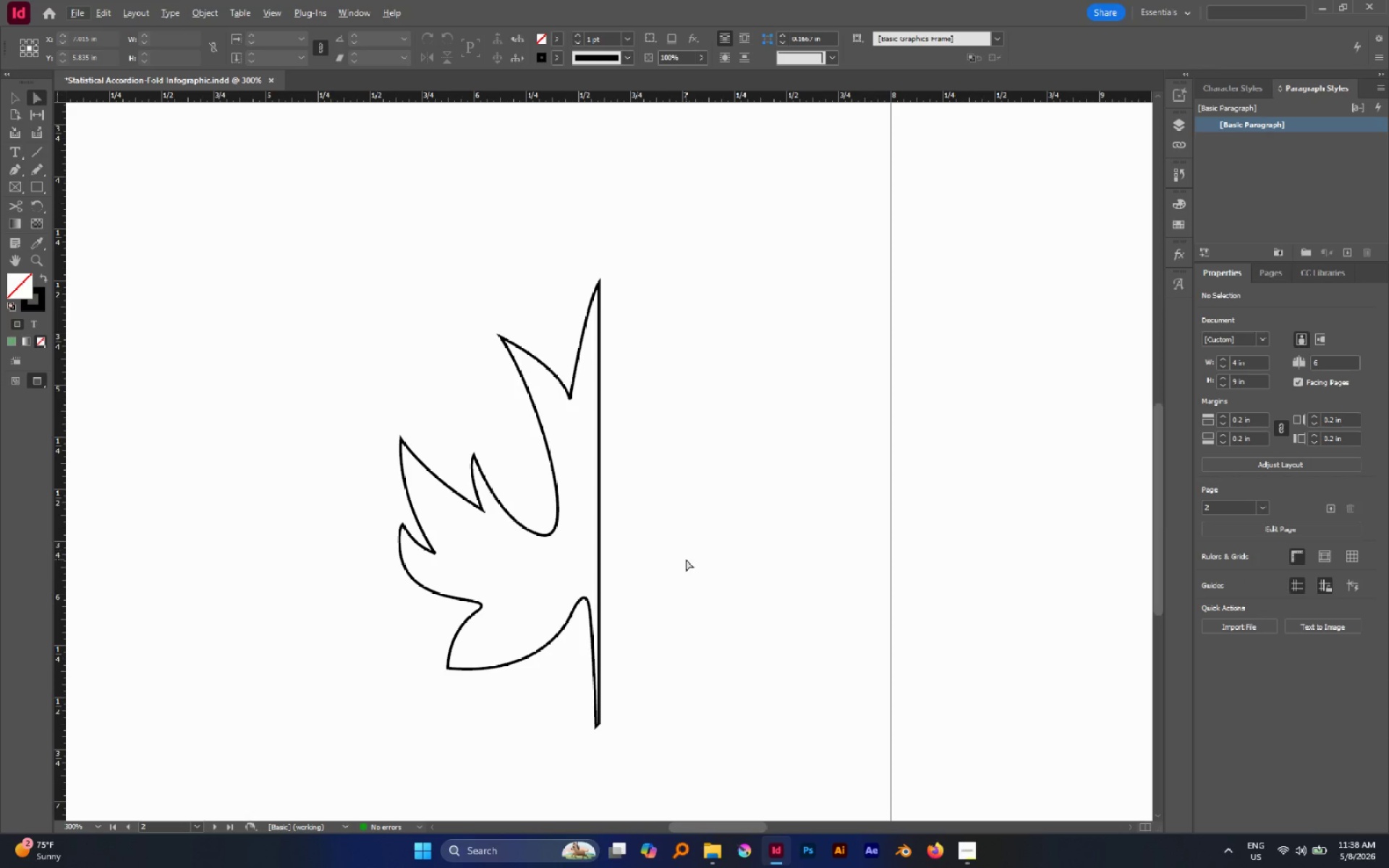 
key(V)
 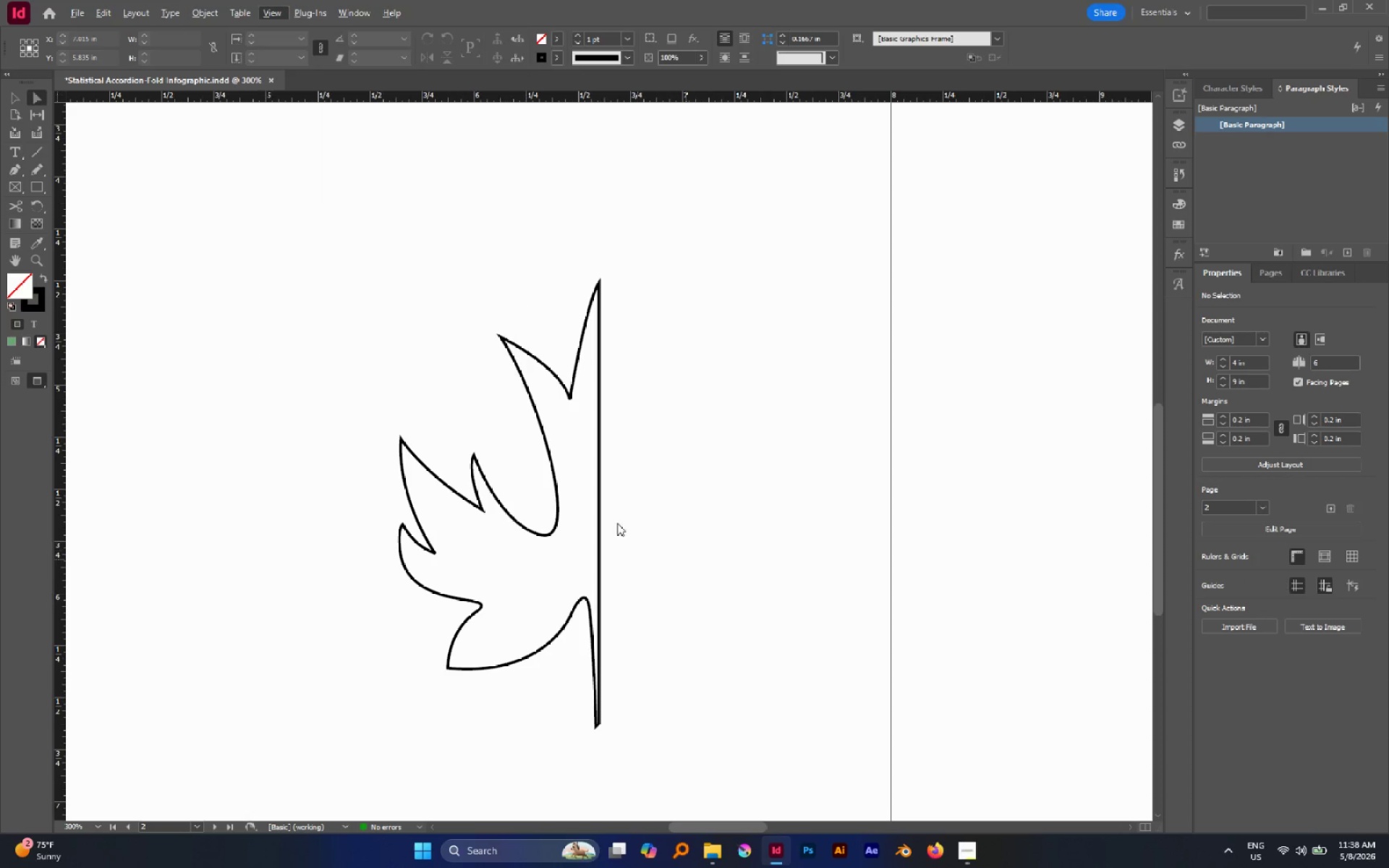 
left_click([617, 523])
 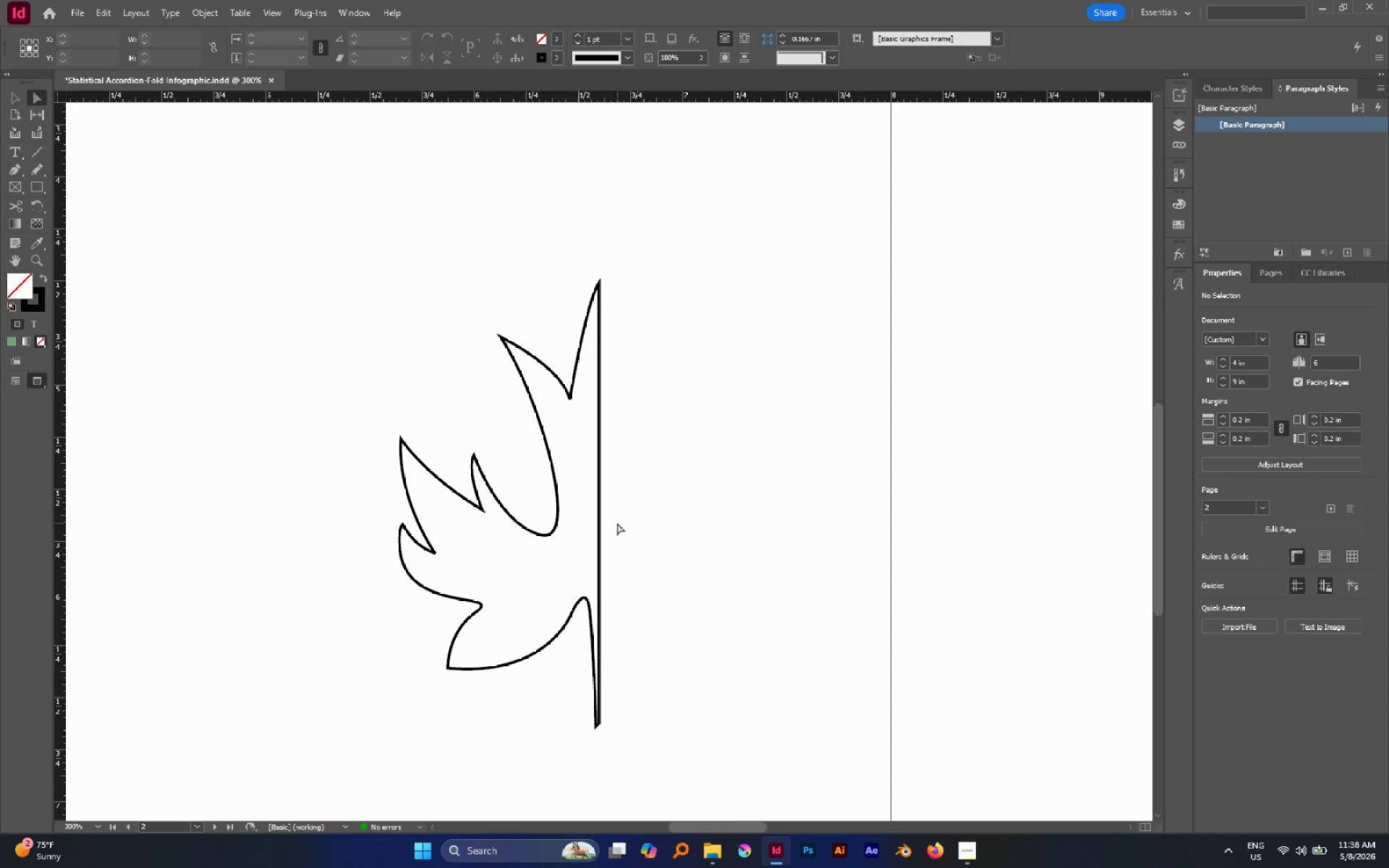 
key(V)
 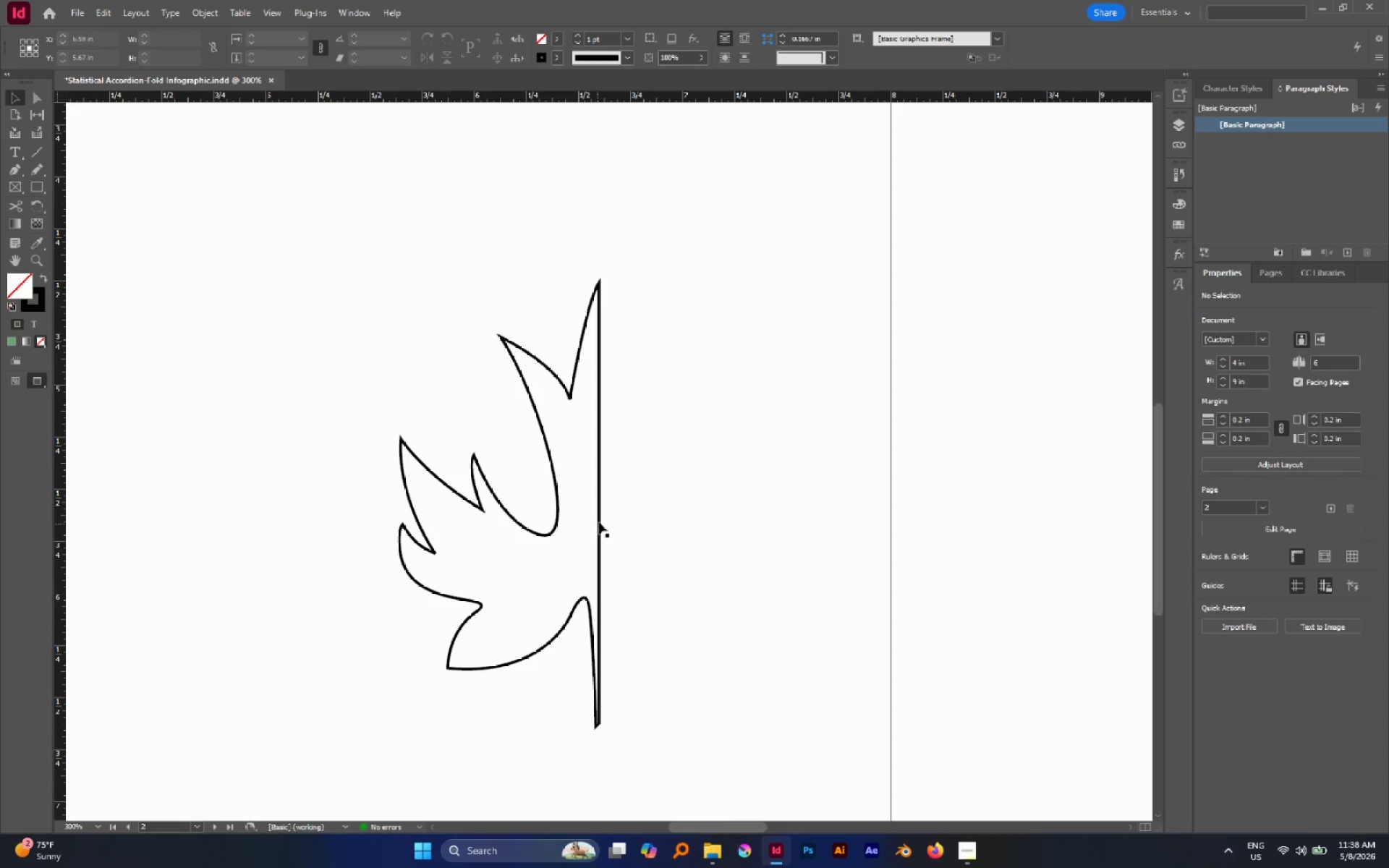 
left_click([601, 521])
 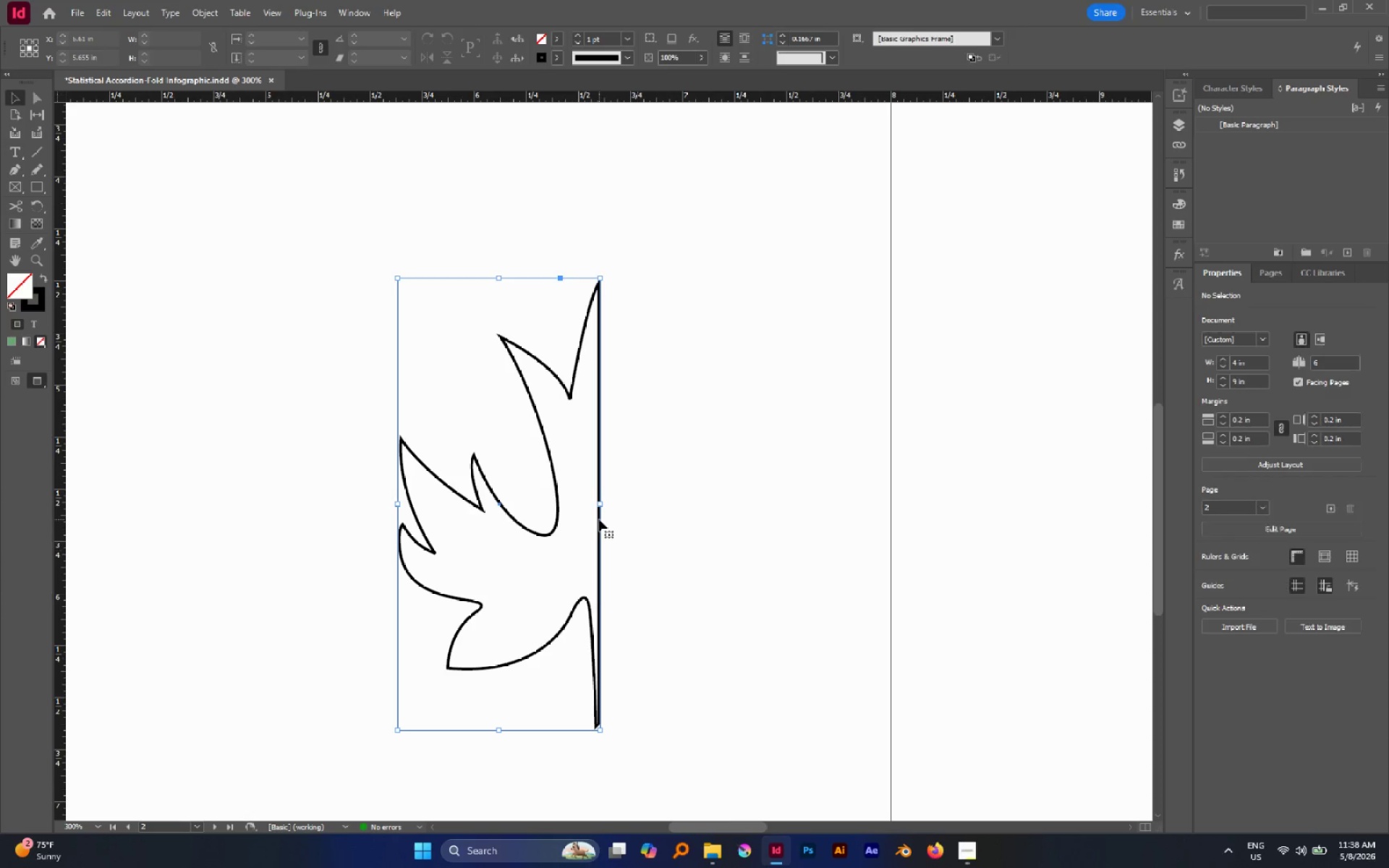 
hold_key(key=AltLeft, duration=1.39)
left_click_drag(start_coordinate=[599, 519], to_coordinate=[808, 523])
 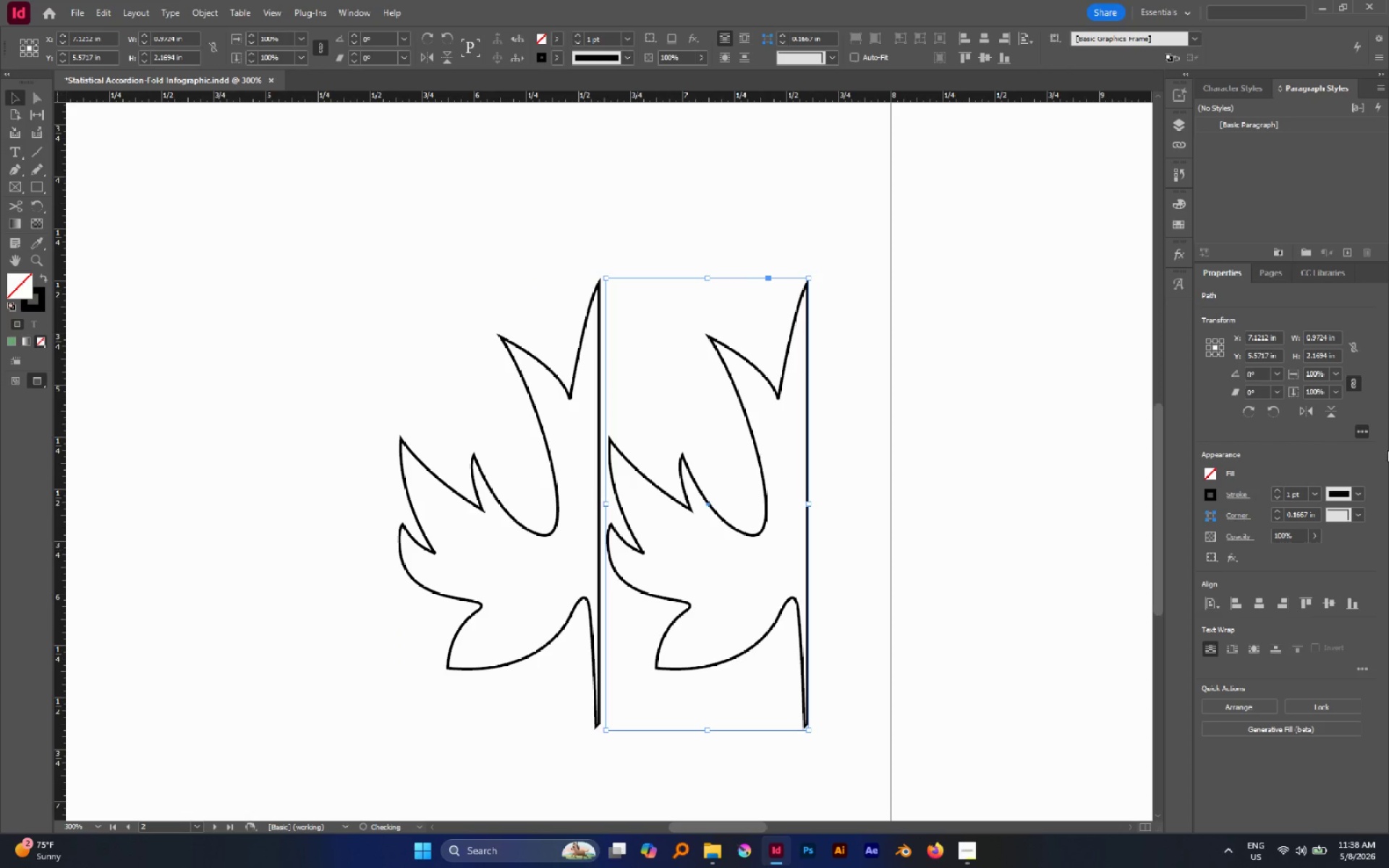 
hold_key(key=ShiftLeft, duration=0.95)
 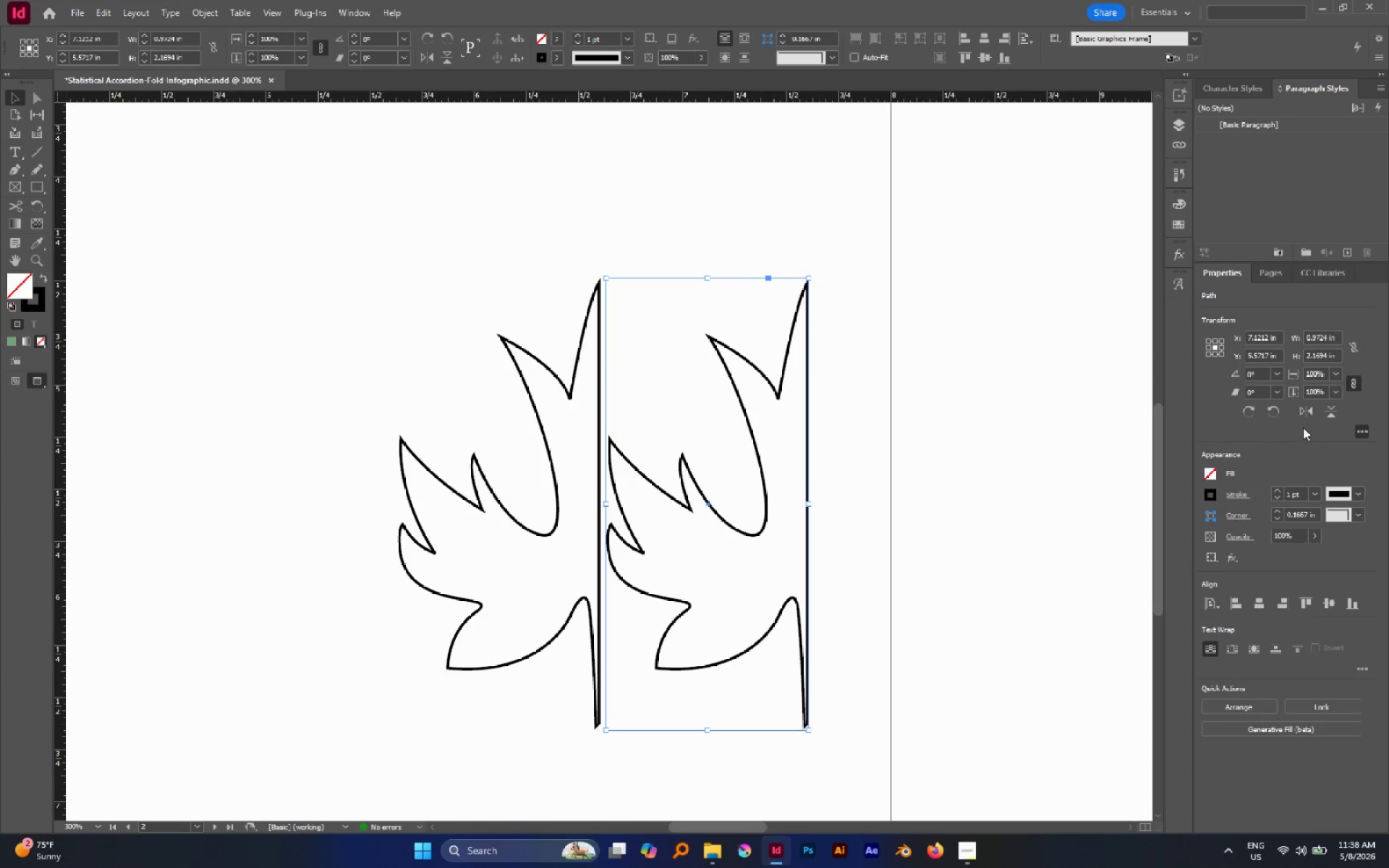 
left_click([1301, 414])
 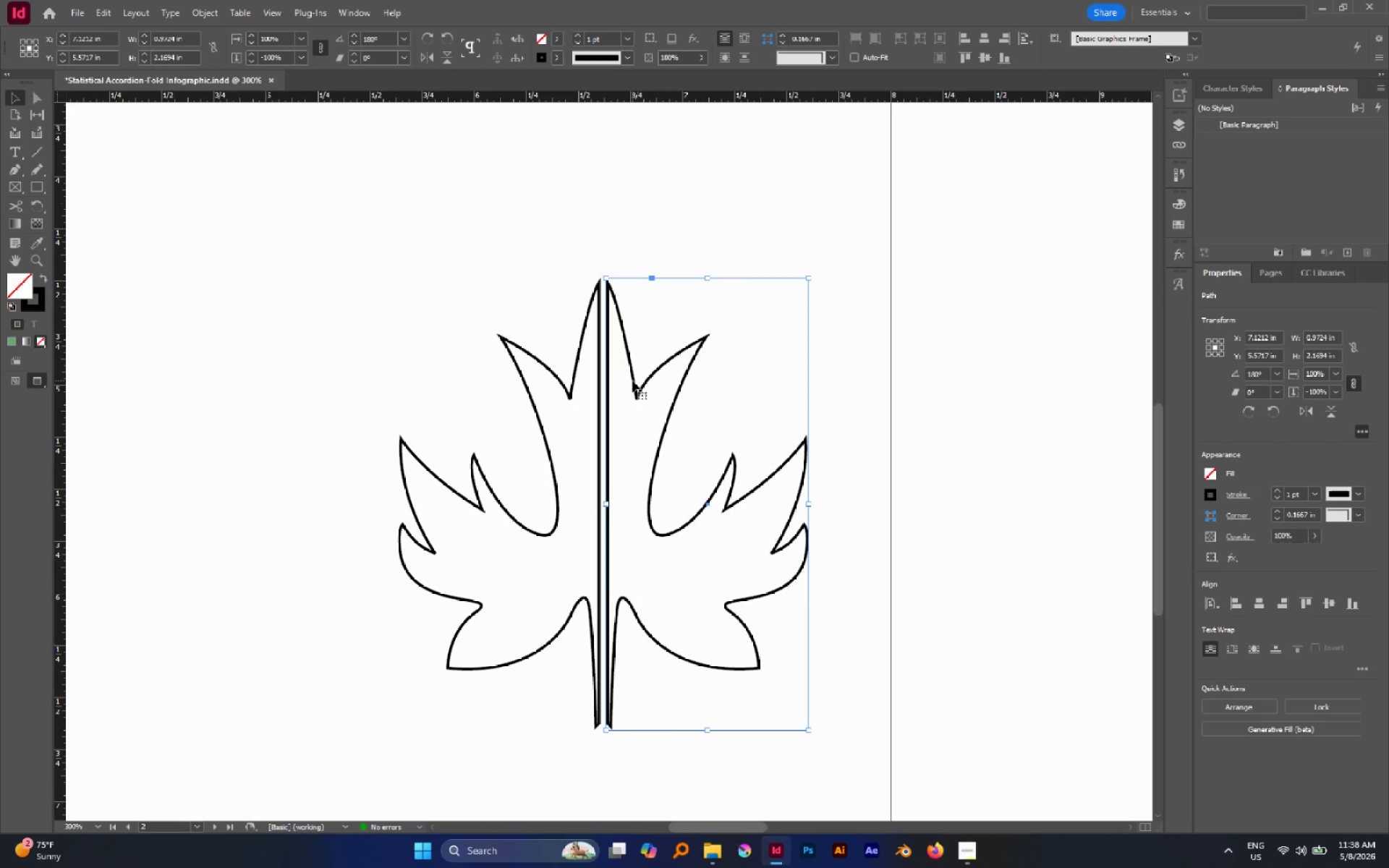 
left_click_drag(start_coordinate=[633, 380], to_coordinate=[626, 380])
 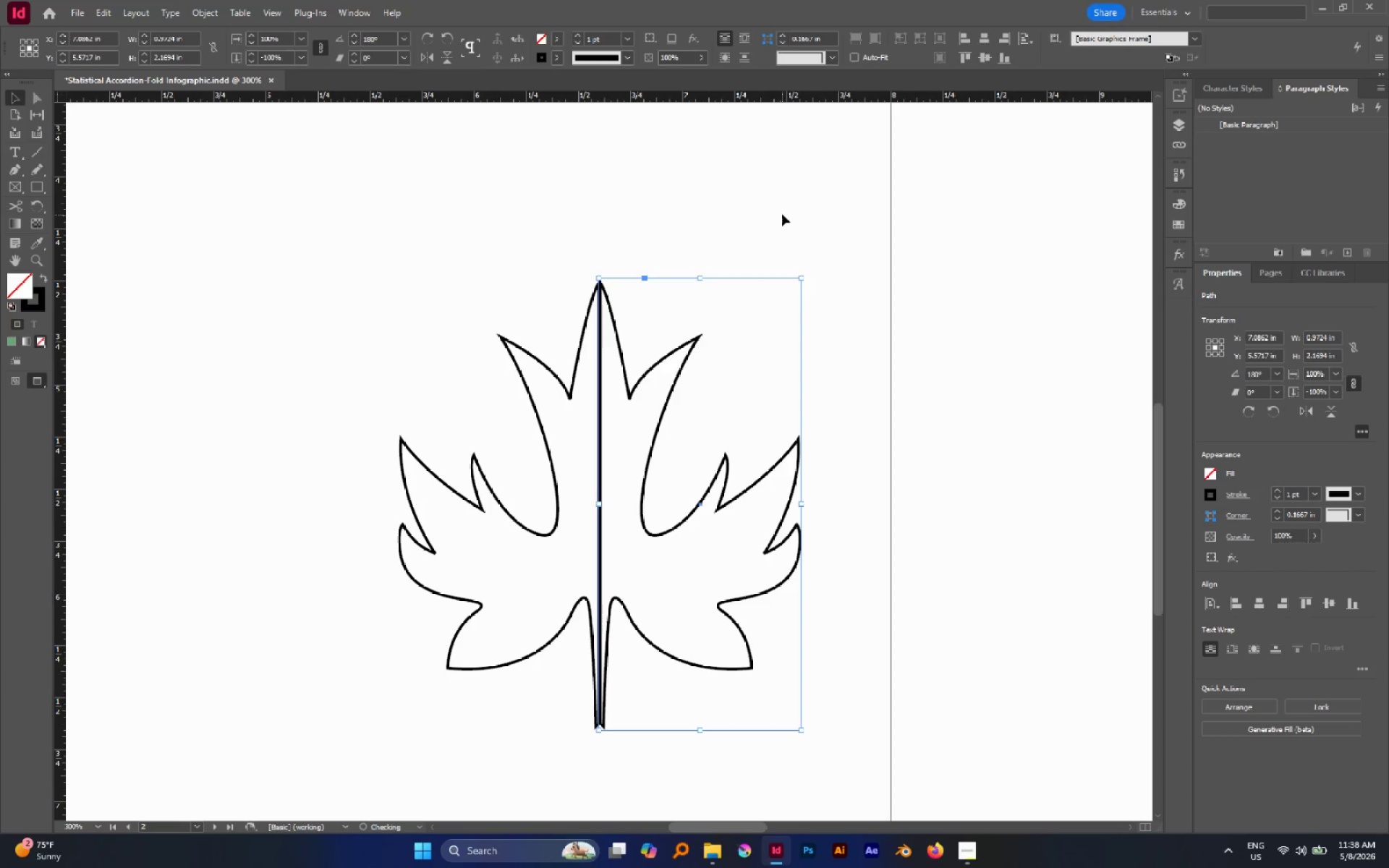 
hold_key(key=ShiftLeft, duration=1.25)
 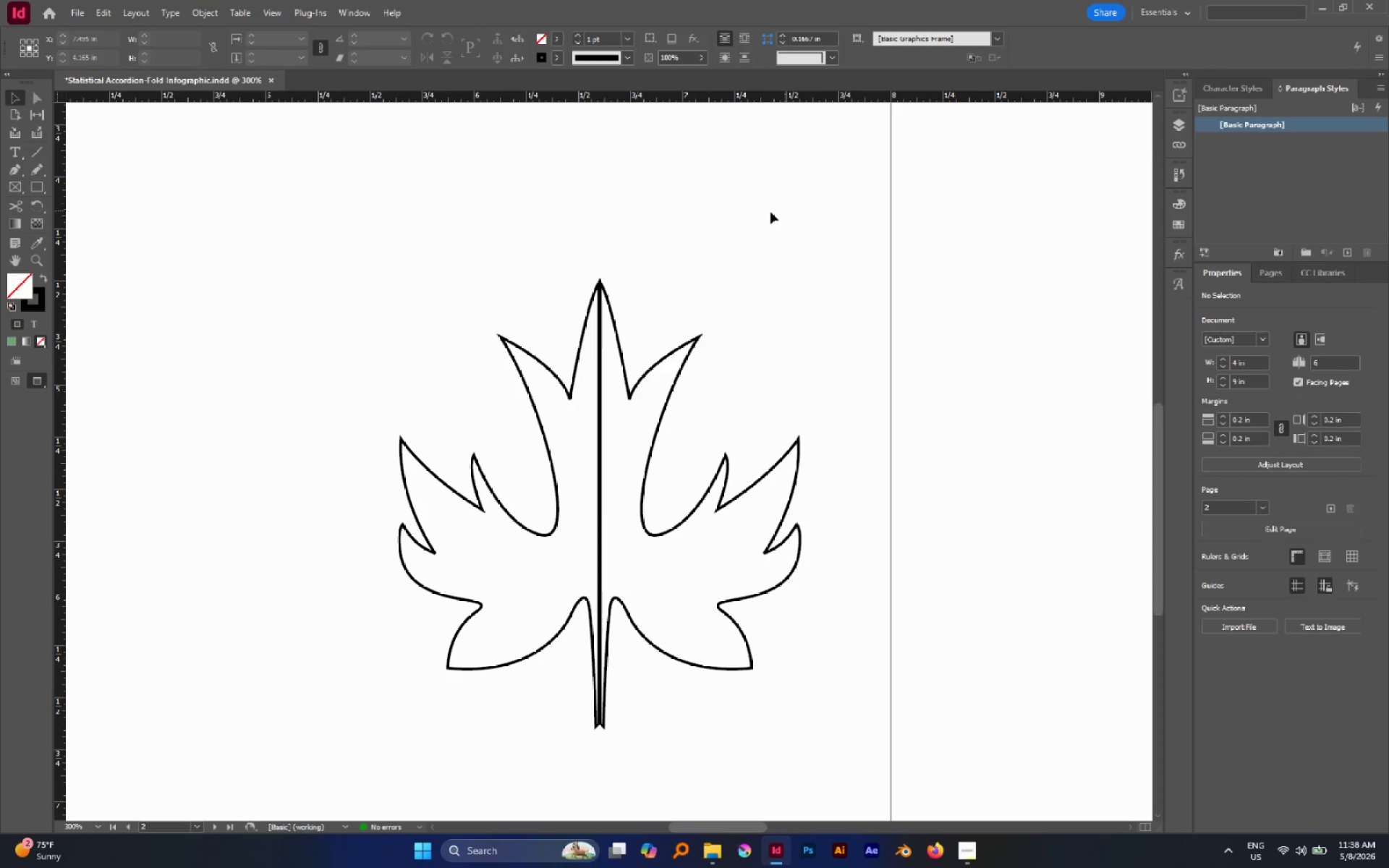 
wait(5.92)
 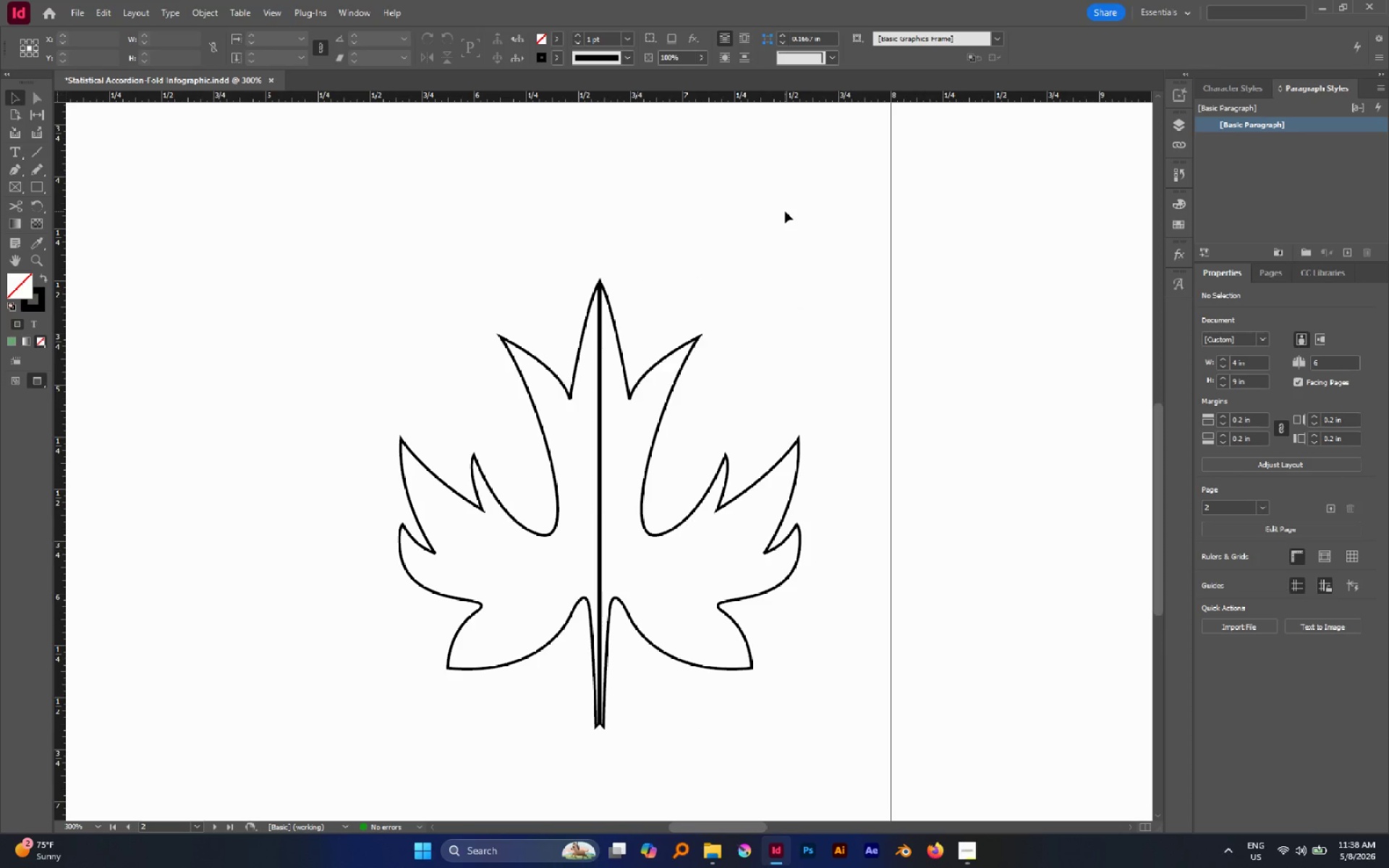 
left_click_drag(start_coordinate=[472, 441], to_coordinate=[731, 599])
 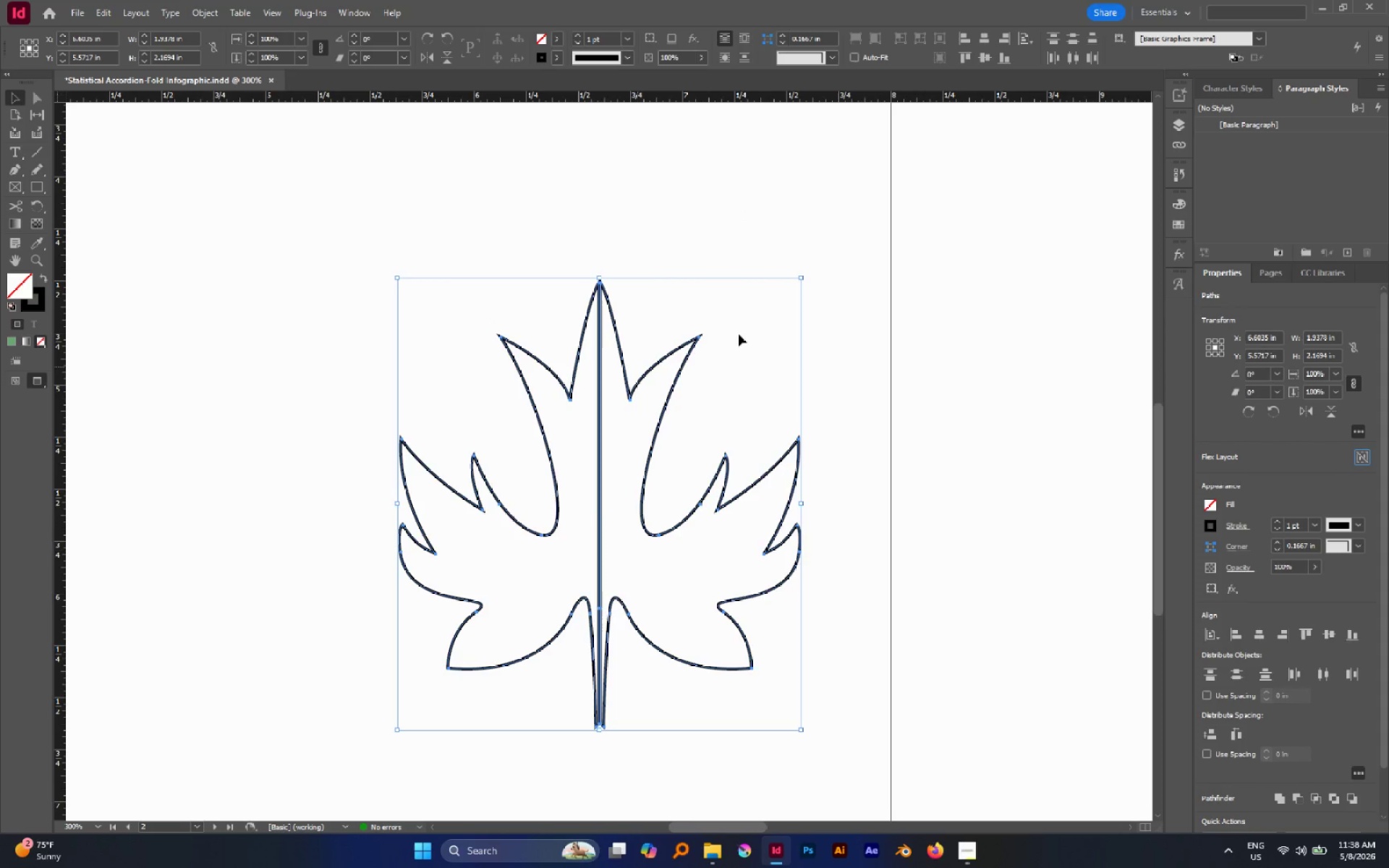 
left_click([726, 245])
 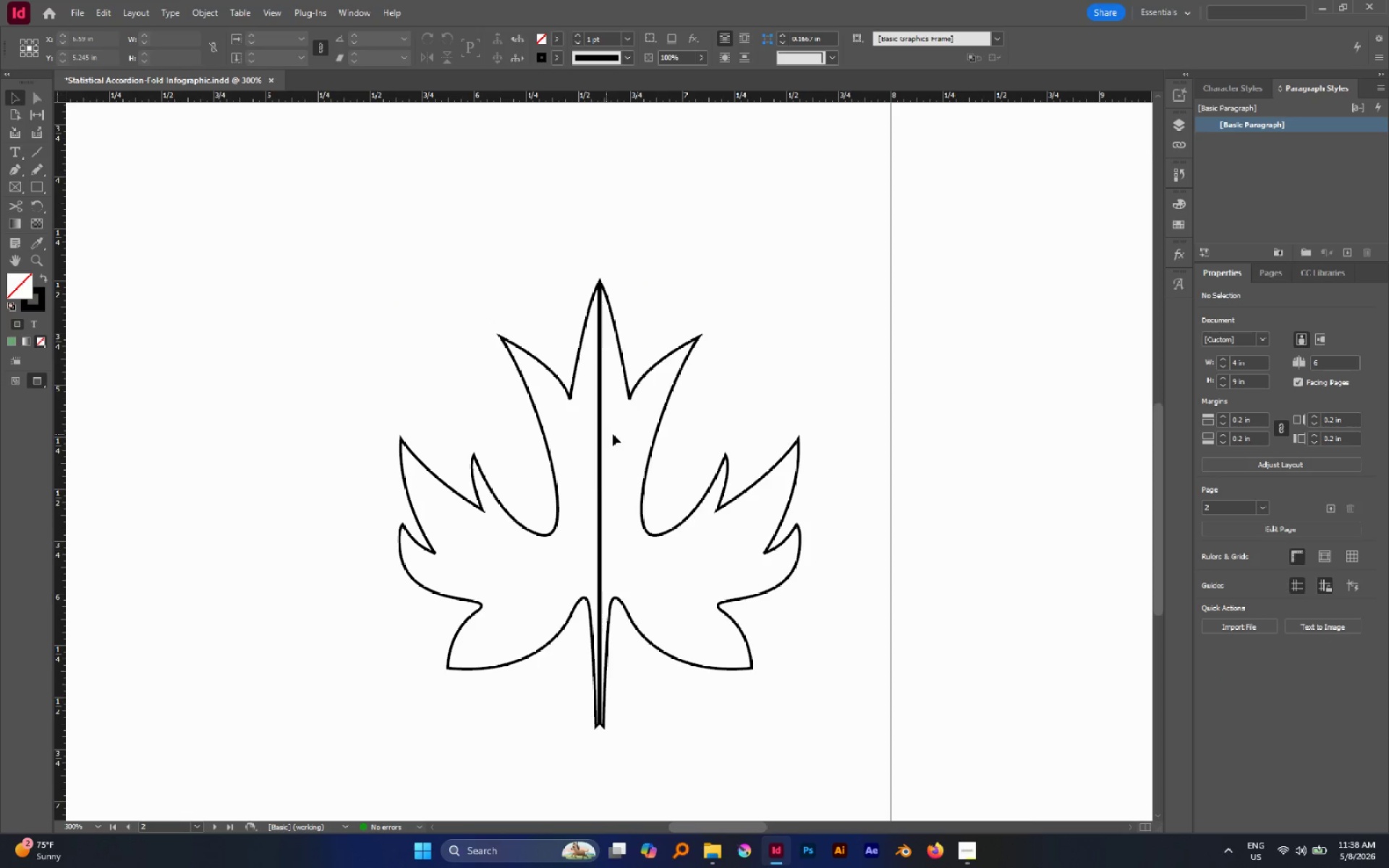 
key(A)
 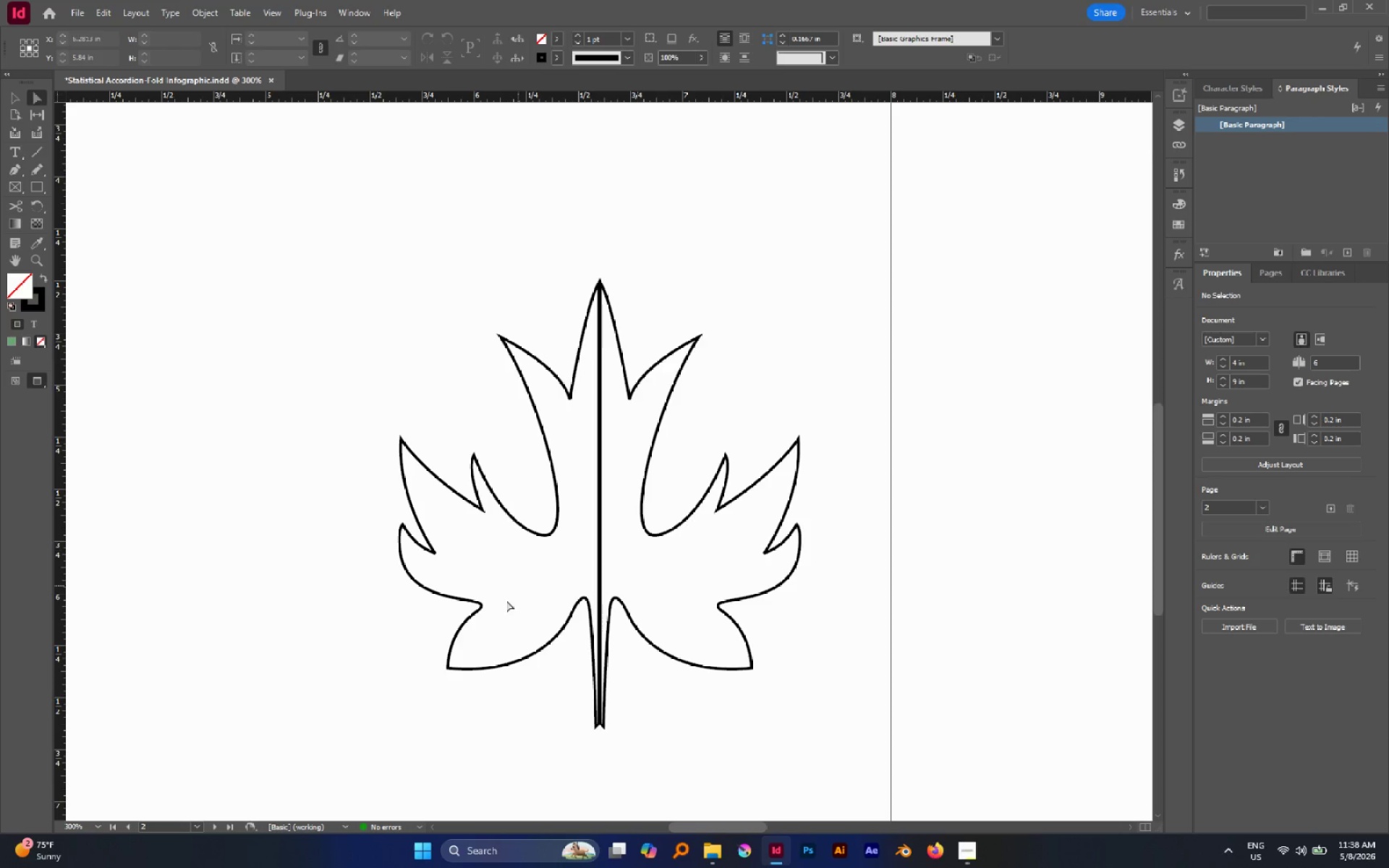 
wait(5.69)
 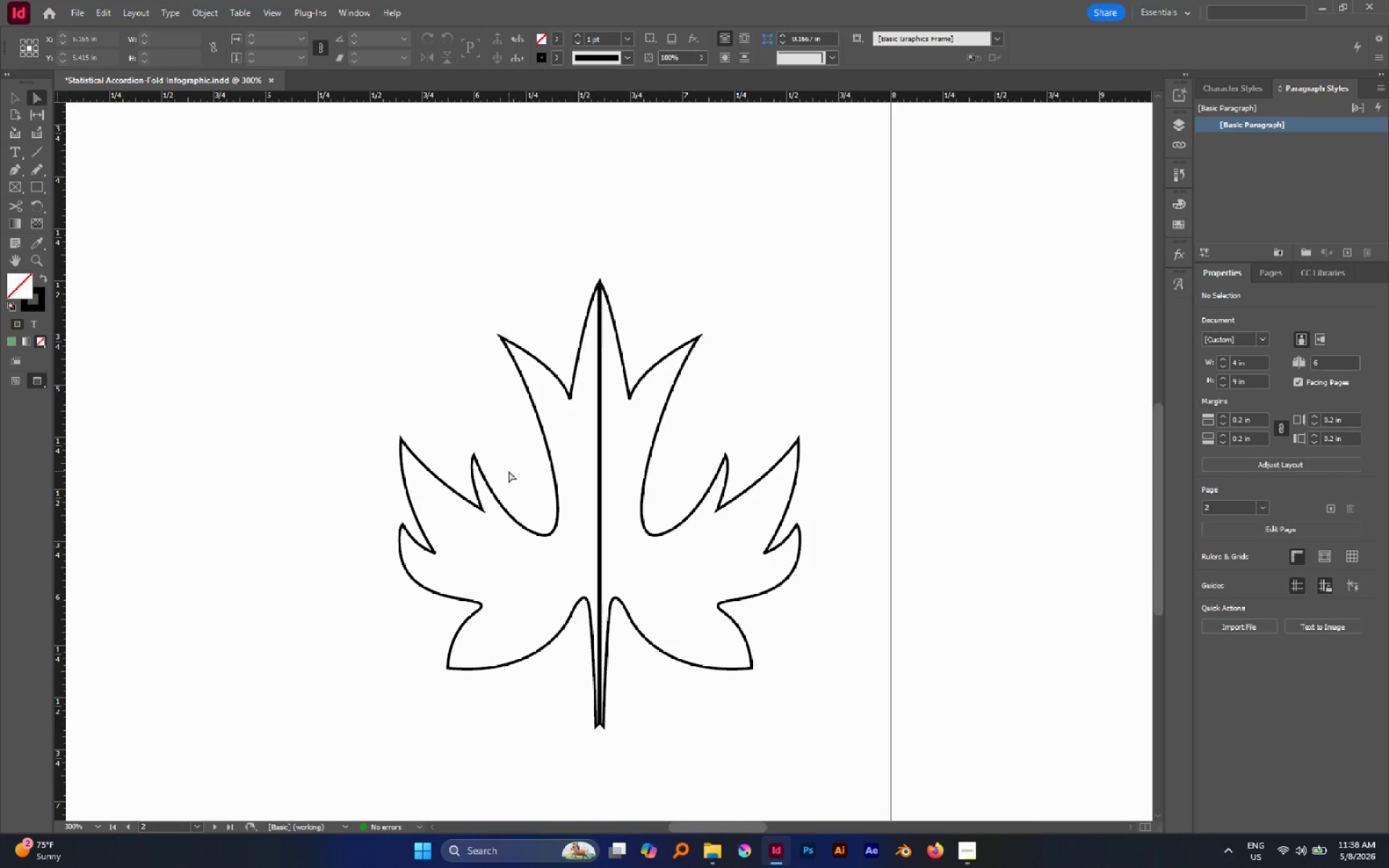 
left_click([448, 668])
 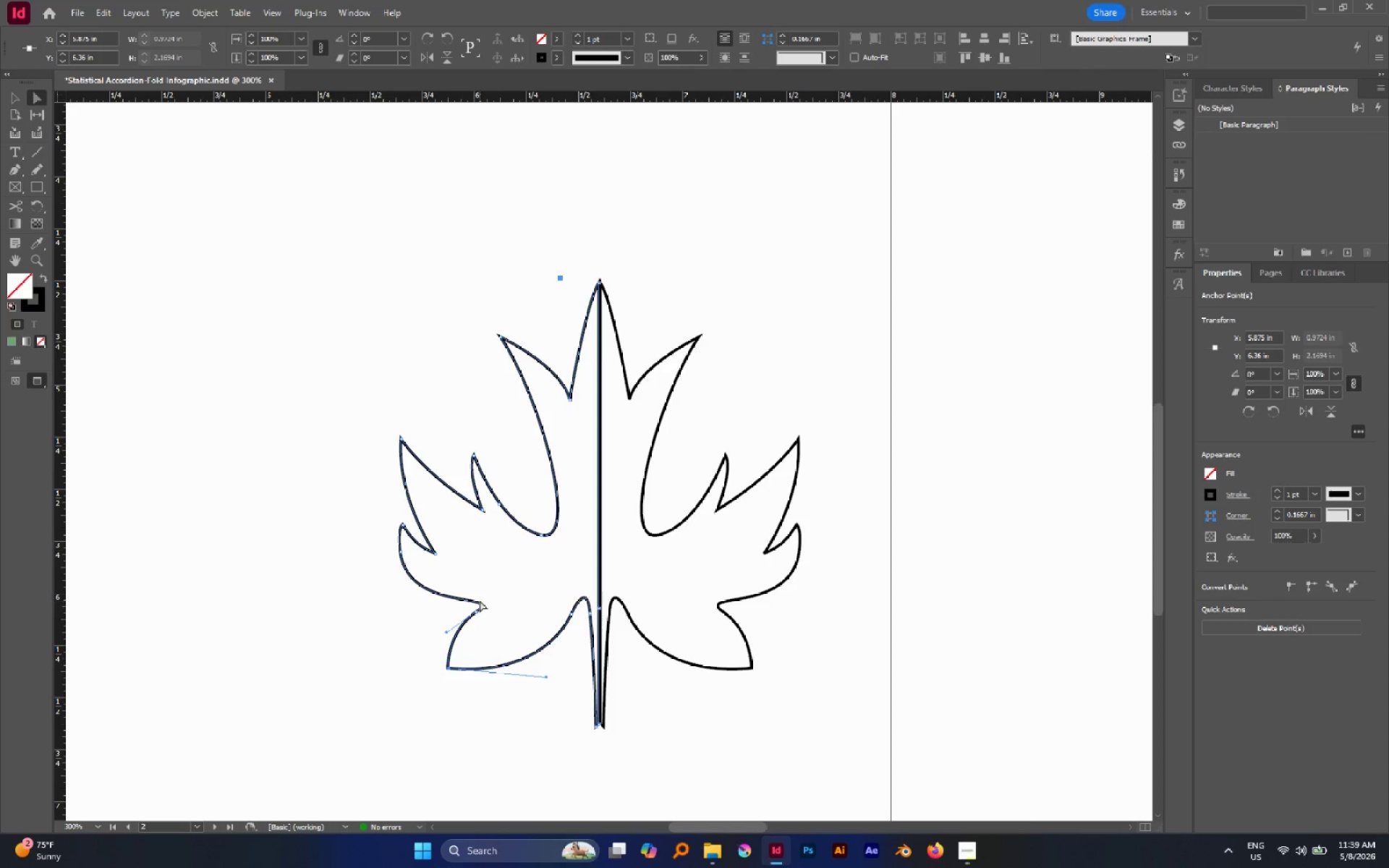 
hold_key(key=AltLeft, duration=0.83)
scroll: coordinate [480, 600], scroll_direction: down, amount: 3.0
 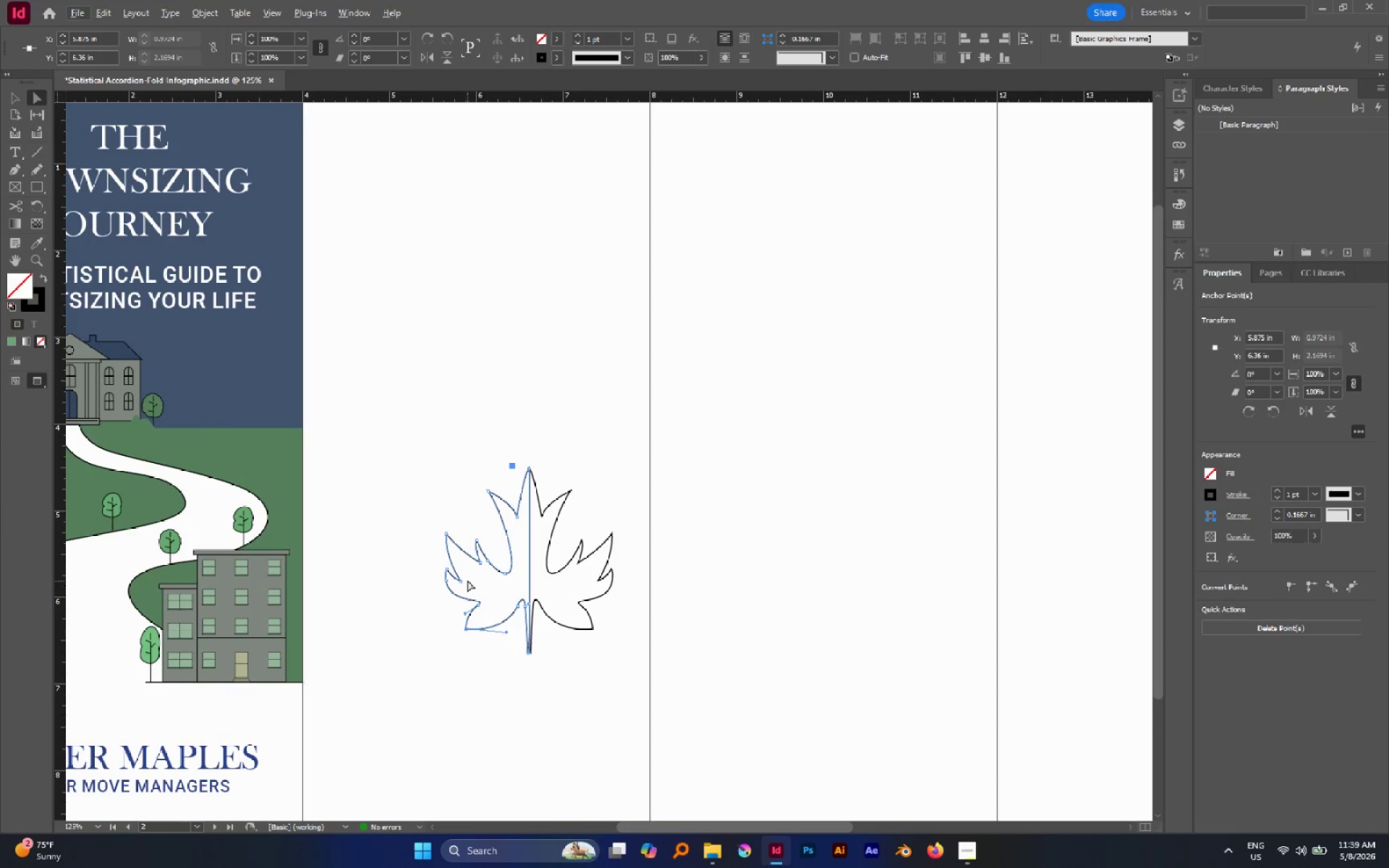 
hold_key(key=AltLeft, duration=0.94)
scroll: coordinate [467, 539], scroll_direction: up, amount: 2.0
 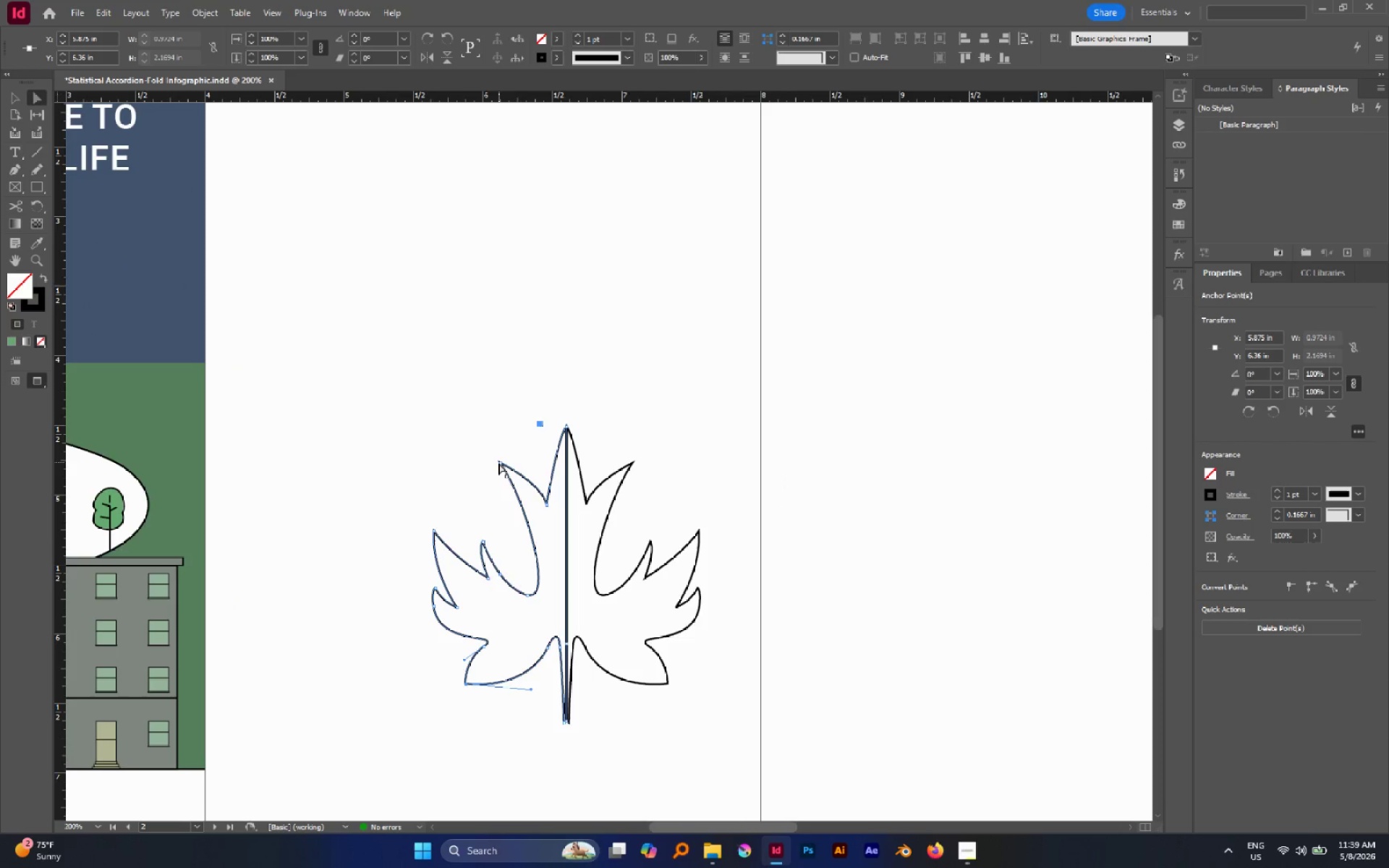 
left_click([500, 462])
 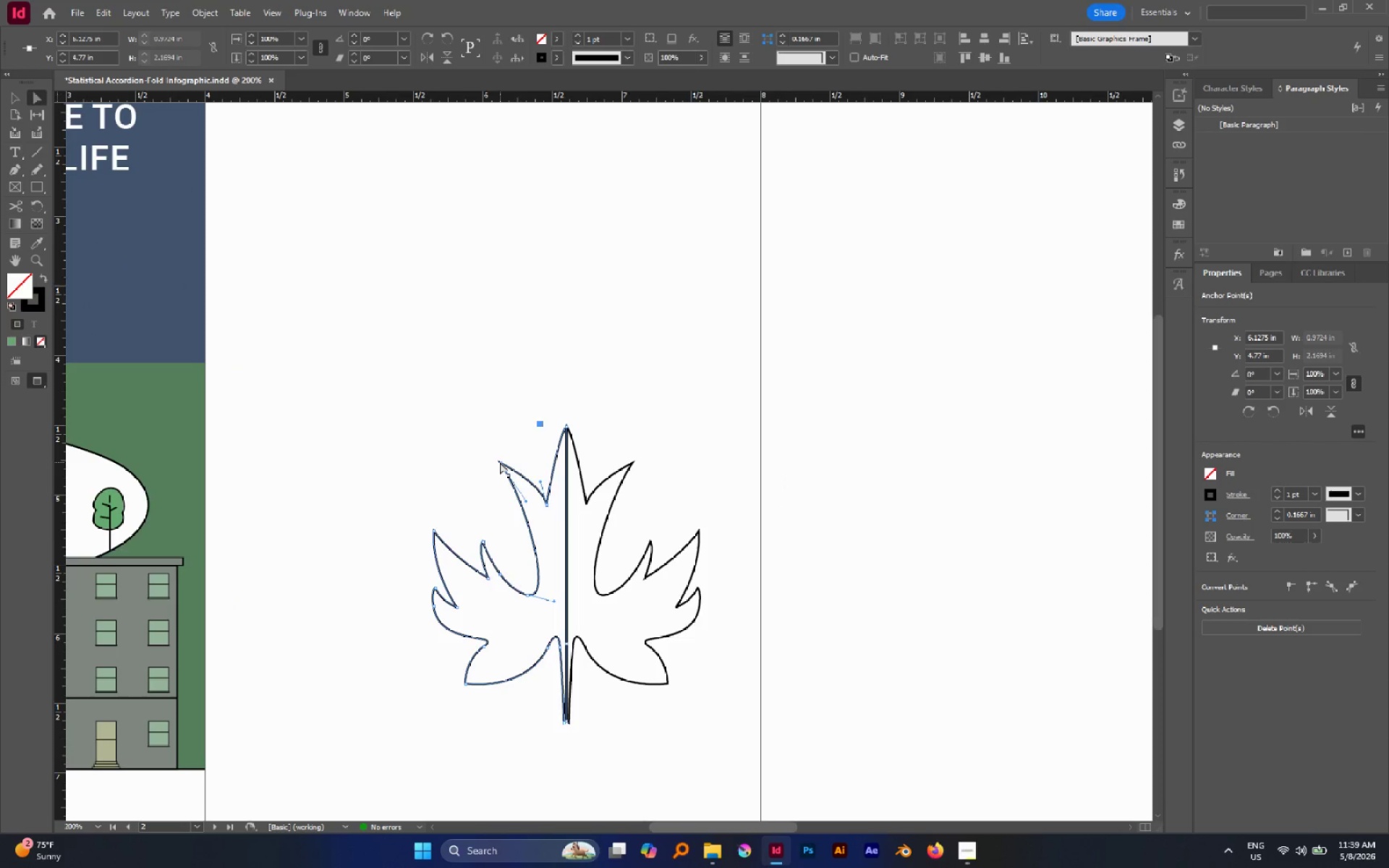 
left_click_drag(start_coordinate=[500, 462], to_coordinate=[479, 472])
 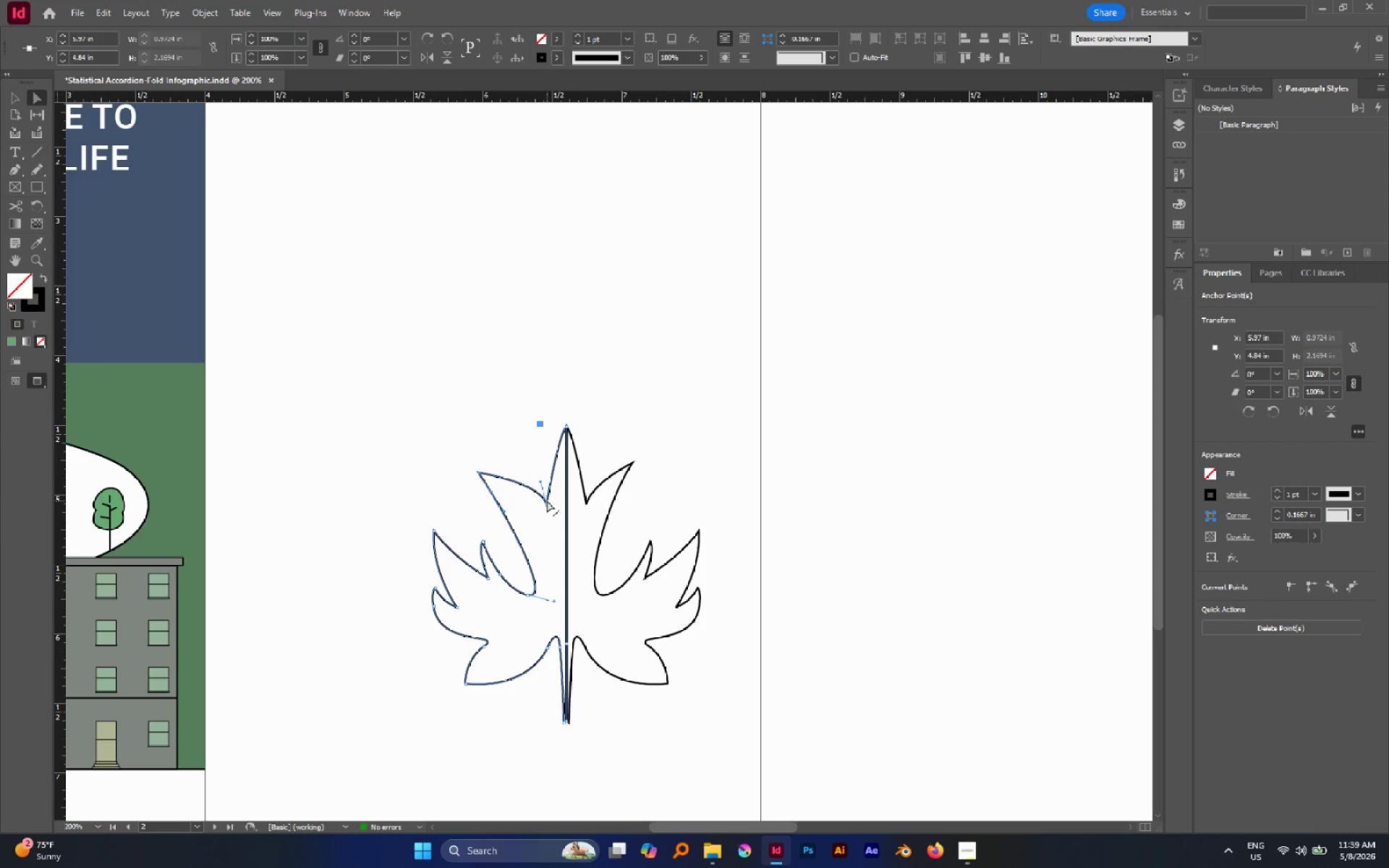 
left_click([548, 502])
 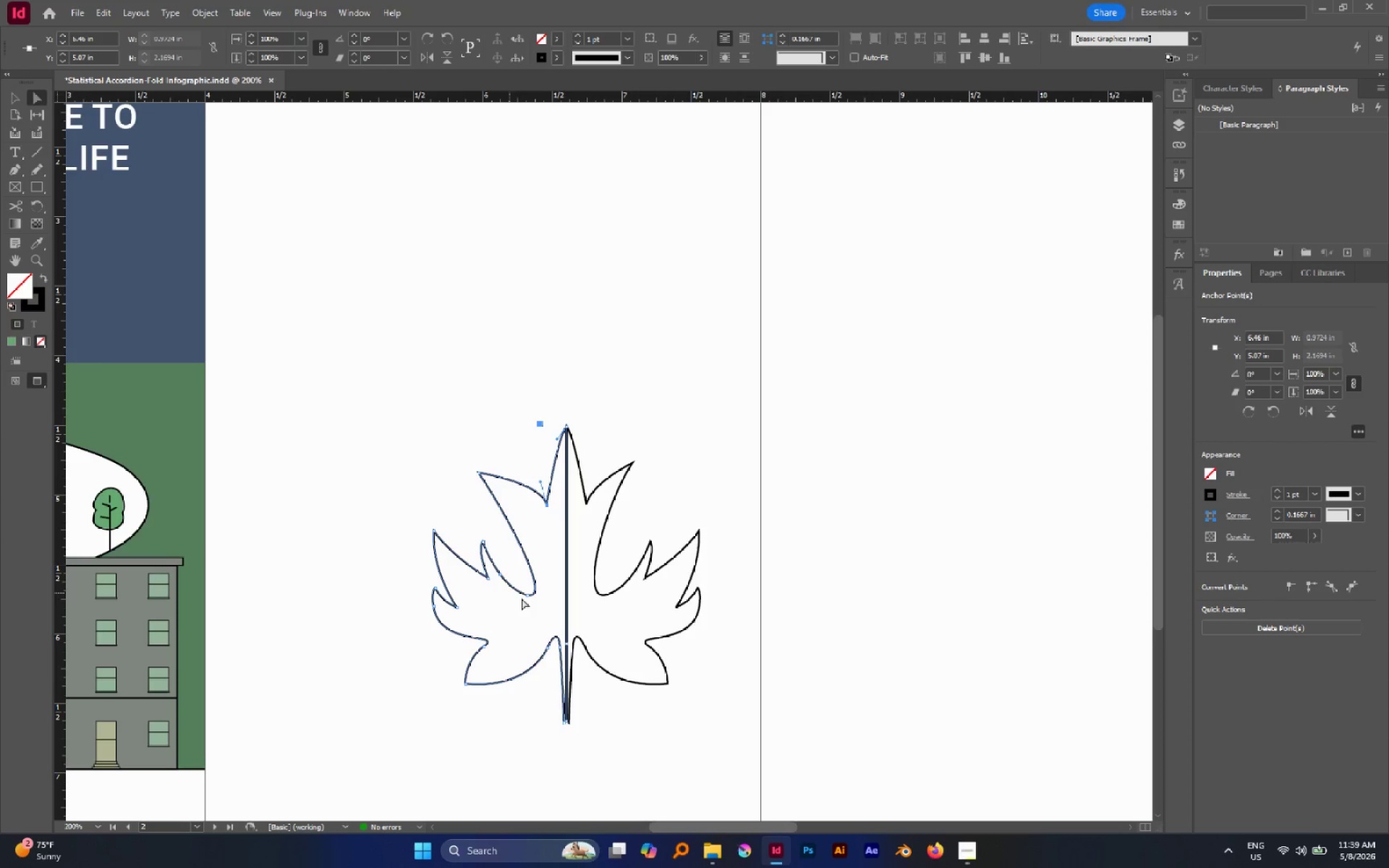 
left_click([526, 595])
 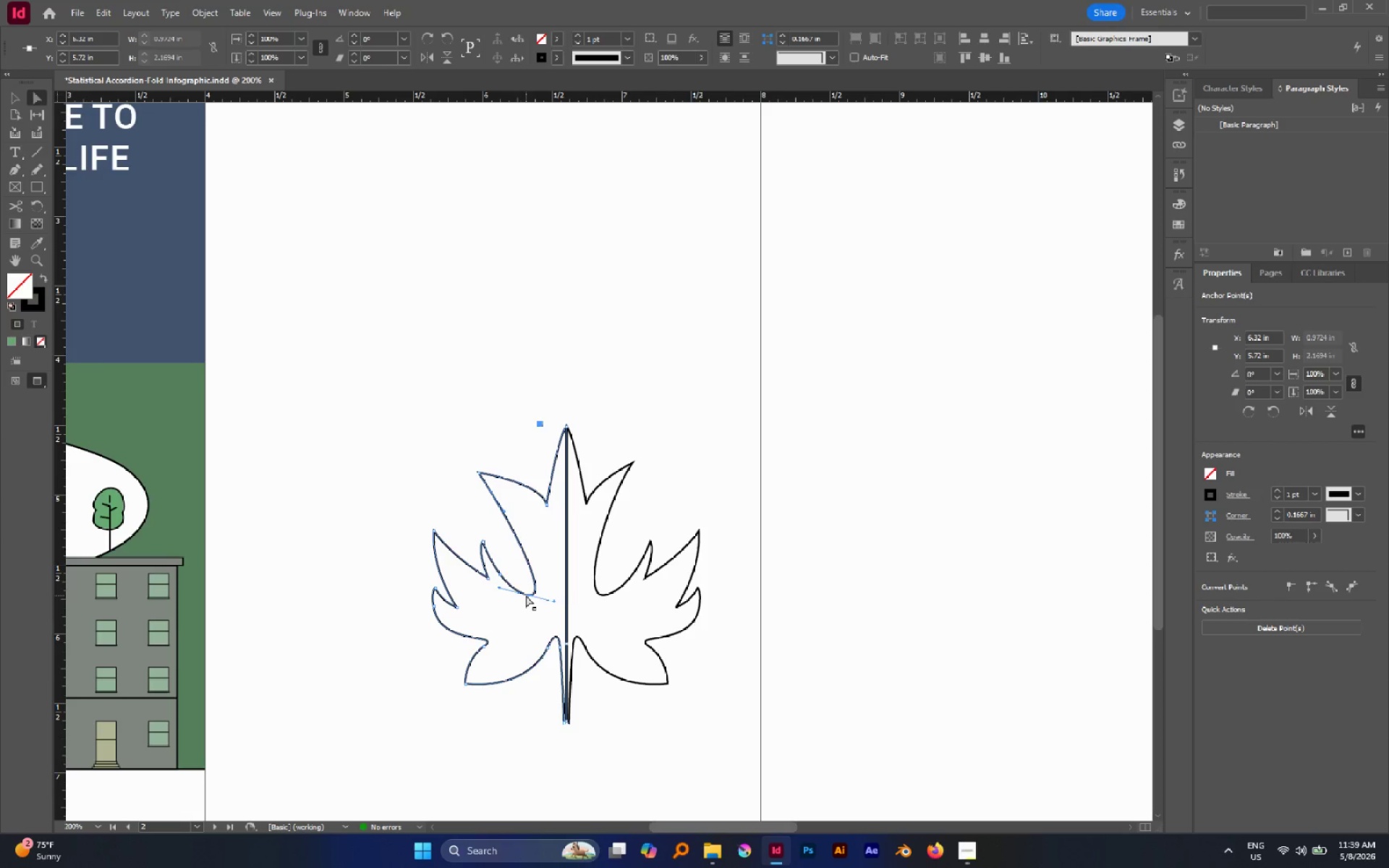 
left_click_drag(start_coordinate=[526, 595], to_coordinate=[518, 576])
 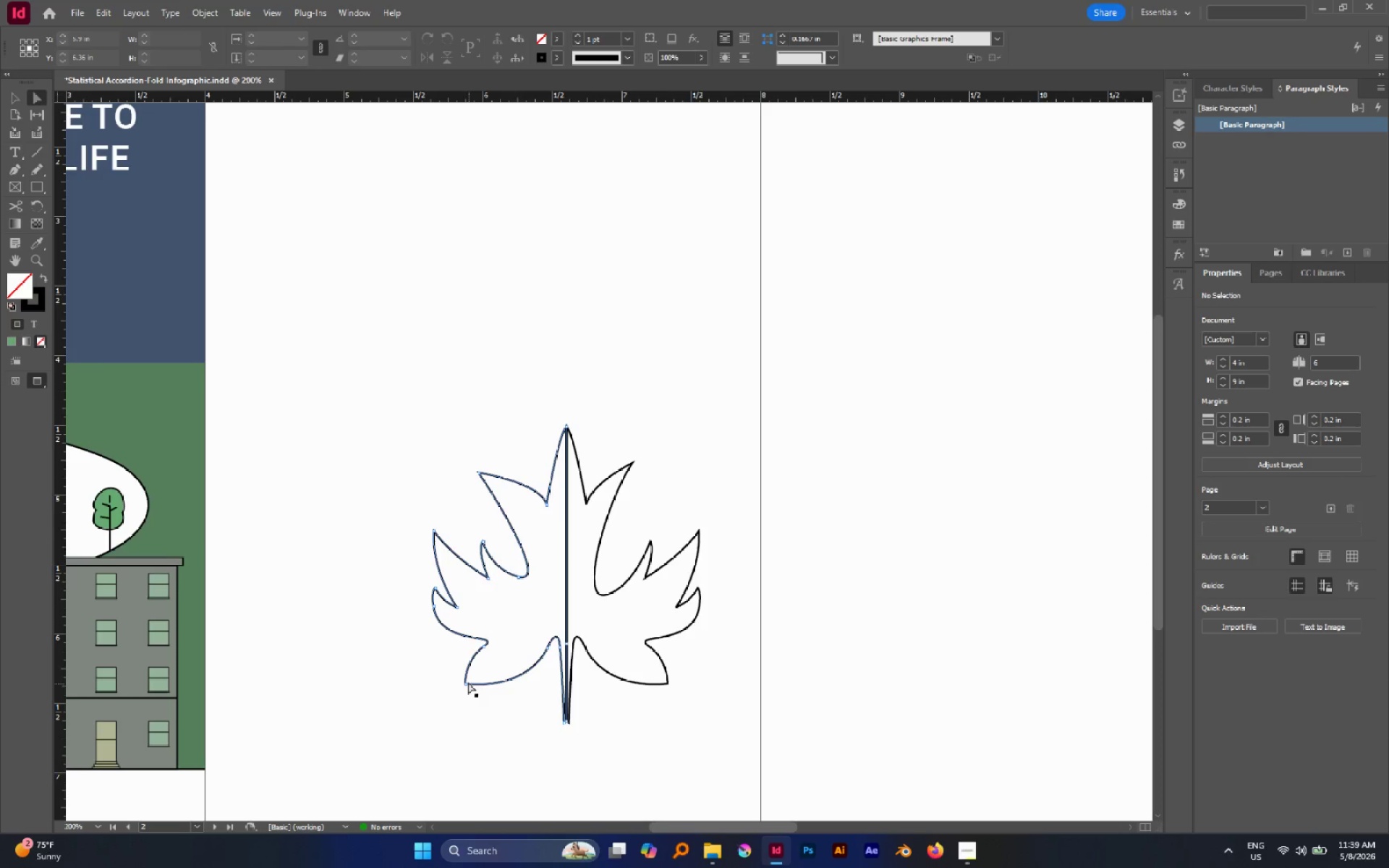 
left_click([465, 682])
 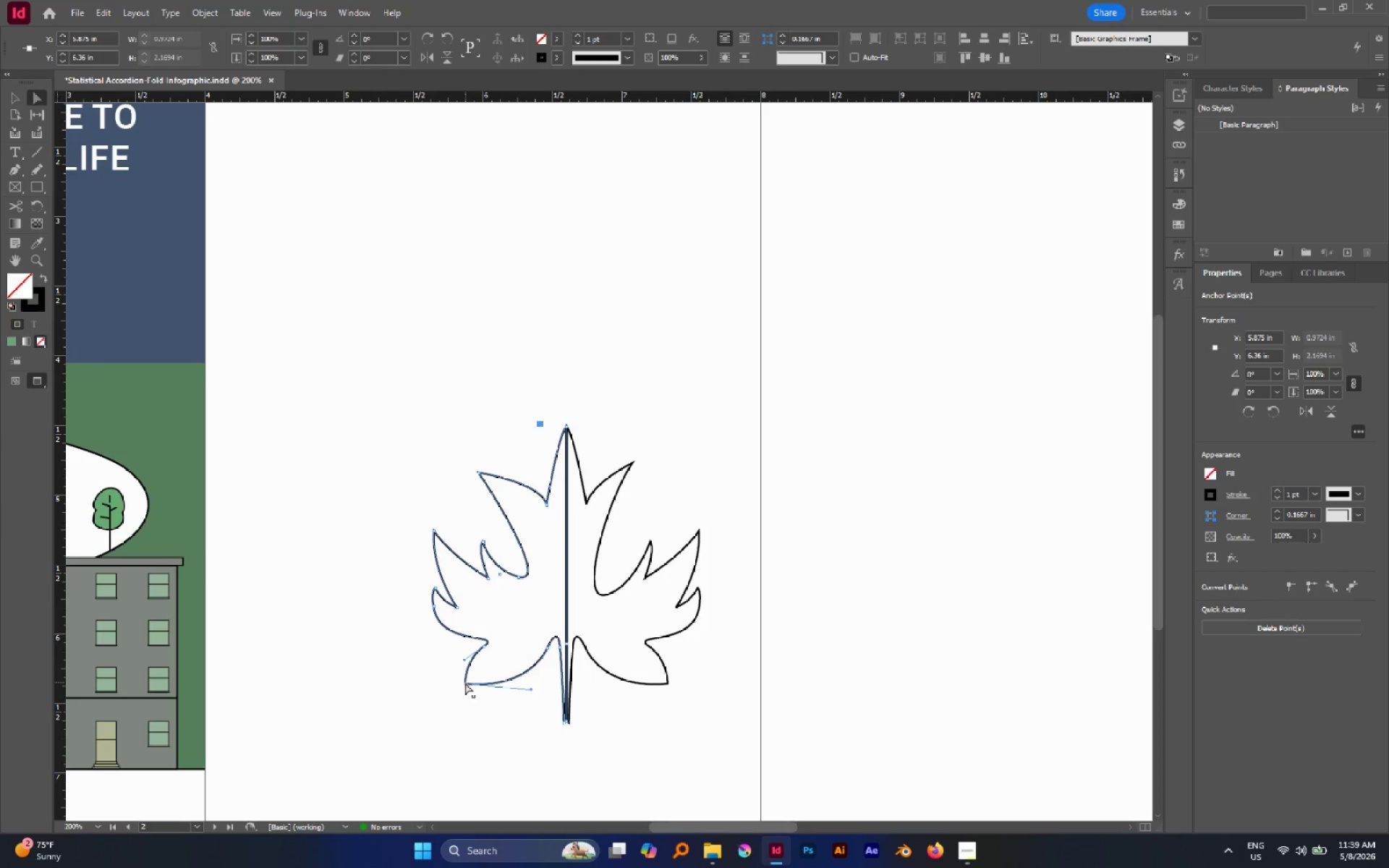 
left_click_drag(start_coordinate=[465, 683], to_coordinate=[467, 670])
 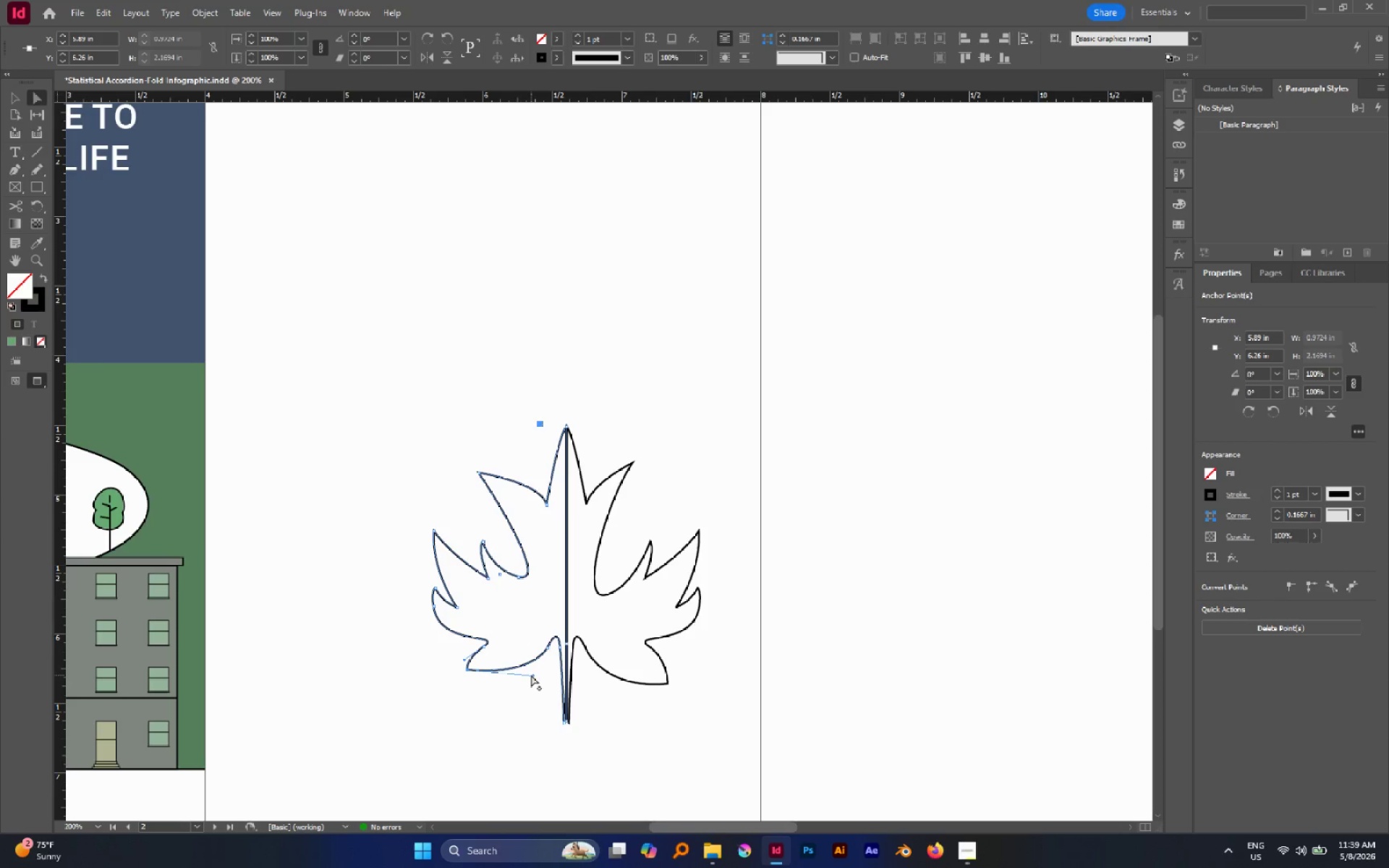 
left_click_drag(start_coordinate=[531, 675], to_coordinate=[533, 688])
 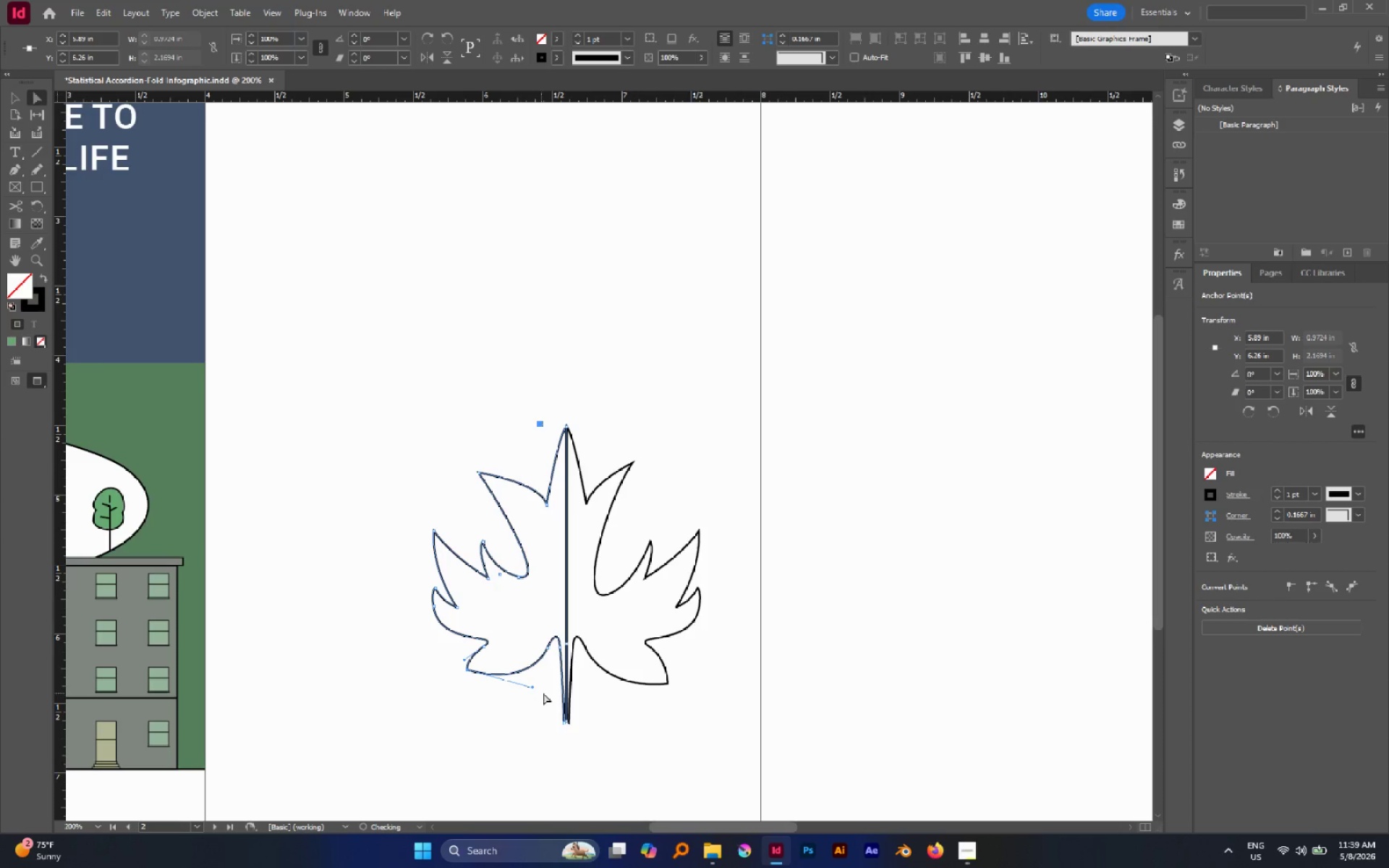 
left_click([543, 693])
 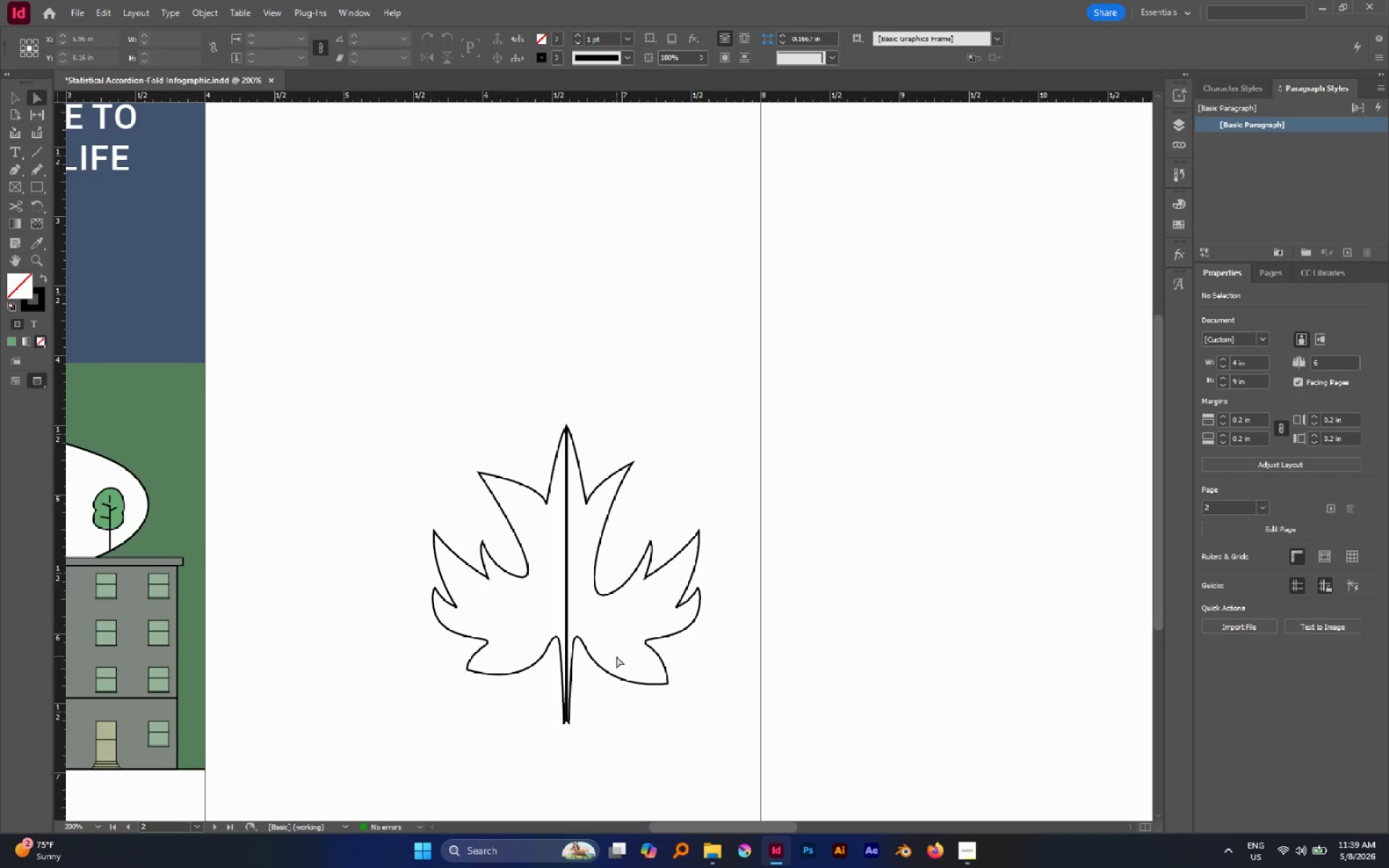 
key(V)
 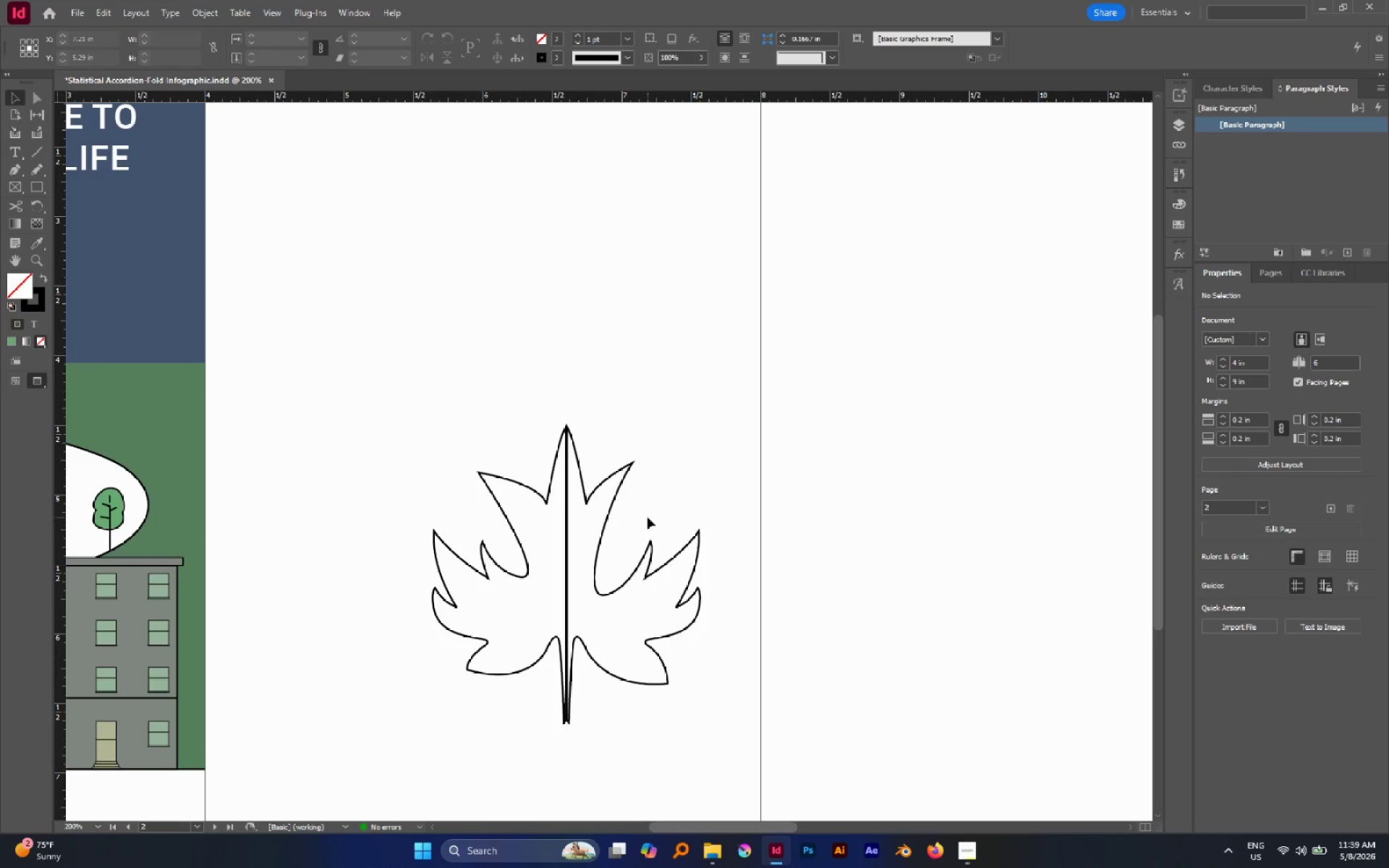 
left_click_drag(start_coordinate=[647, 517], to_coordinate=[697, 592])
 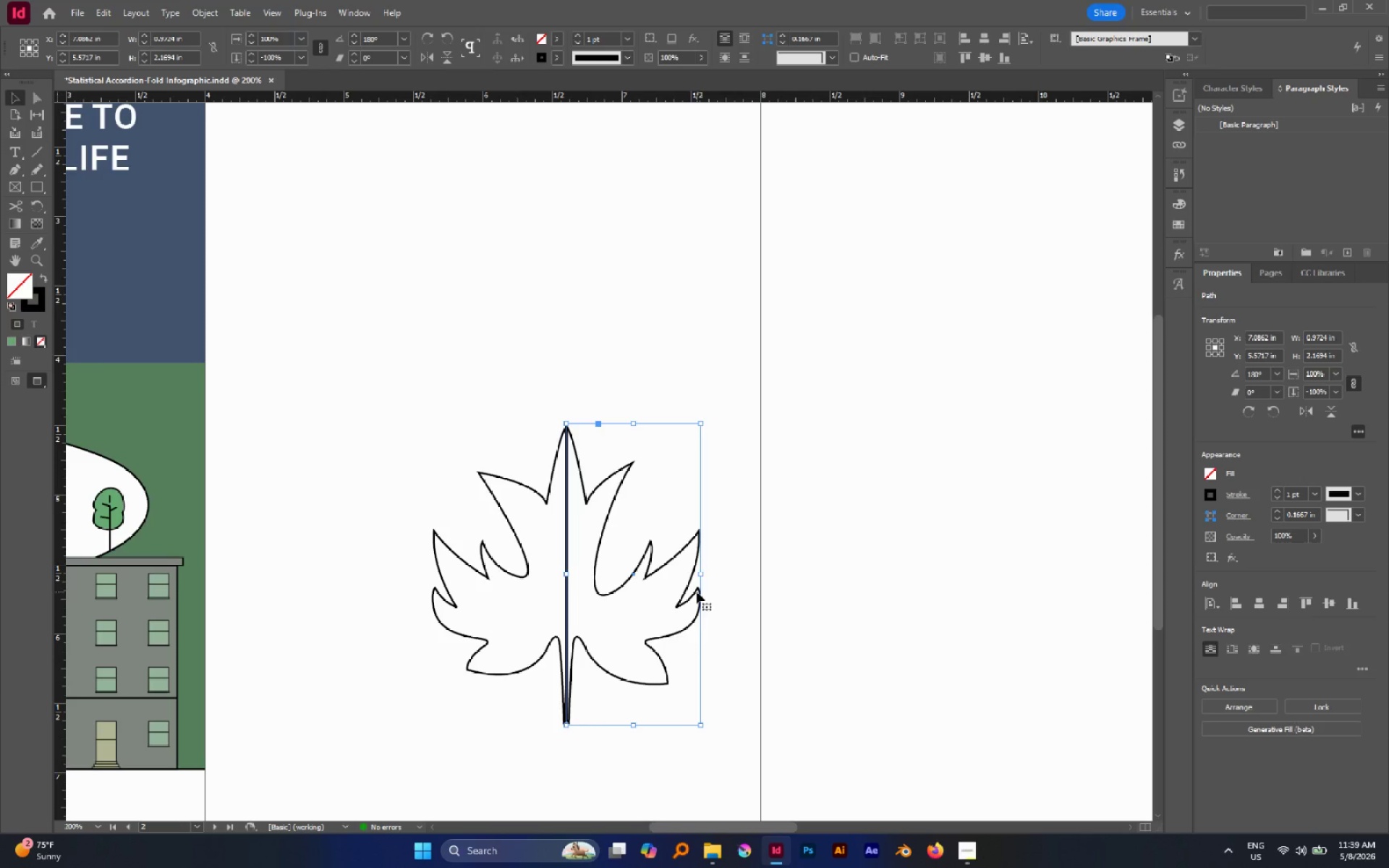 
key(Delete)
 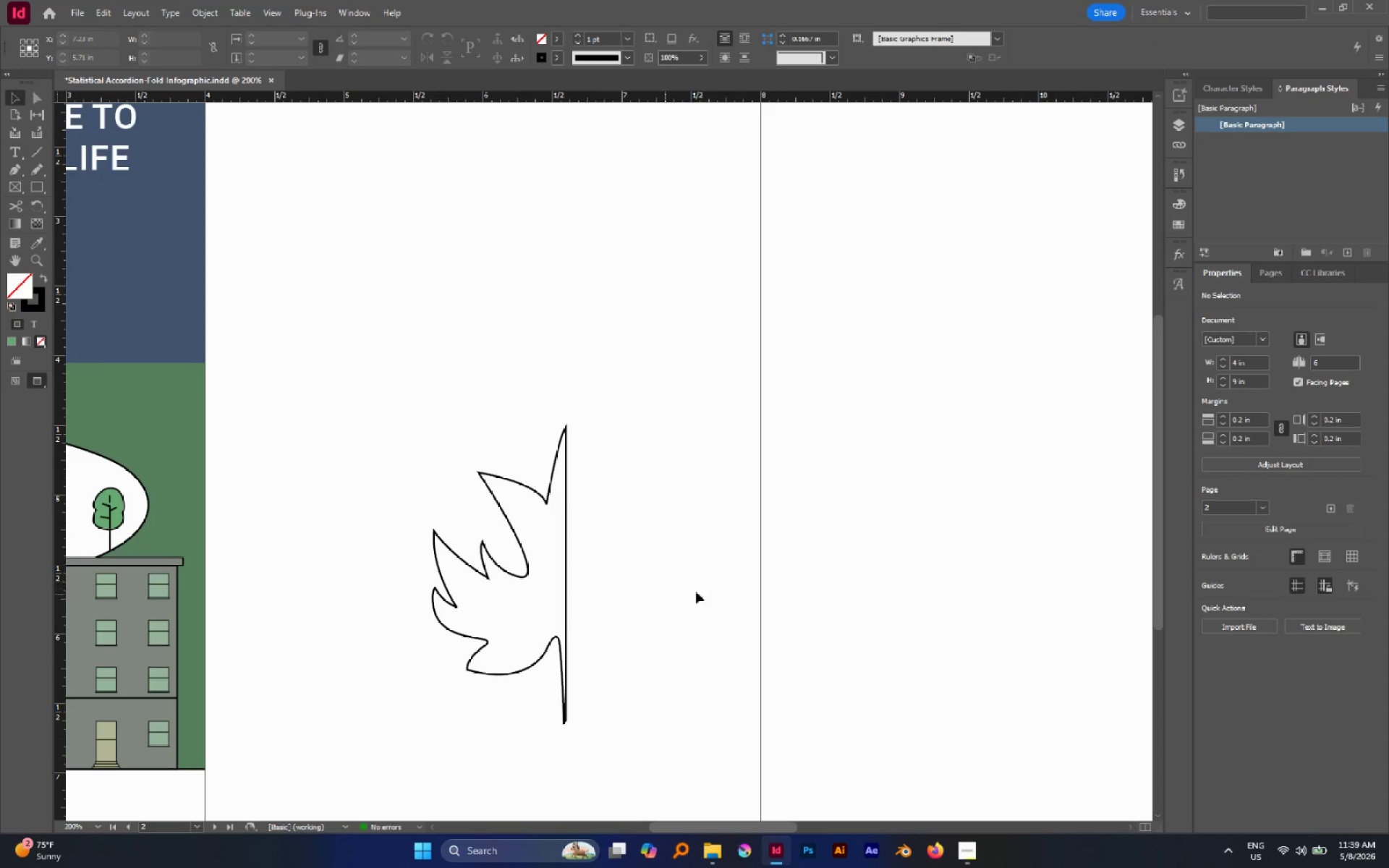 
left_click_drag(start_coordinate=[702, 583], to_coordinate=[534, 600])
 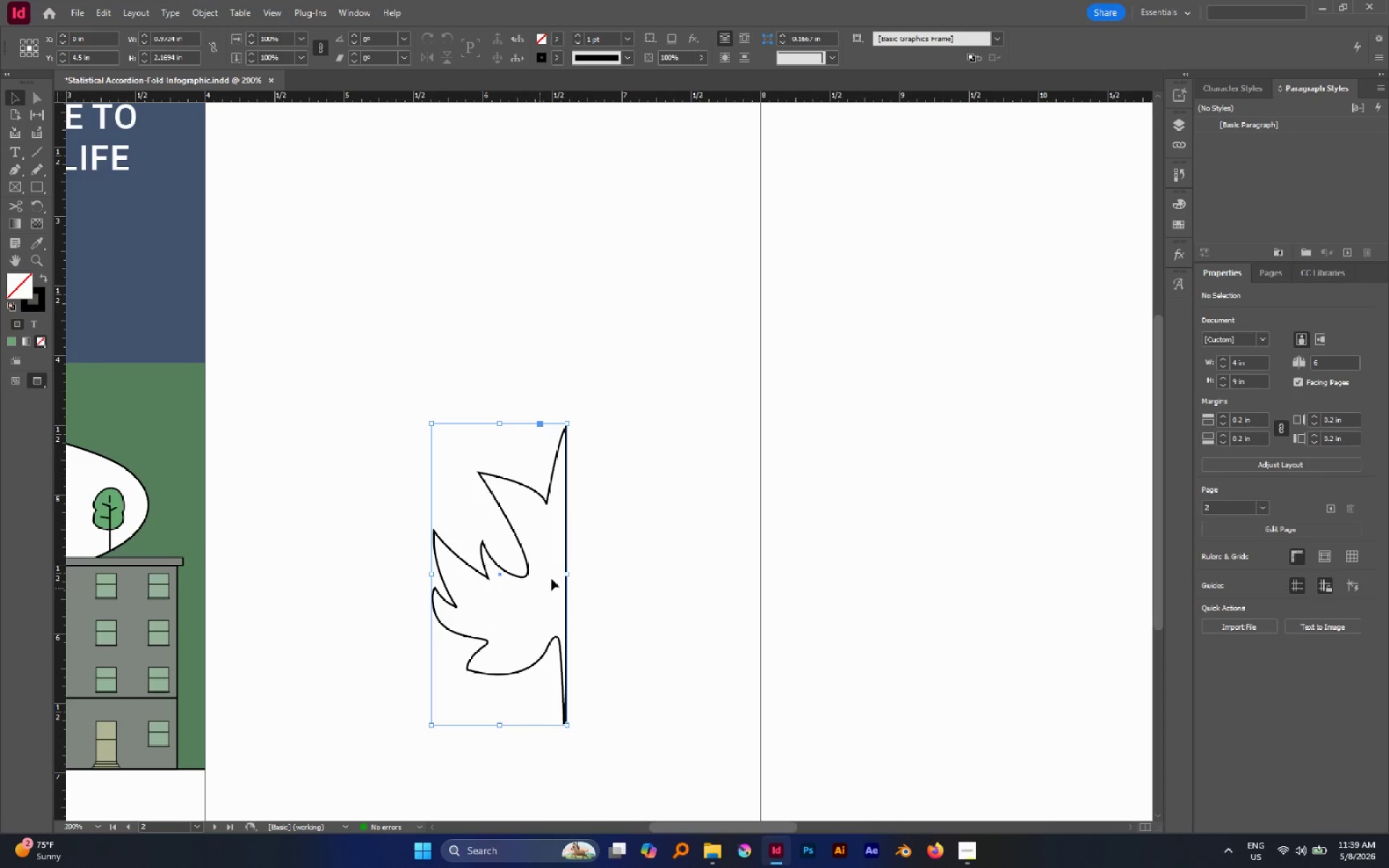 
hold_key(key=AltLeft, duration=1.98)
left_click_drag(start_coordinate=[569, 588], to_coordinate=[733, 597])
 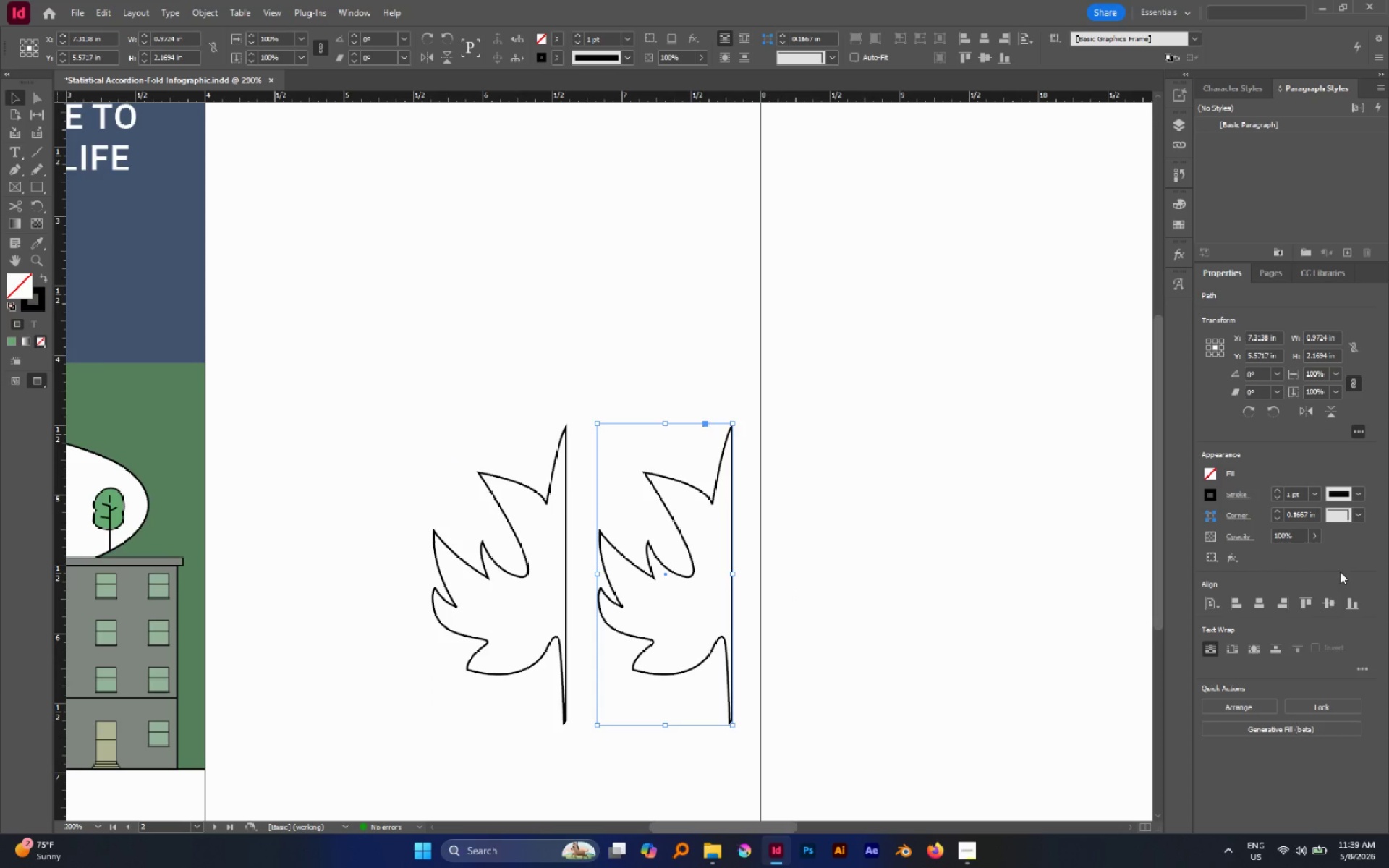 
hold_key(key=ShiftLeft, duration=0.78)
 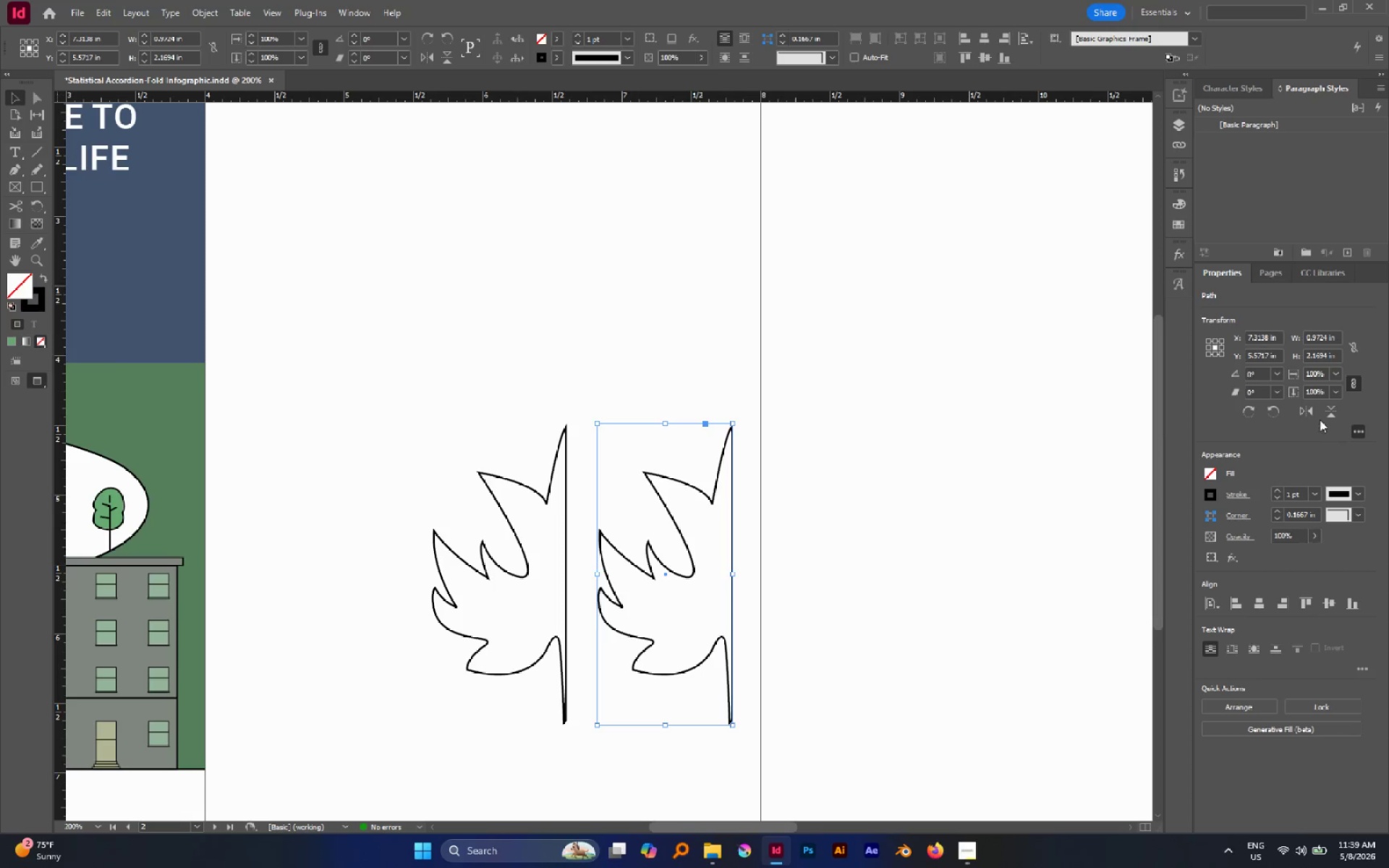 
left_click([1315, 413])
 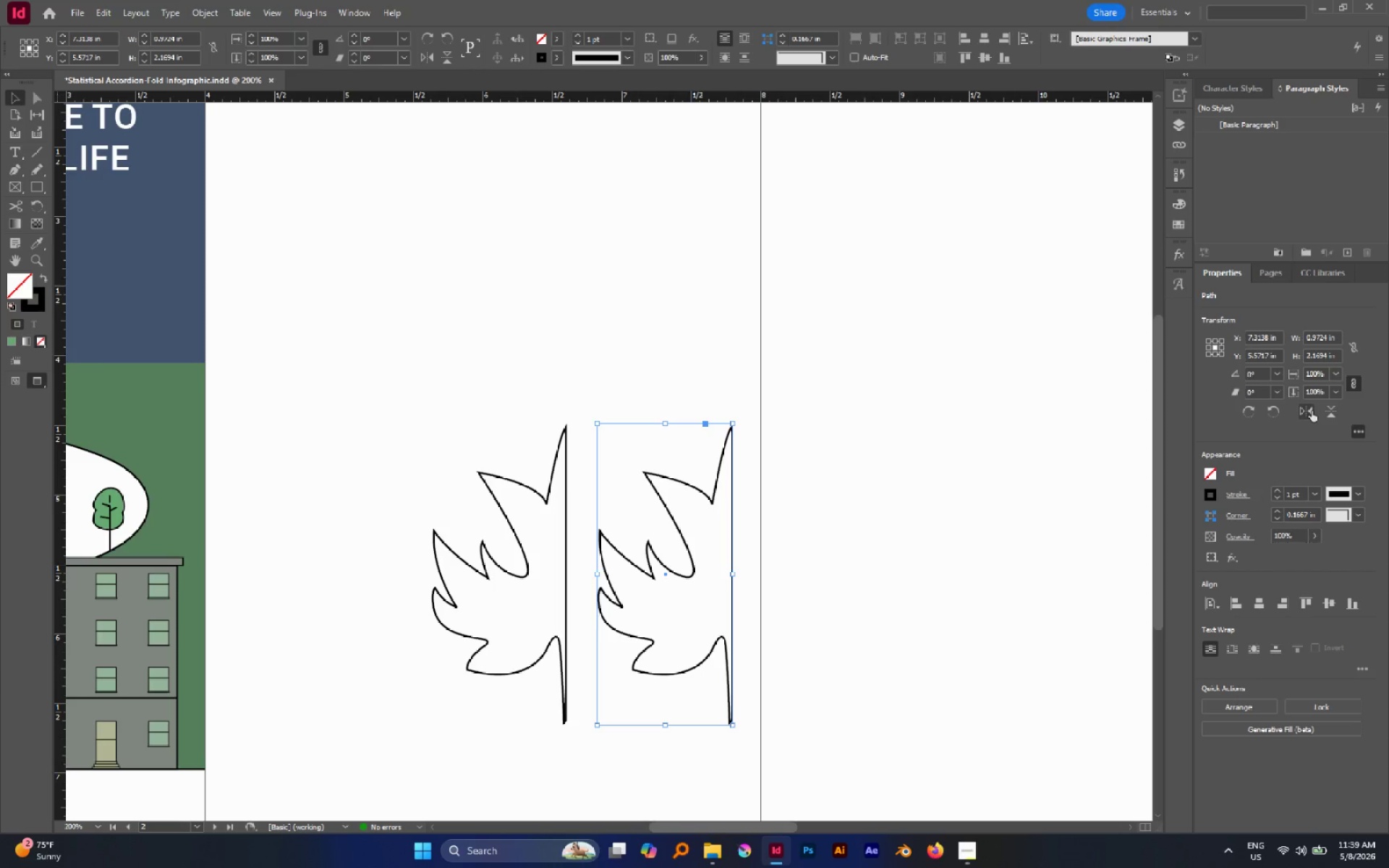 
left_click([1312, 411])
 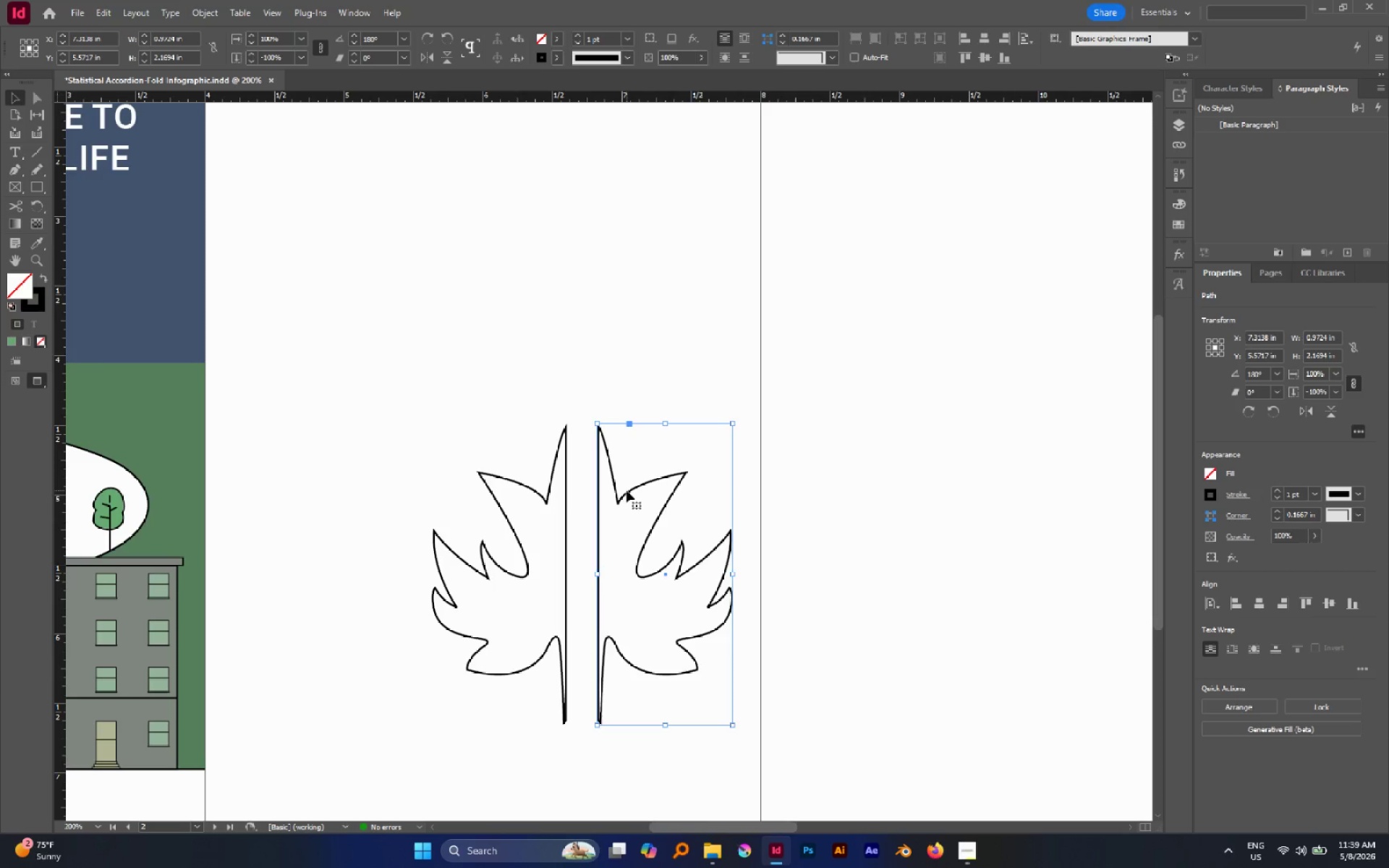 
left_click_drag(start_coordinate=[624, 490], to_coordinate=[607, 490])
 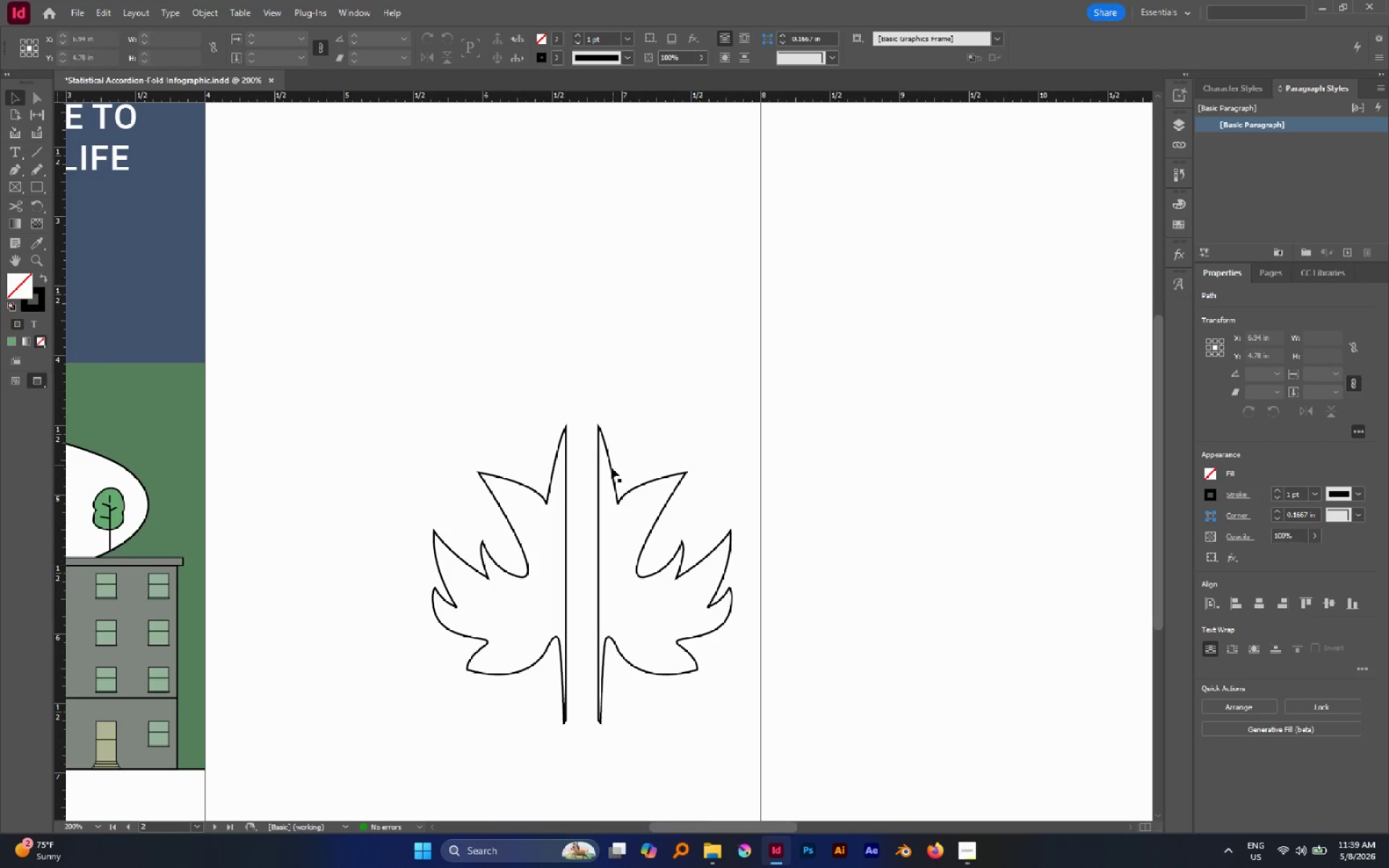 
key(Shift+ShiftLeft)
 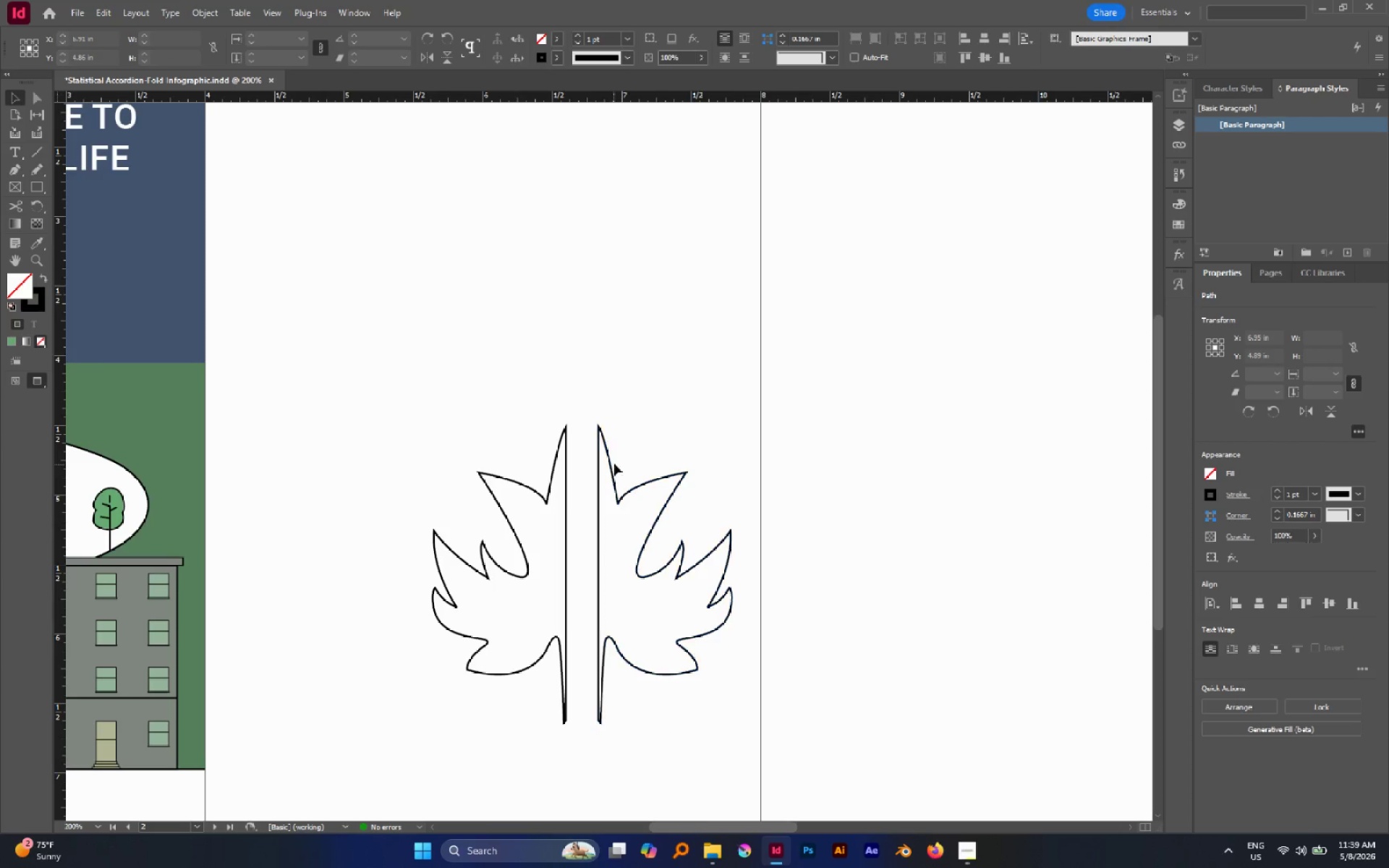 
left_click([614, 464])
 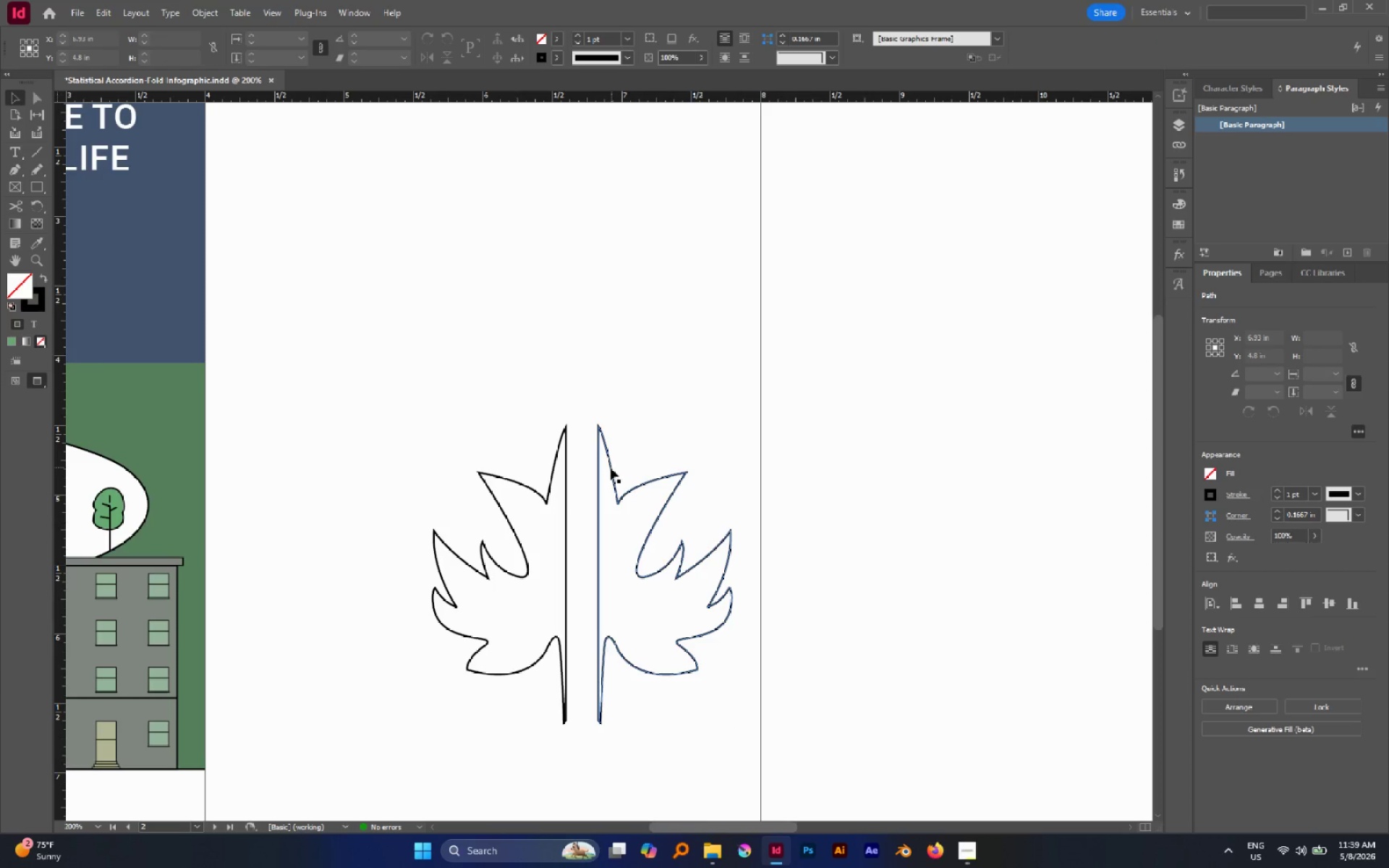 
left_click_drag(start_coordinate=[611, 468], to_coordinate=[578, 467])
 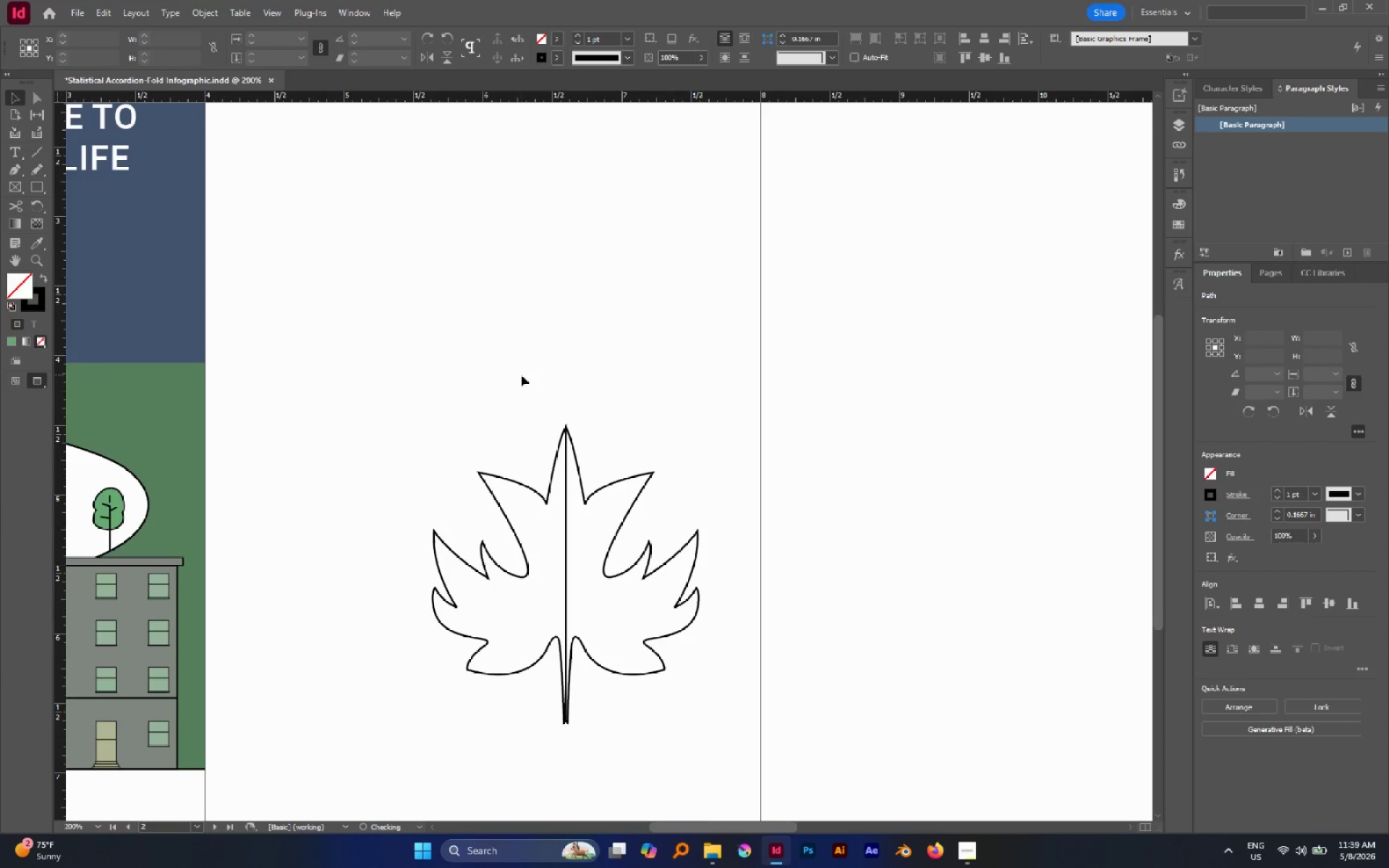 
hold_key(key=ShiftLeft, duration=1.74)
 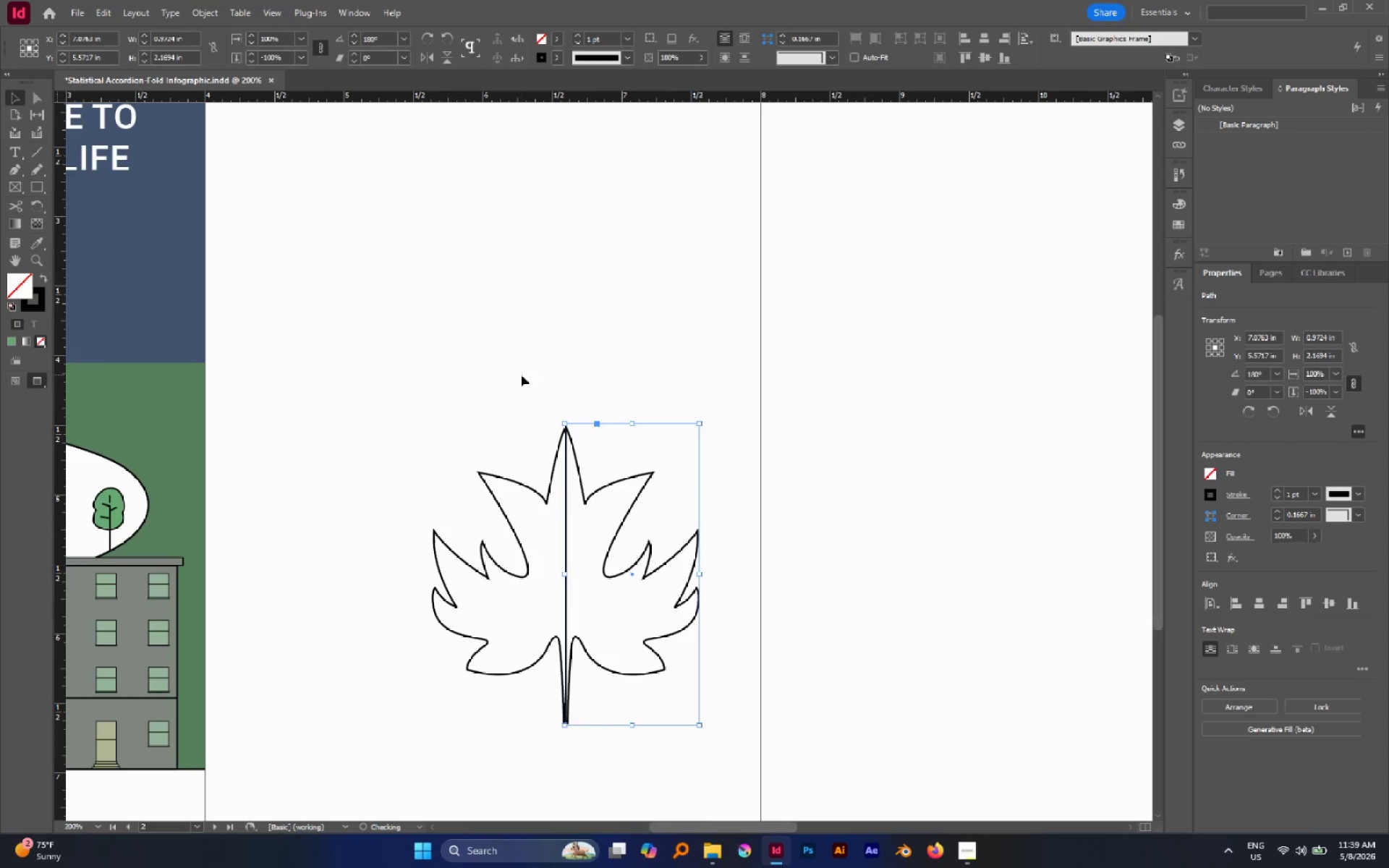 
left_click([521, 375])
 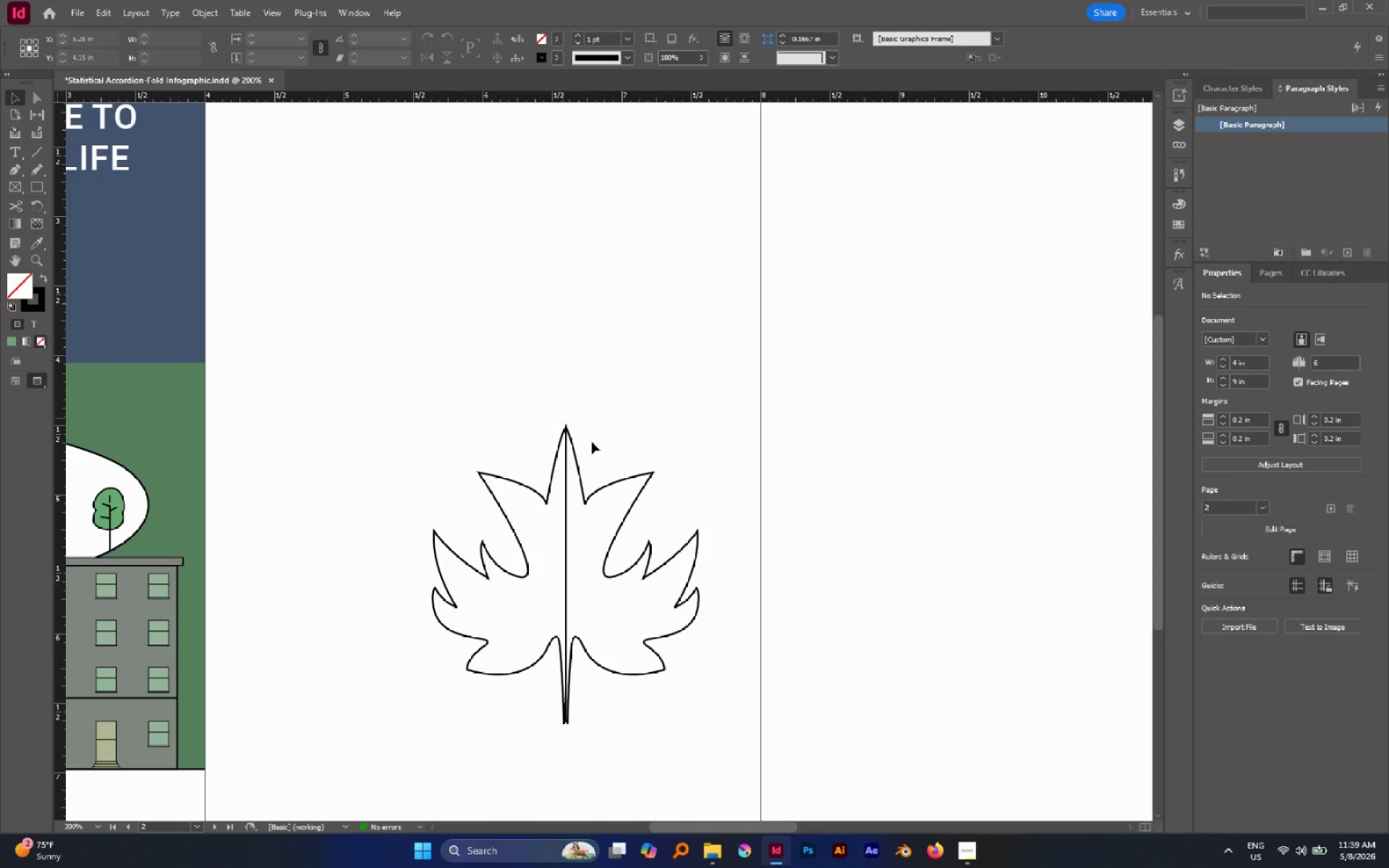 
hold_key(key=AltLeft, duration=1.67)
scroll: coordinate [568, 428], scroll_direction: up, amount: 6.0
 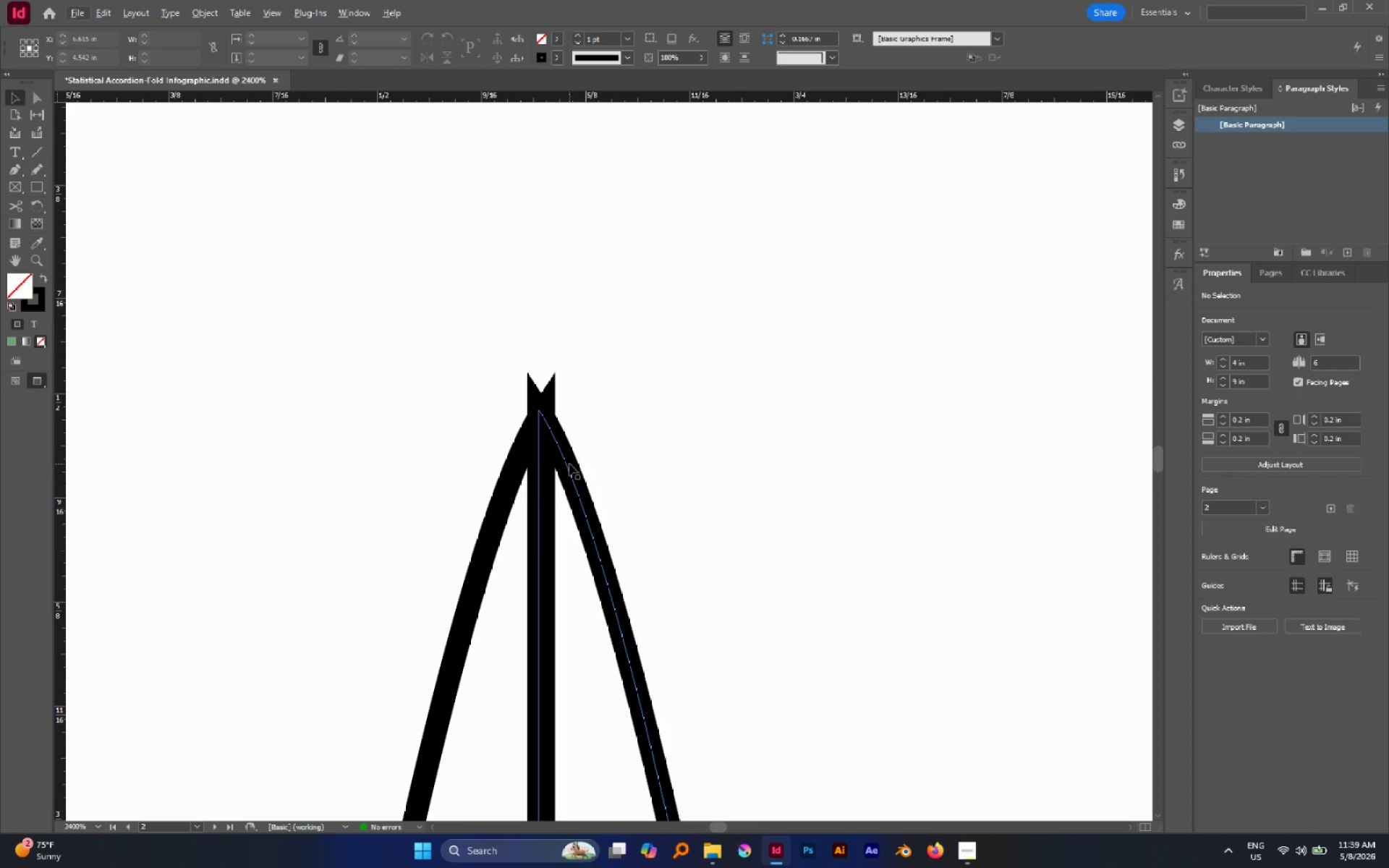 
left_click_drag(start_coordinate=[569, 464], to_coordinate=[596, 469])
 